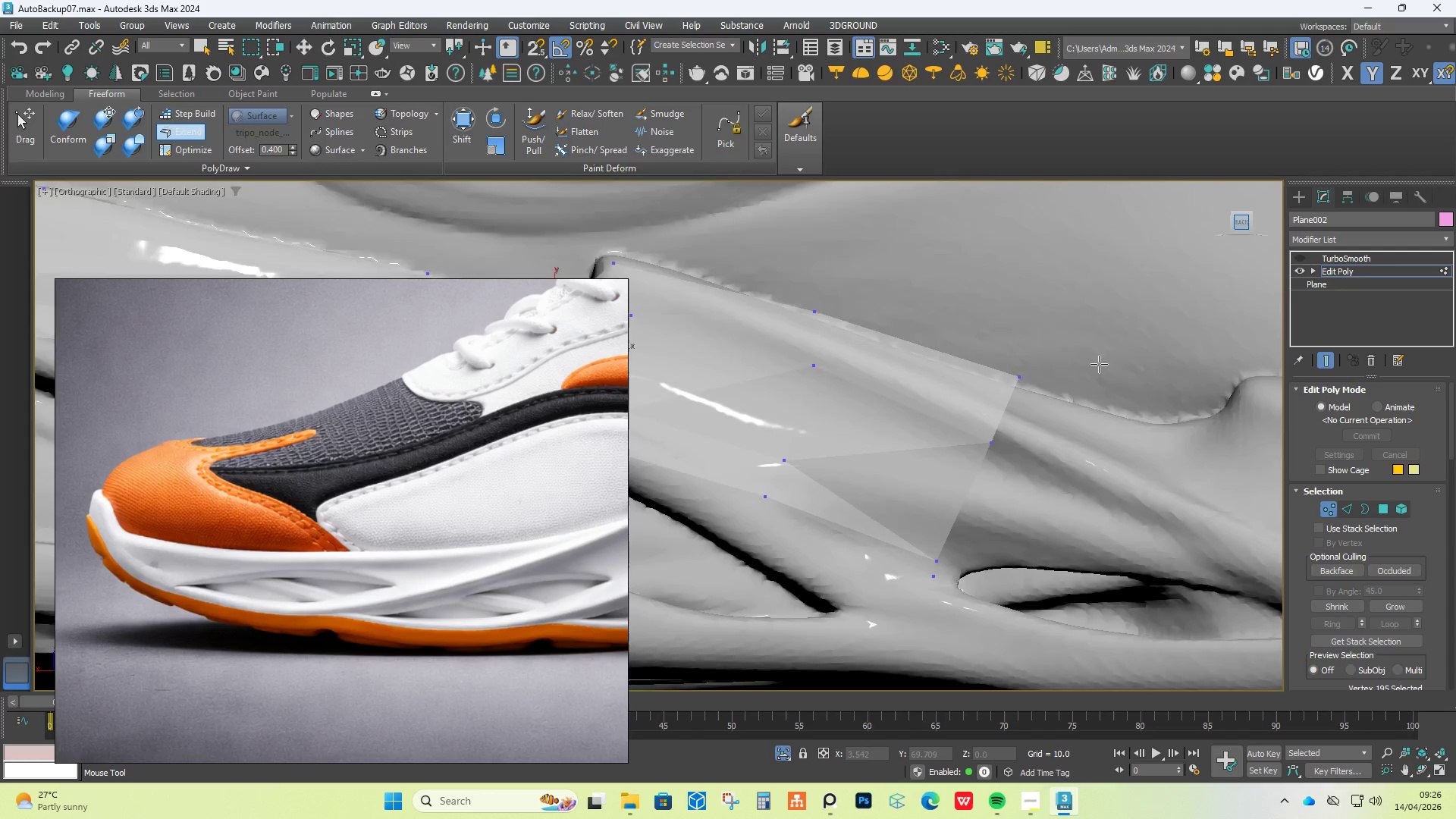 
scroll: coordinate [1034, 411], scroll_direction: down, amount: 2.0
 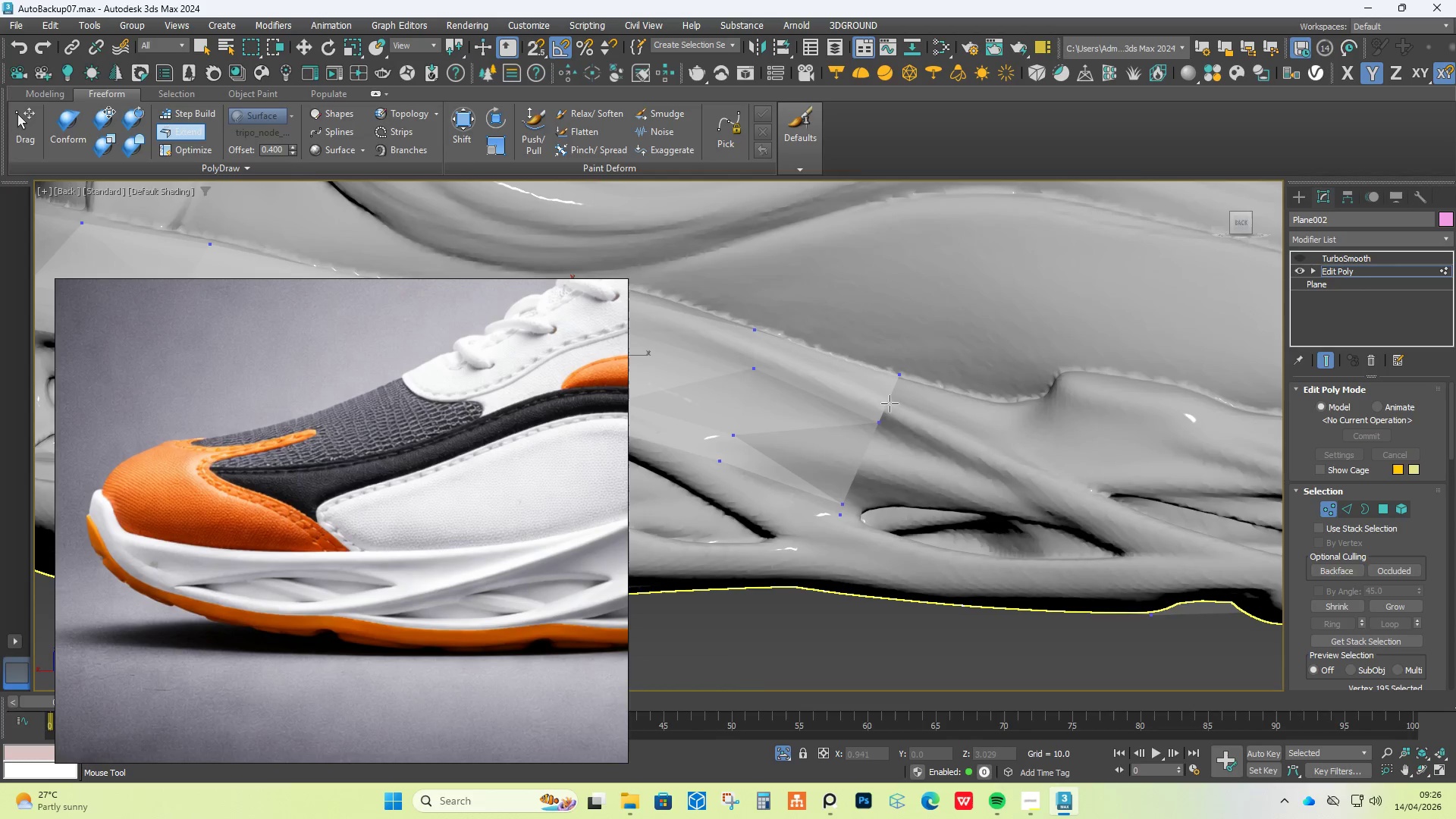 
hold_key(key=ShiftLeft, duration=1.52)
left_click_drag(start_coordinate=[889, 399], to_coordinate=[1024, 443])
 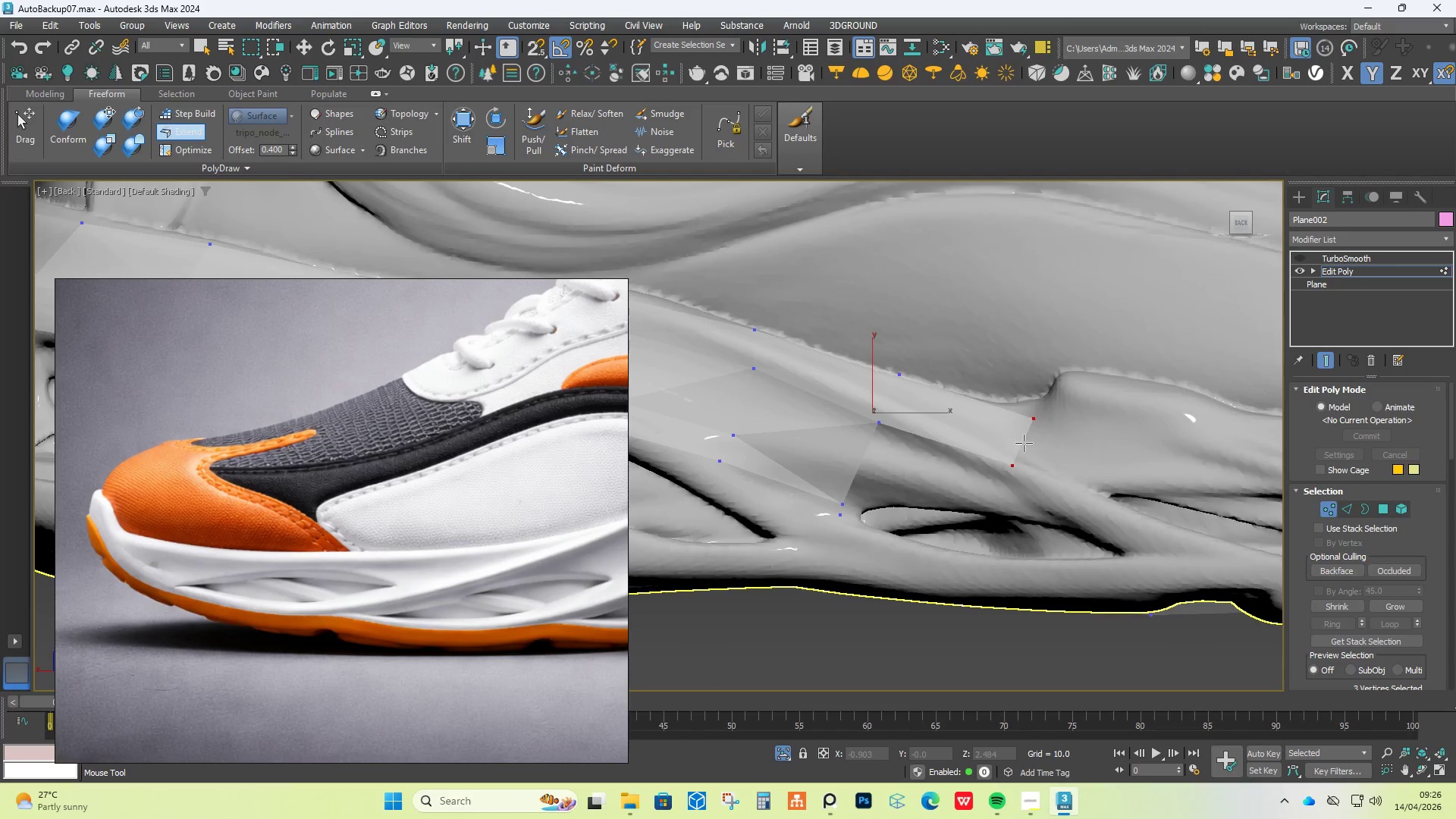 
hold_key(key=ShiftLeft, duration=0.73)
 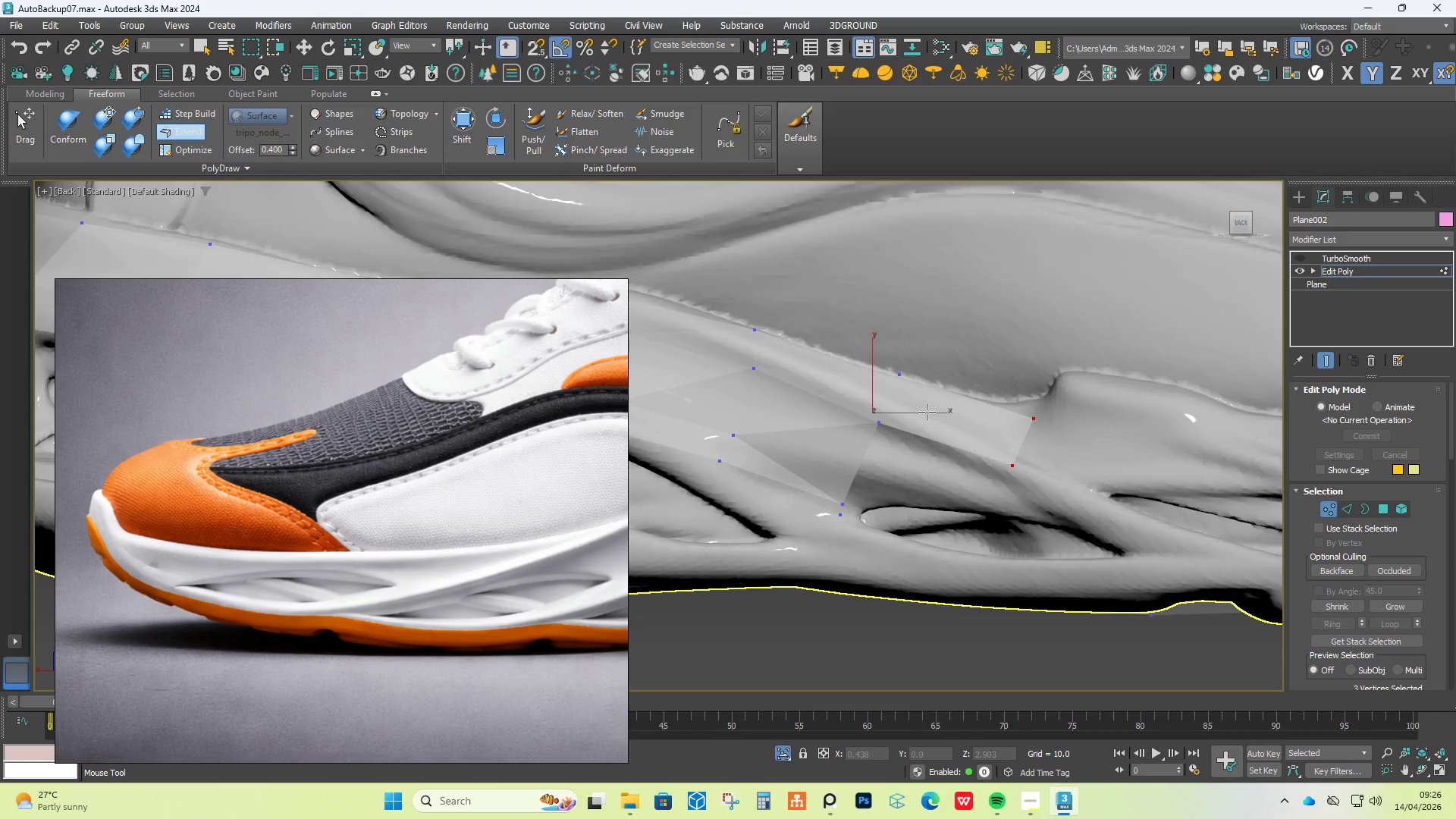 
scroll: coordinate [927, 412], scroll_direction: down, amount: 1.0
 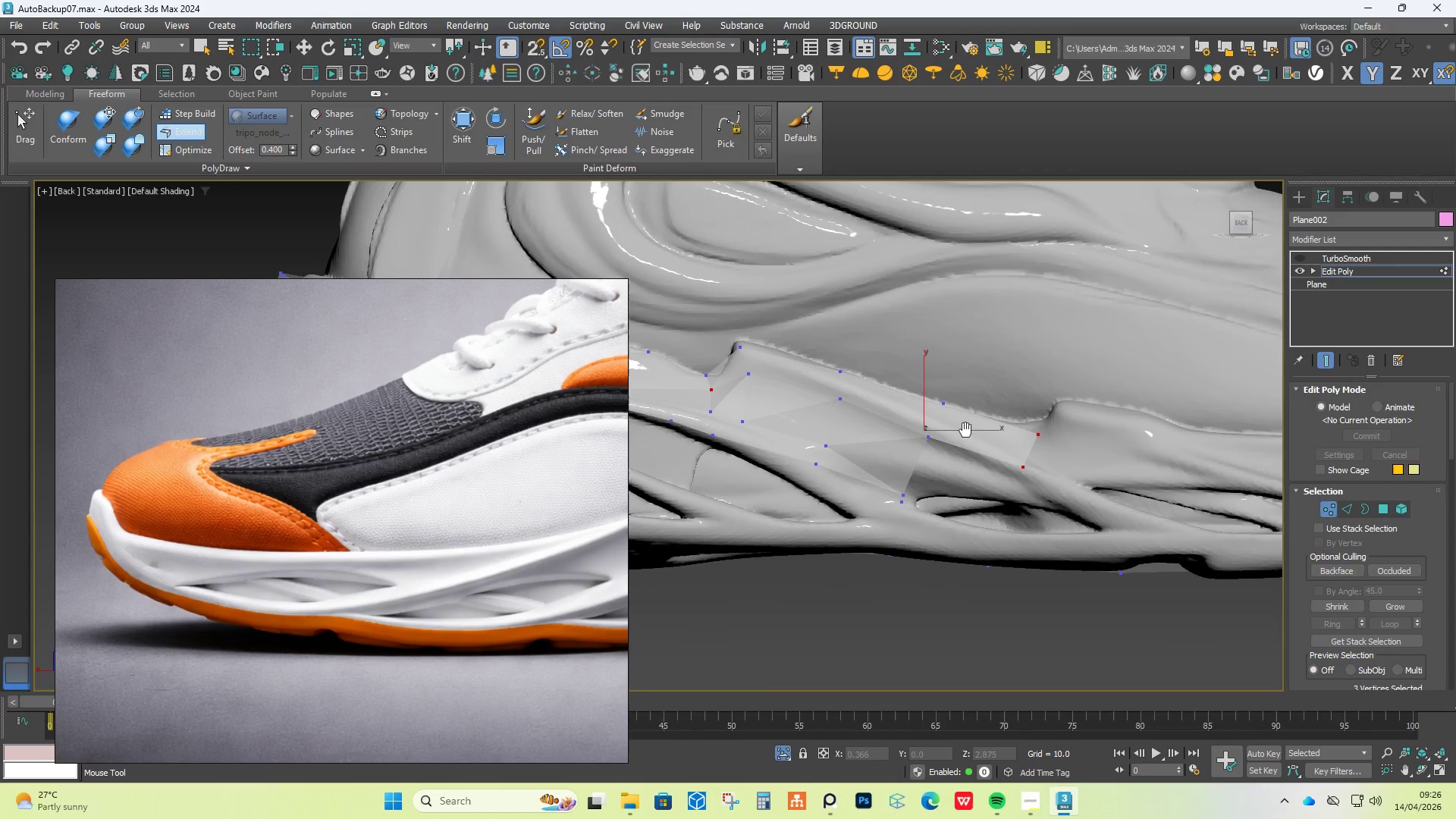 
scroll: coordinate [990, 457], scroll_direction: up, amount: 1.0
 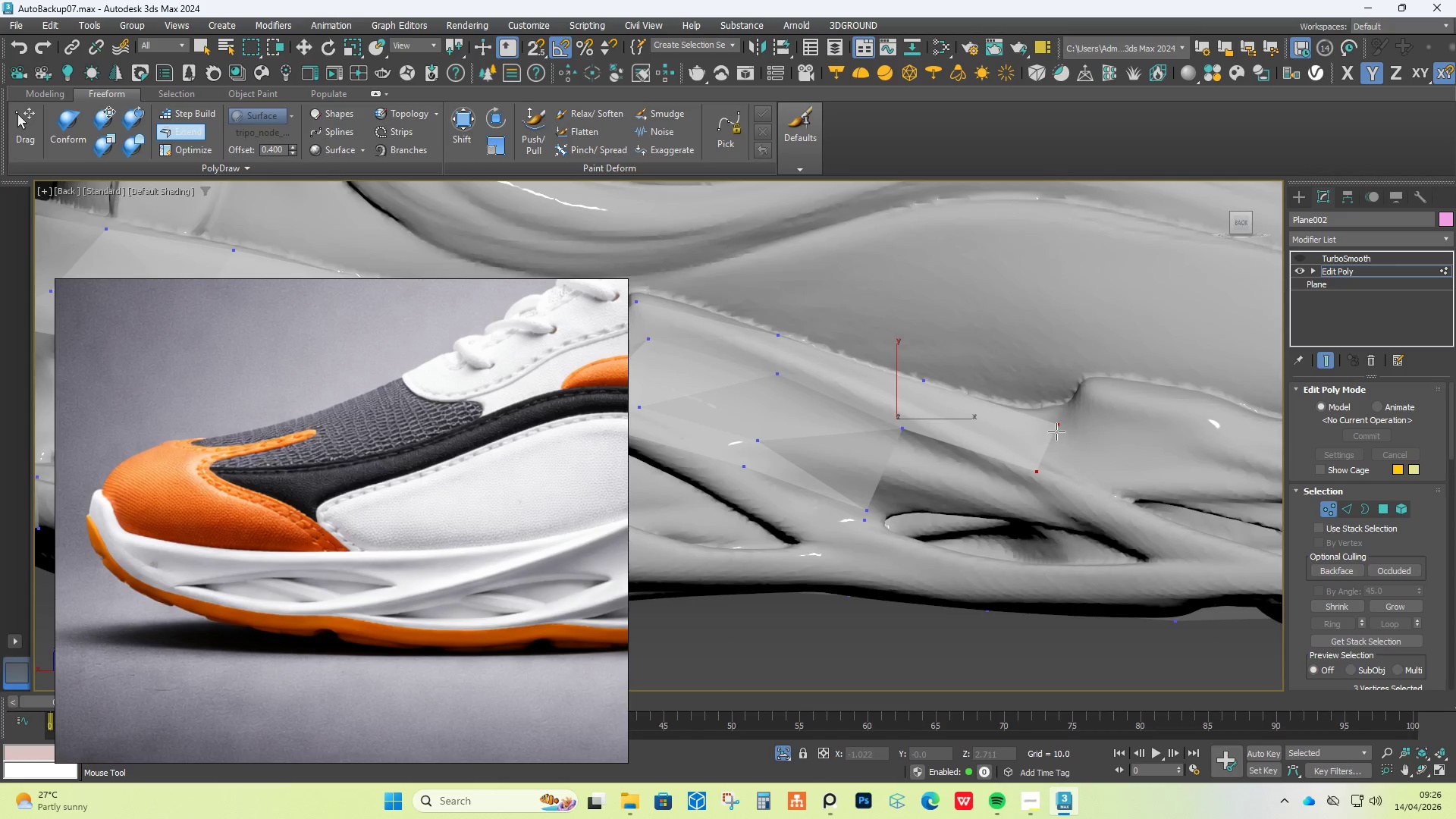 
hold_key(key=AltLeft, duration=4.34)
hold_key(key=ShiftLeft, duration=1.5)
left_click_drag(start_coordinate=[1054, 428], to_coordinate=[1058, 409])
 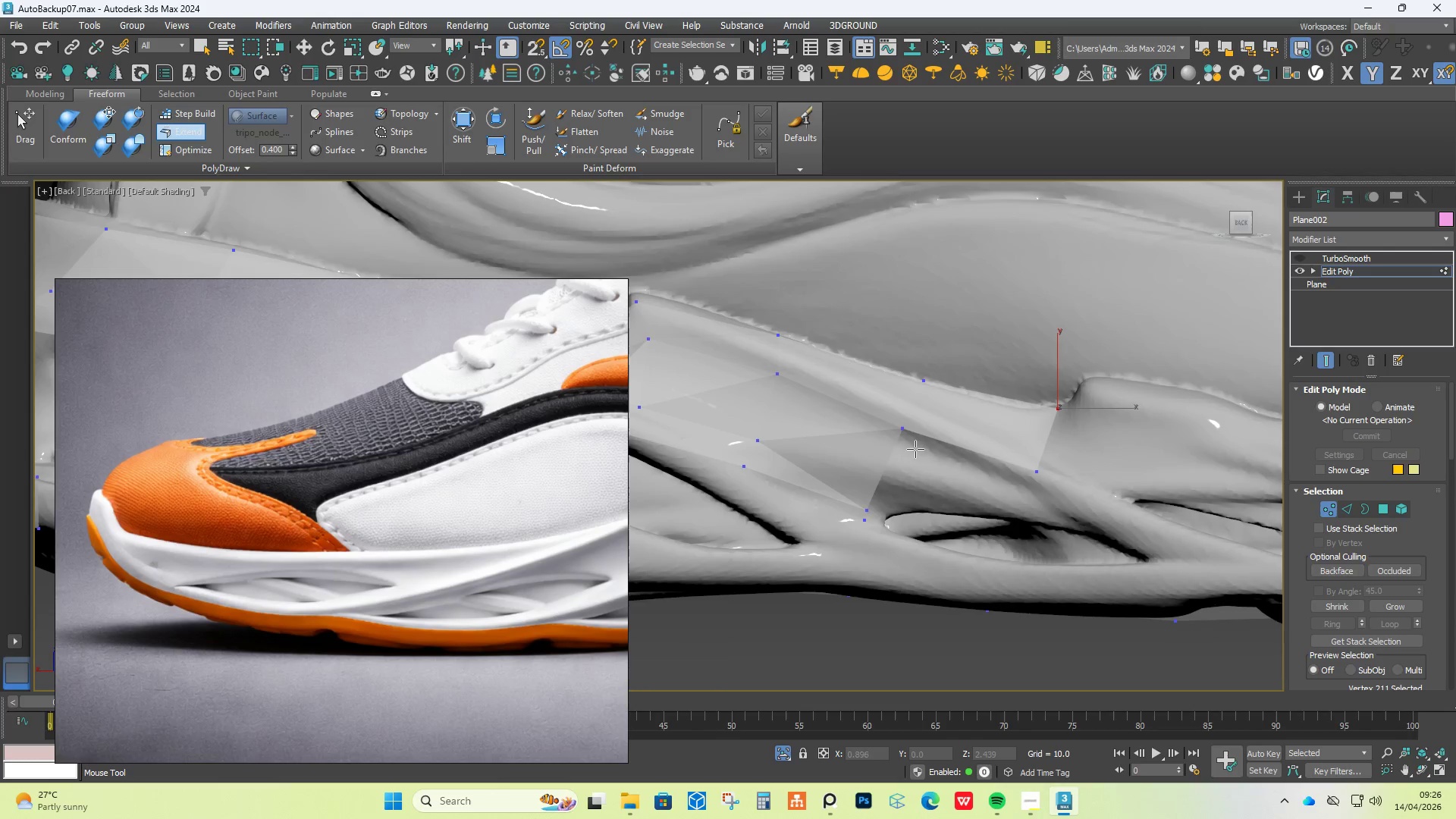 
hold_key(key=ShiftLeft, duration=1.51)
left_click_drag(start_coordinate=[1037, 467], to_coordinate=[1008, 479])
 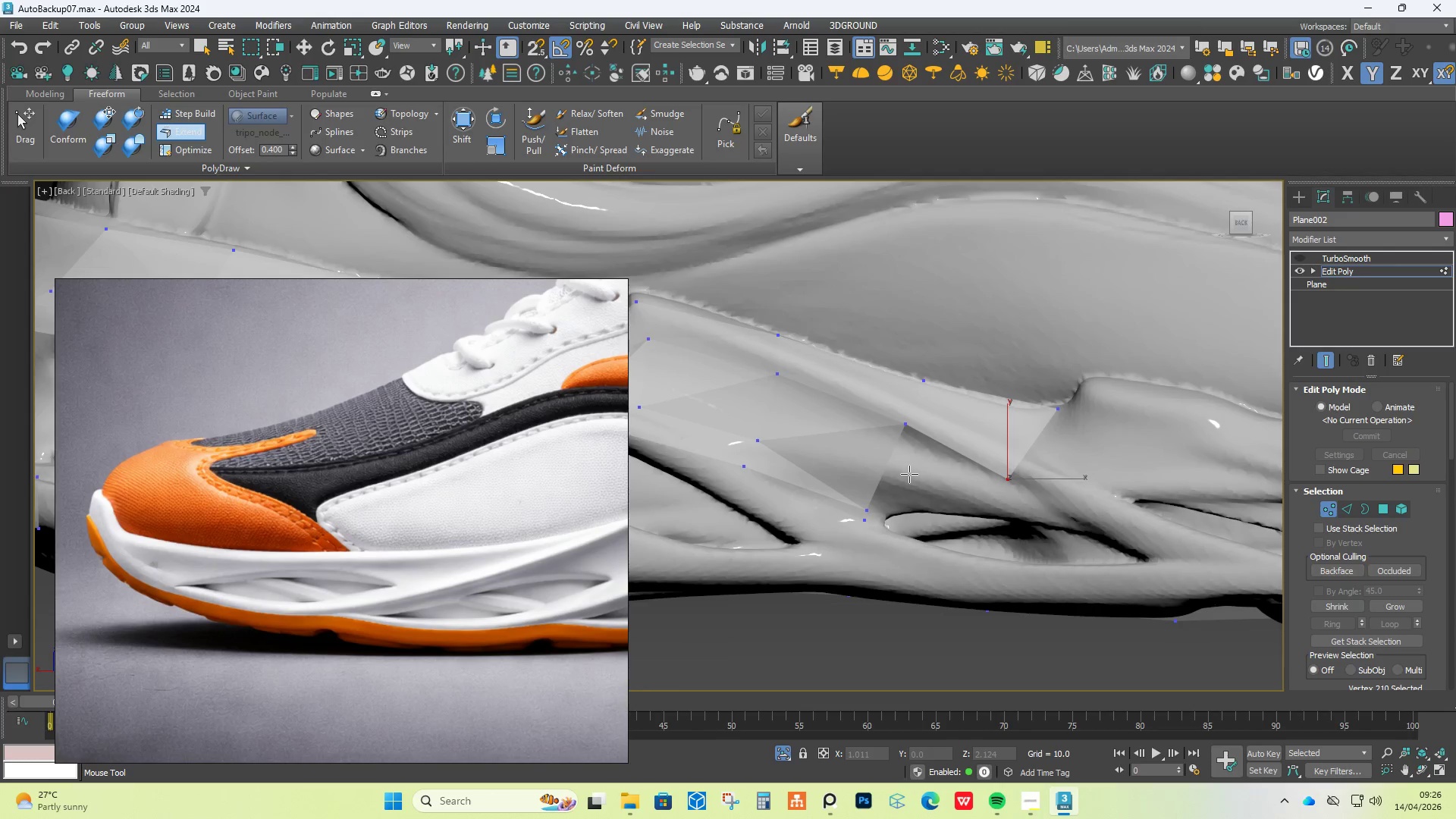 
hold_key(key=ShiftLeft, duration=1.22)
 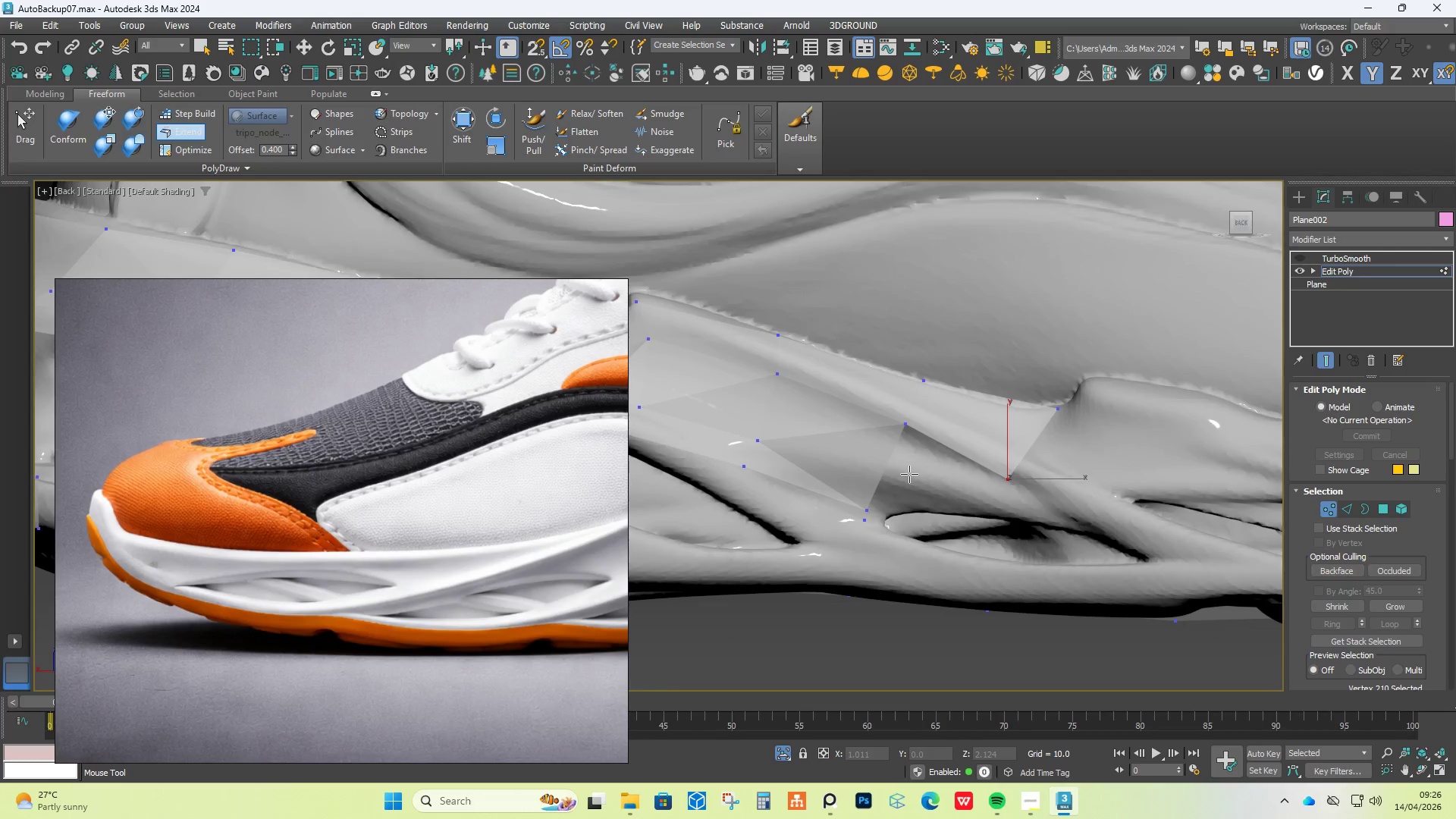 
key(Control+Z)
 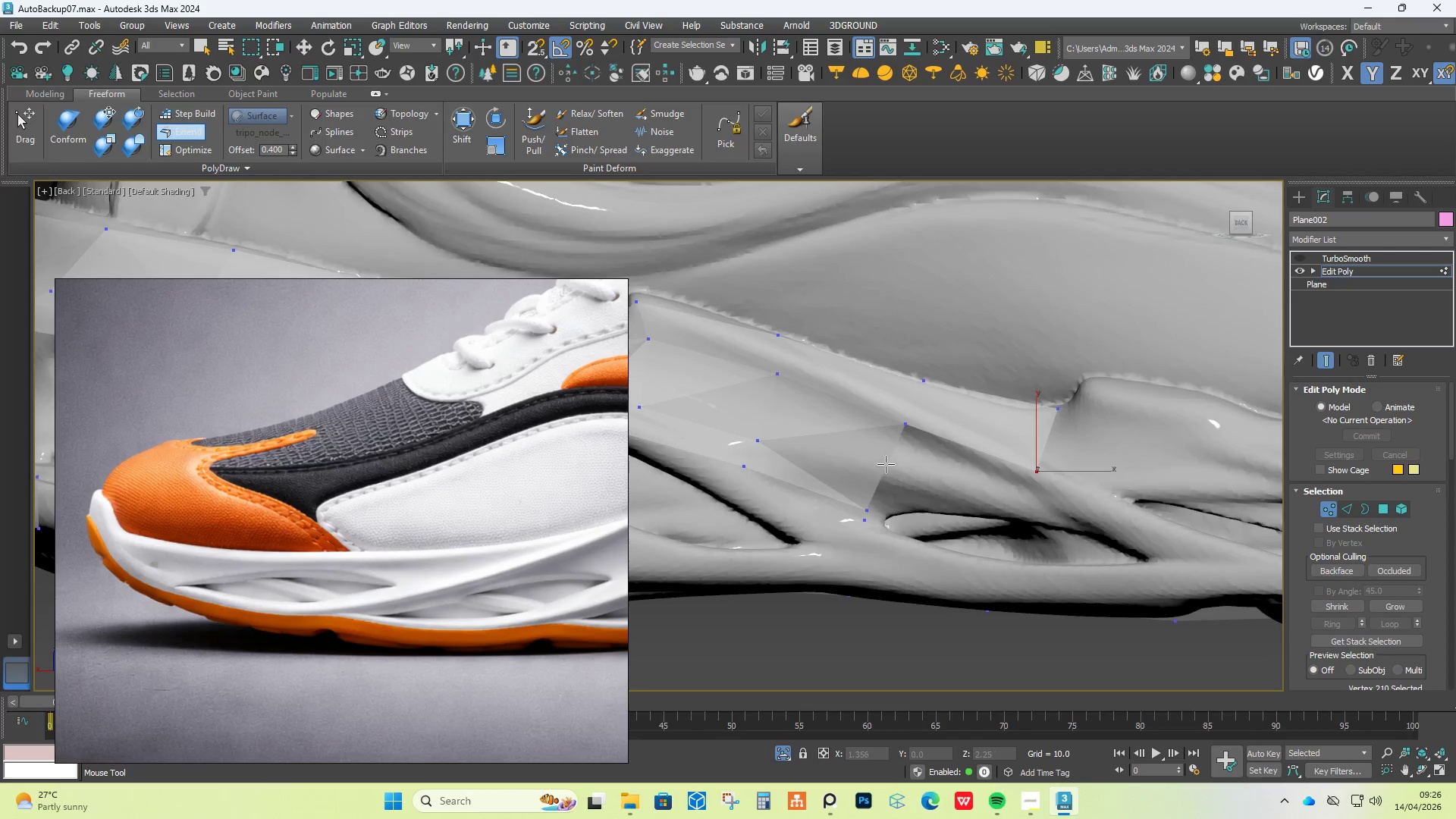 
key(Control+Z)
 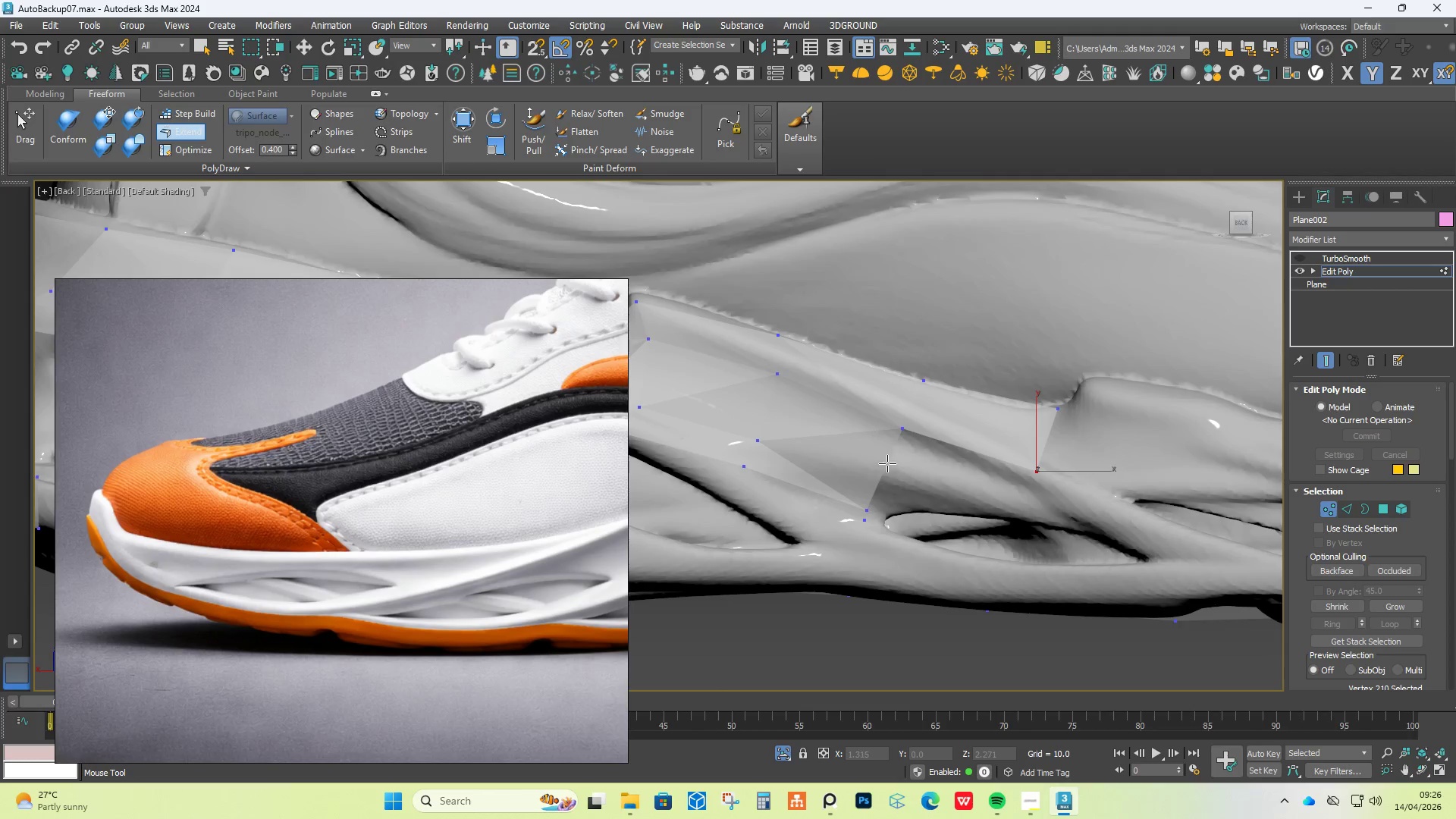 
key(Control+Z)
 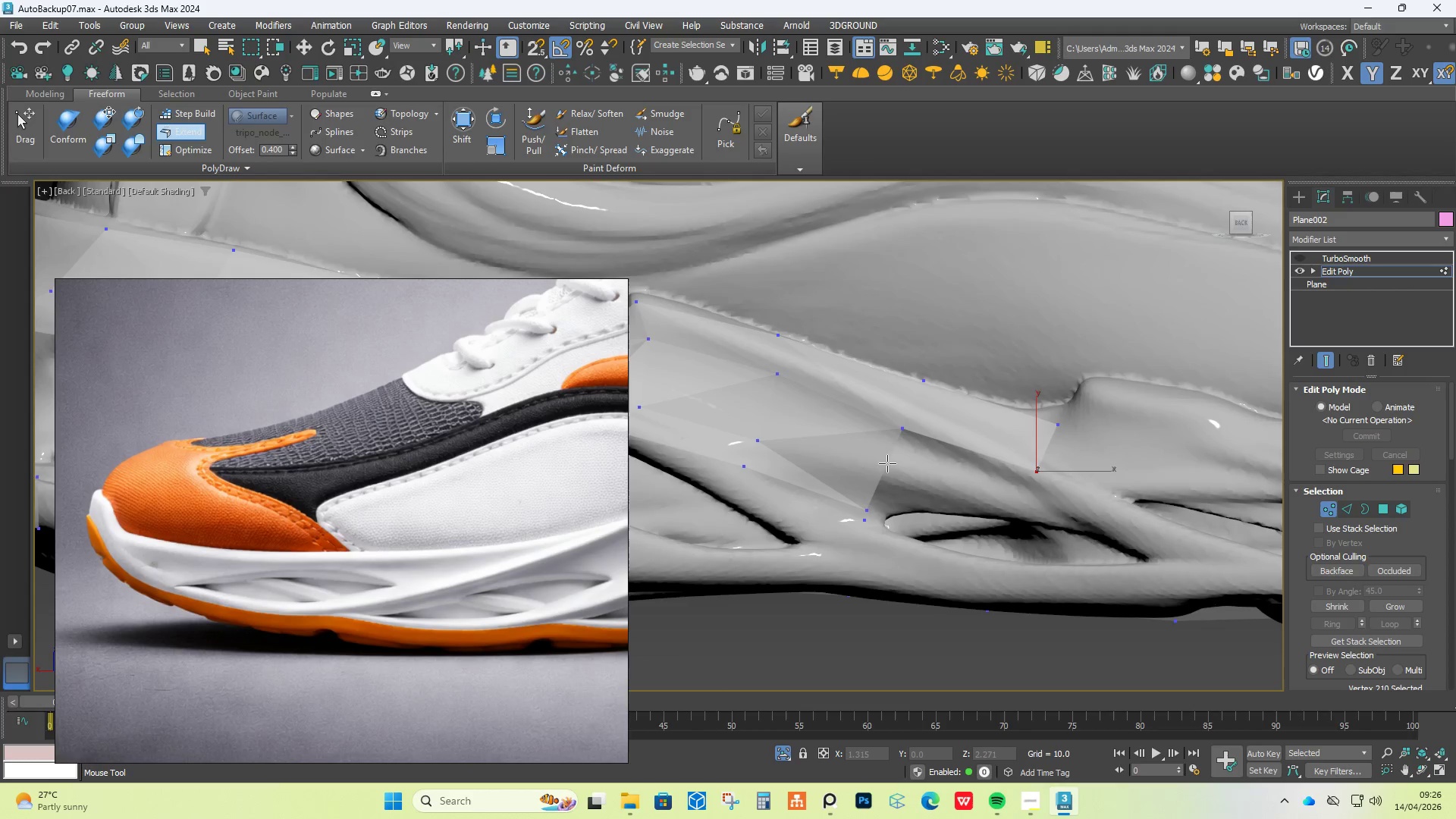 
key(Control+Z)
 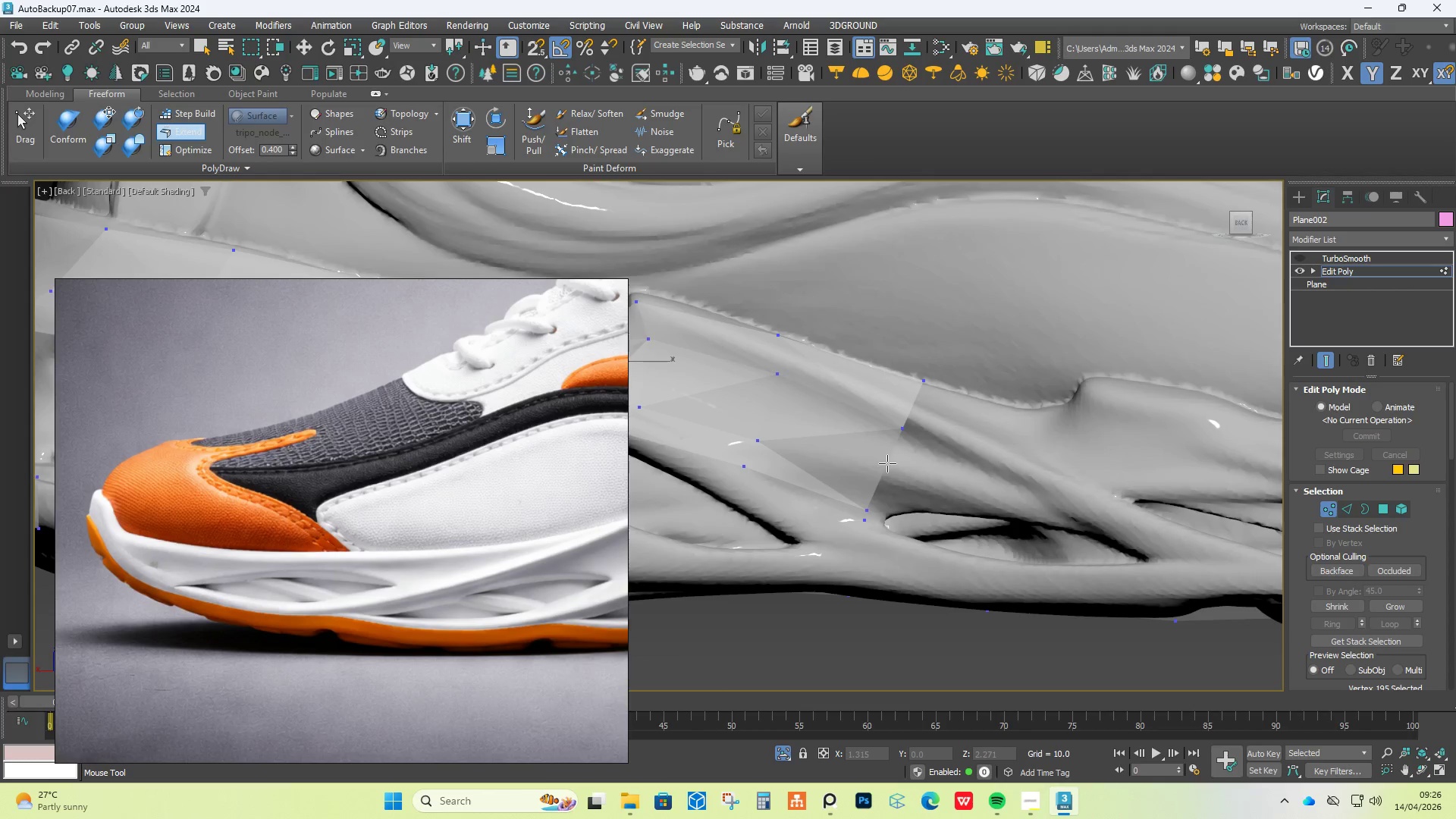 
hold_key(key=ShiftLeft, duration=1.42)
left_click_drag(start_coordinate=[887, 460], to_coordinate=[996, 475])
 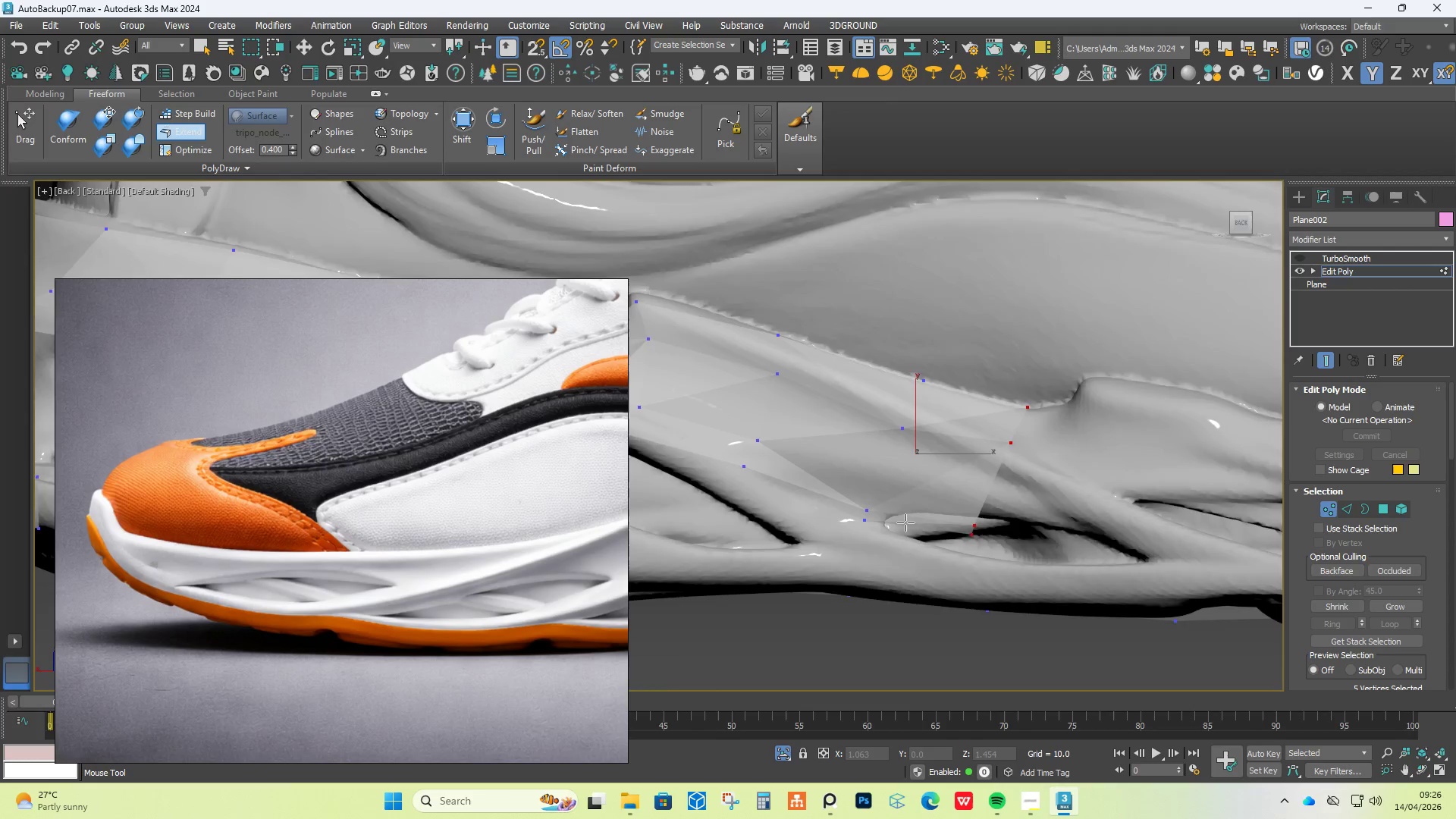 
hold_key(key=ControlLeft, duration=4.89)
 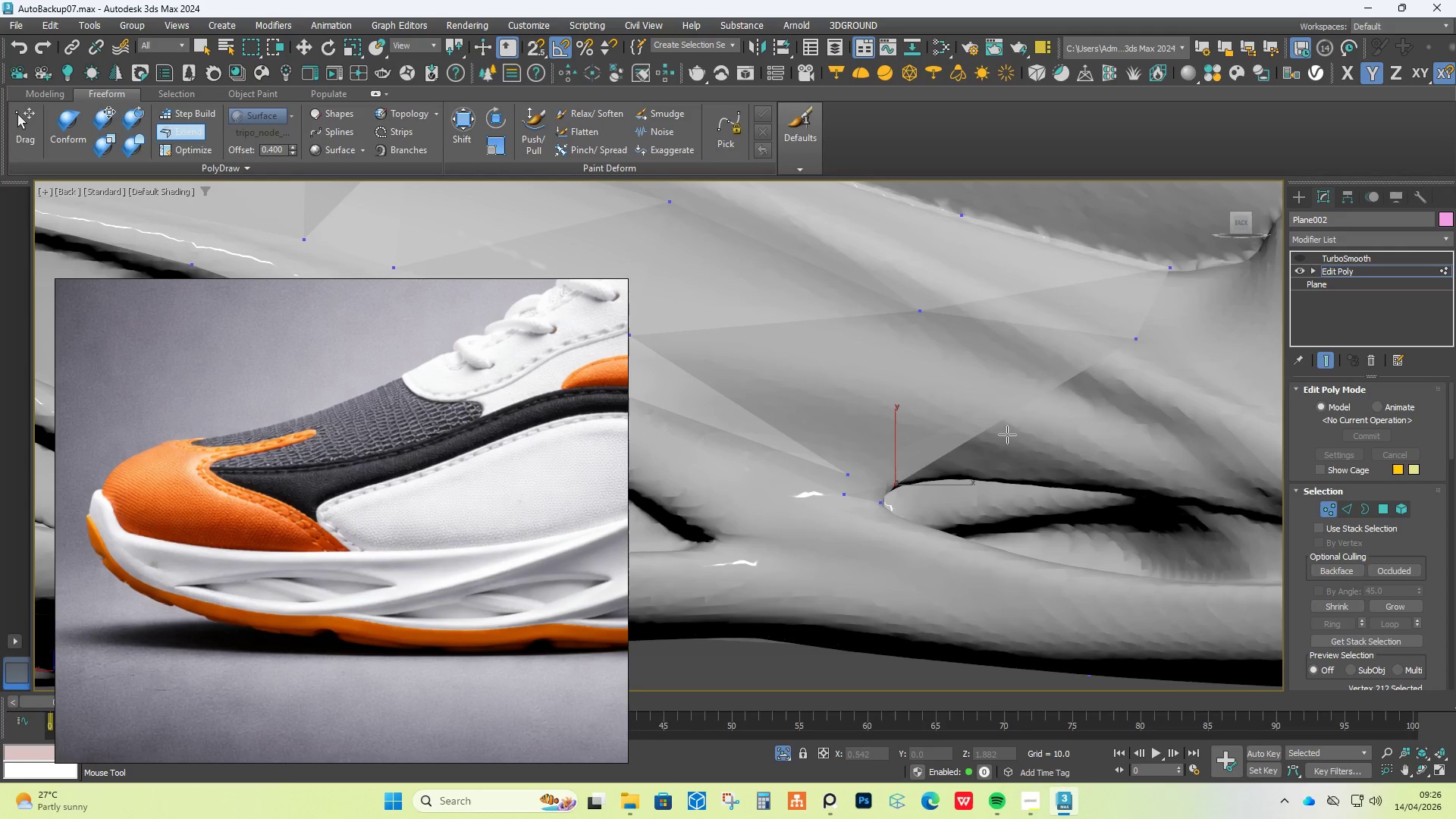 
hold_key(key=ShiftLeft, duration=4.88)
 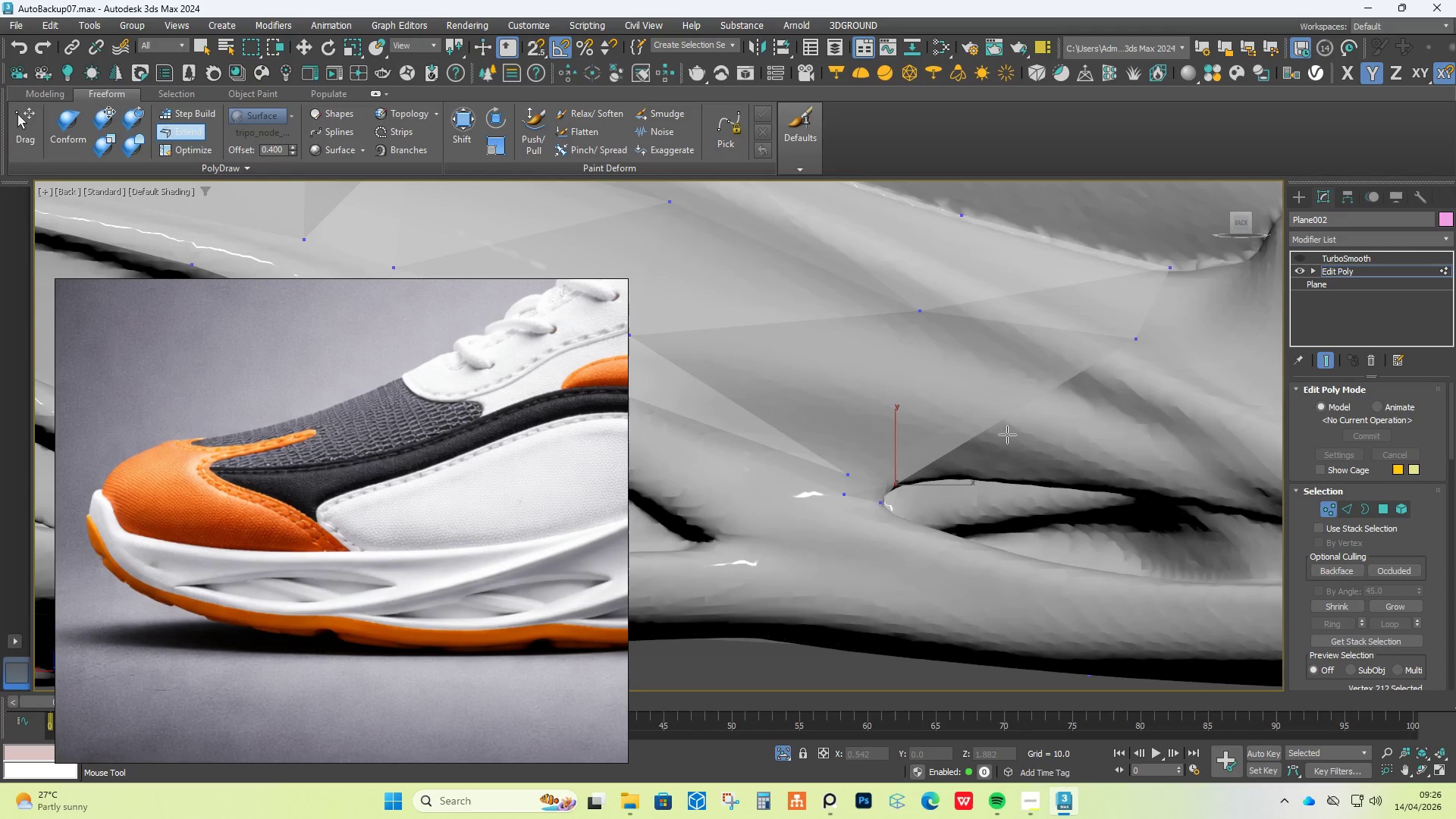 
hold_key(key=AltLeft, duration=1.5)
 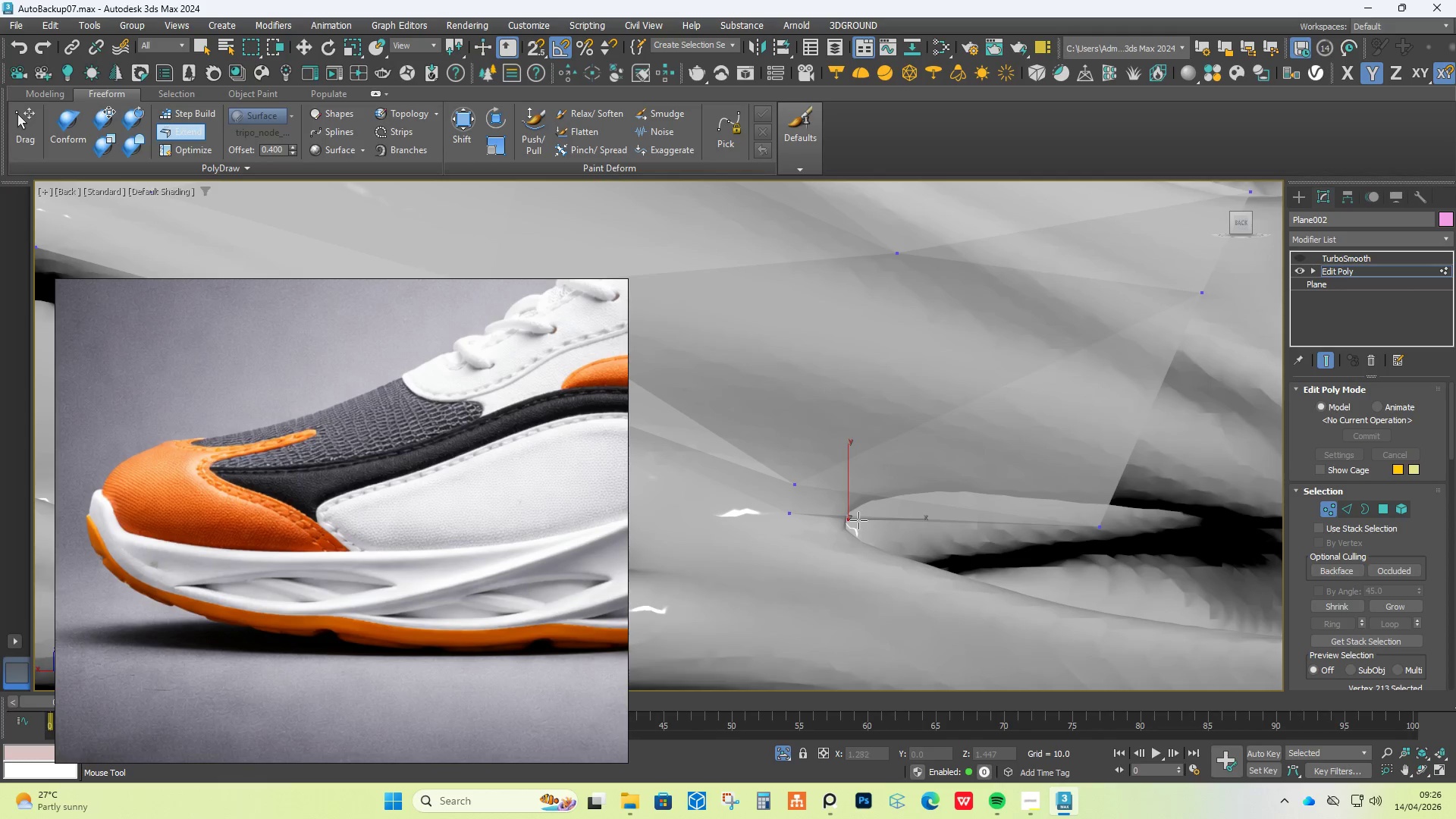 
scroll: coordinate [905, 525], scroll_direction: up, amount: 3.0
 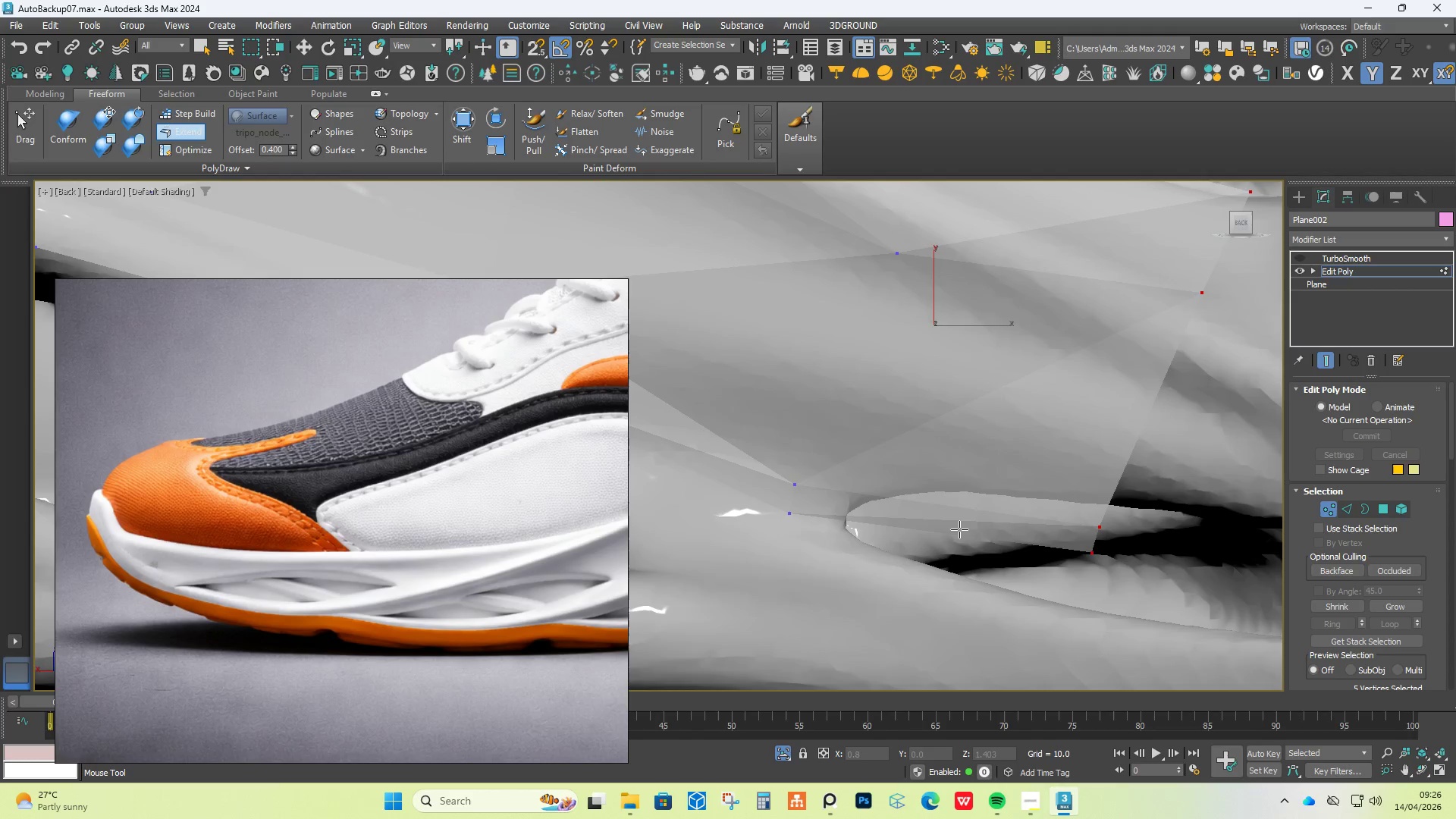 
left_click_drag(start_coordinate=[1094, 552], to_coordinate=[849, 519])
 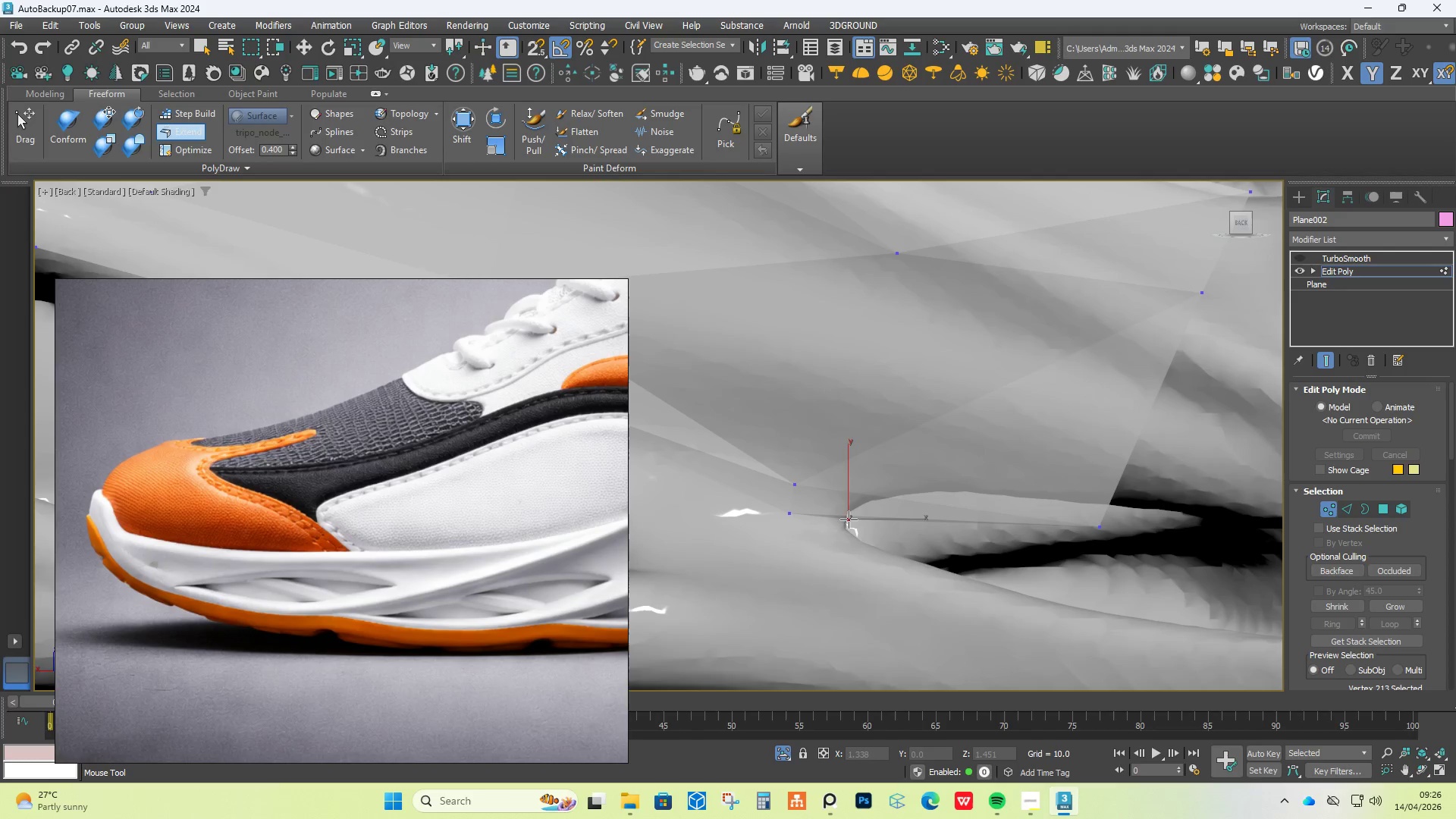 
hold_key(key=AltLeft, duration=1.53)
left_click_drag(start_coordinate=[846, 520], to_coordinate=[841, 525])
 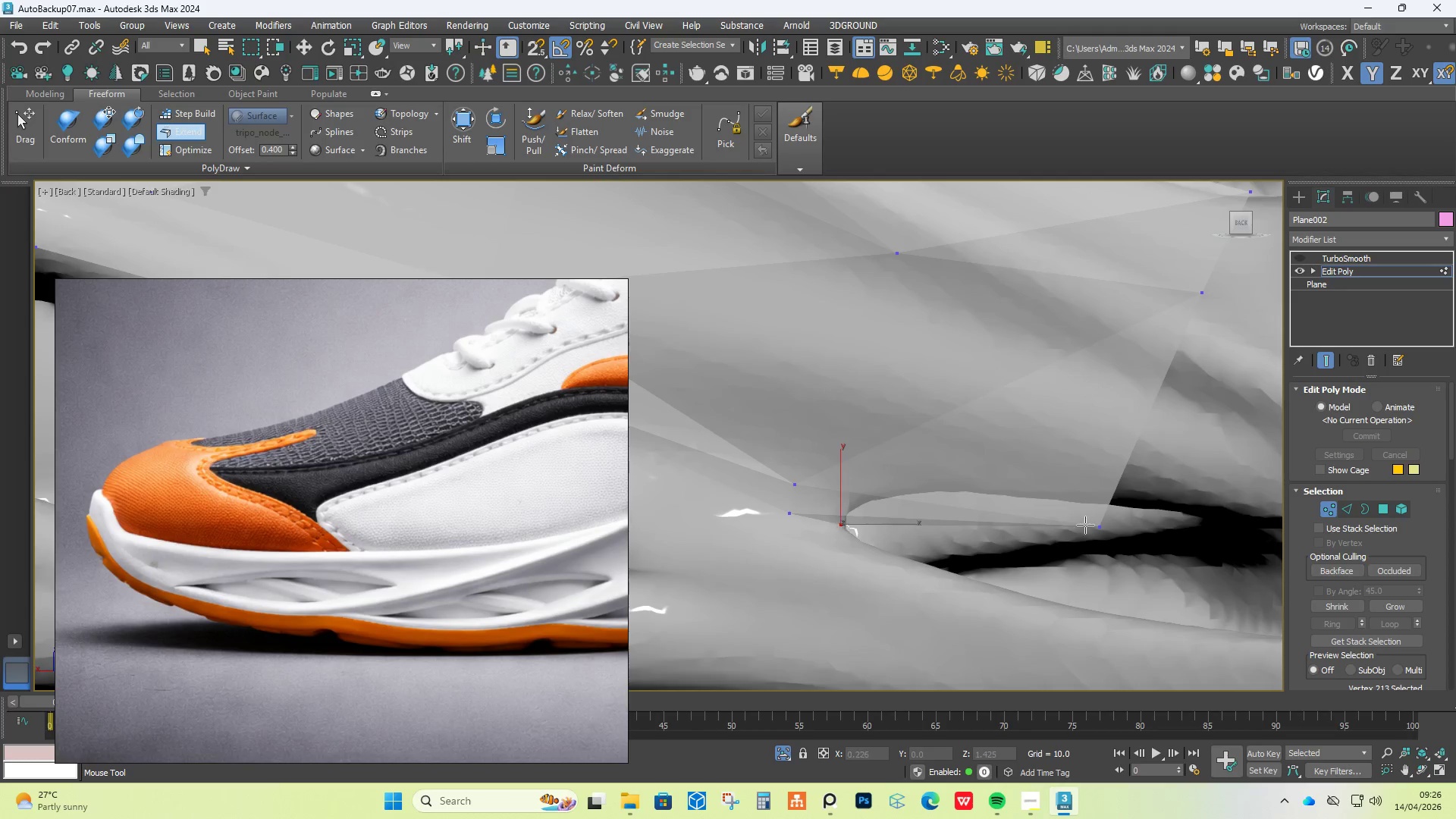 
hold_key(key=AltLeft, duration=1.5)
left_click_drag(start_coordinate=[1097, 526], to_coordinate=[862, 499])
 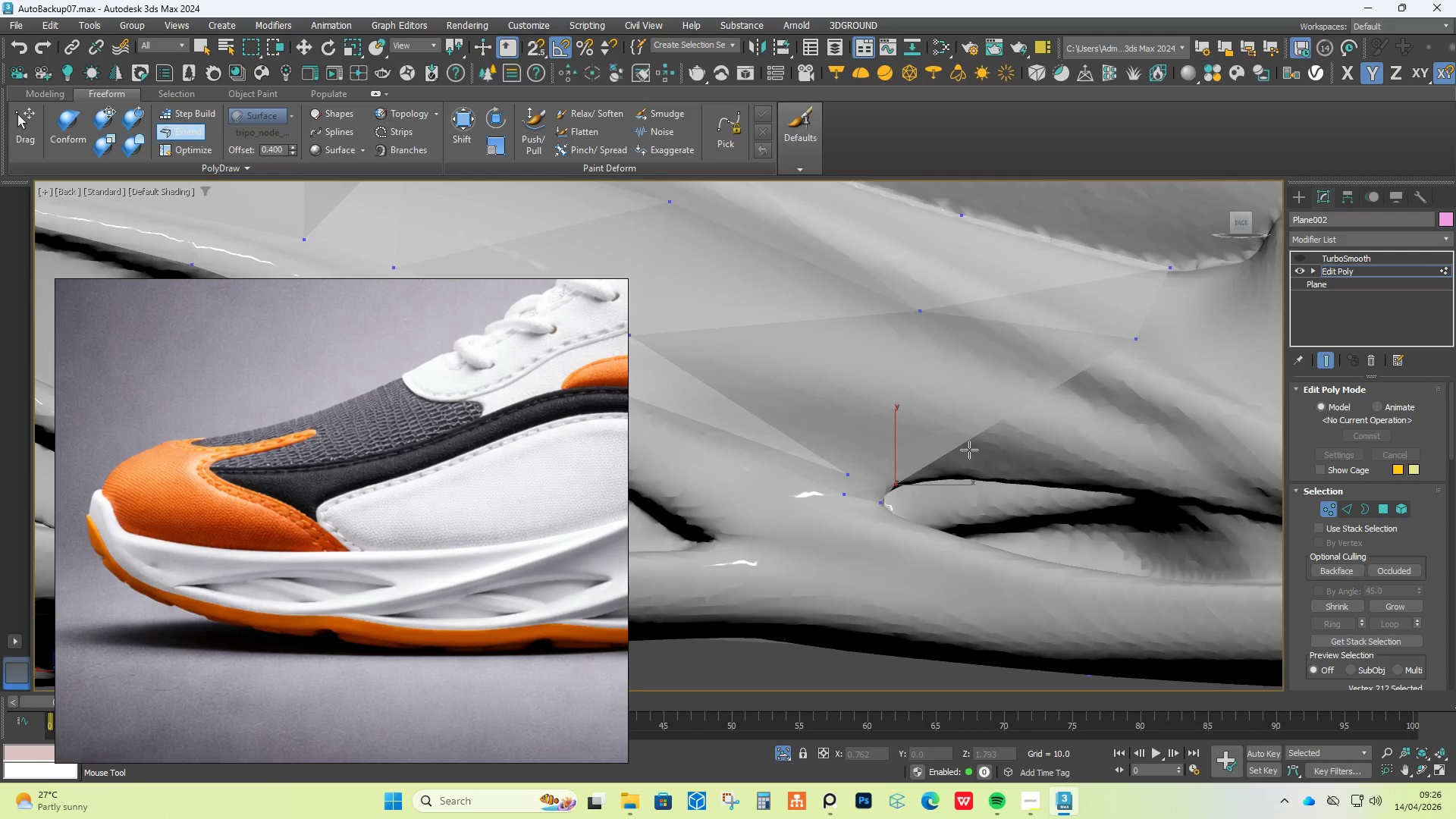 
key(Alt+Control+Shift+AltLeft)
 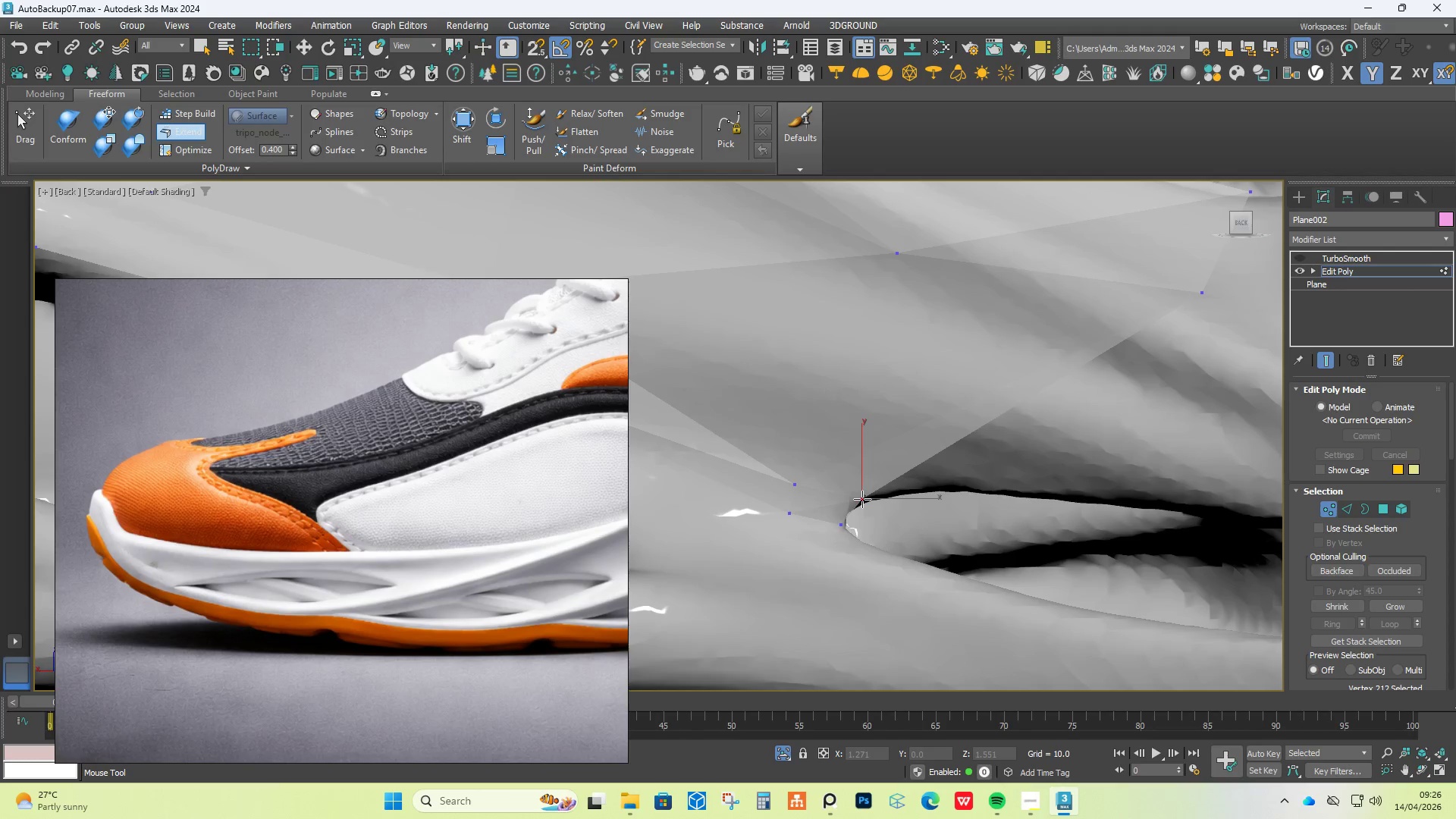 
key(Alt+Control+Shift+AltLeft)
 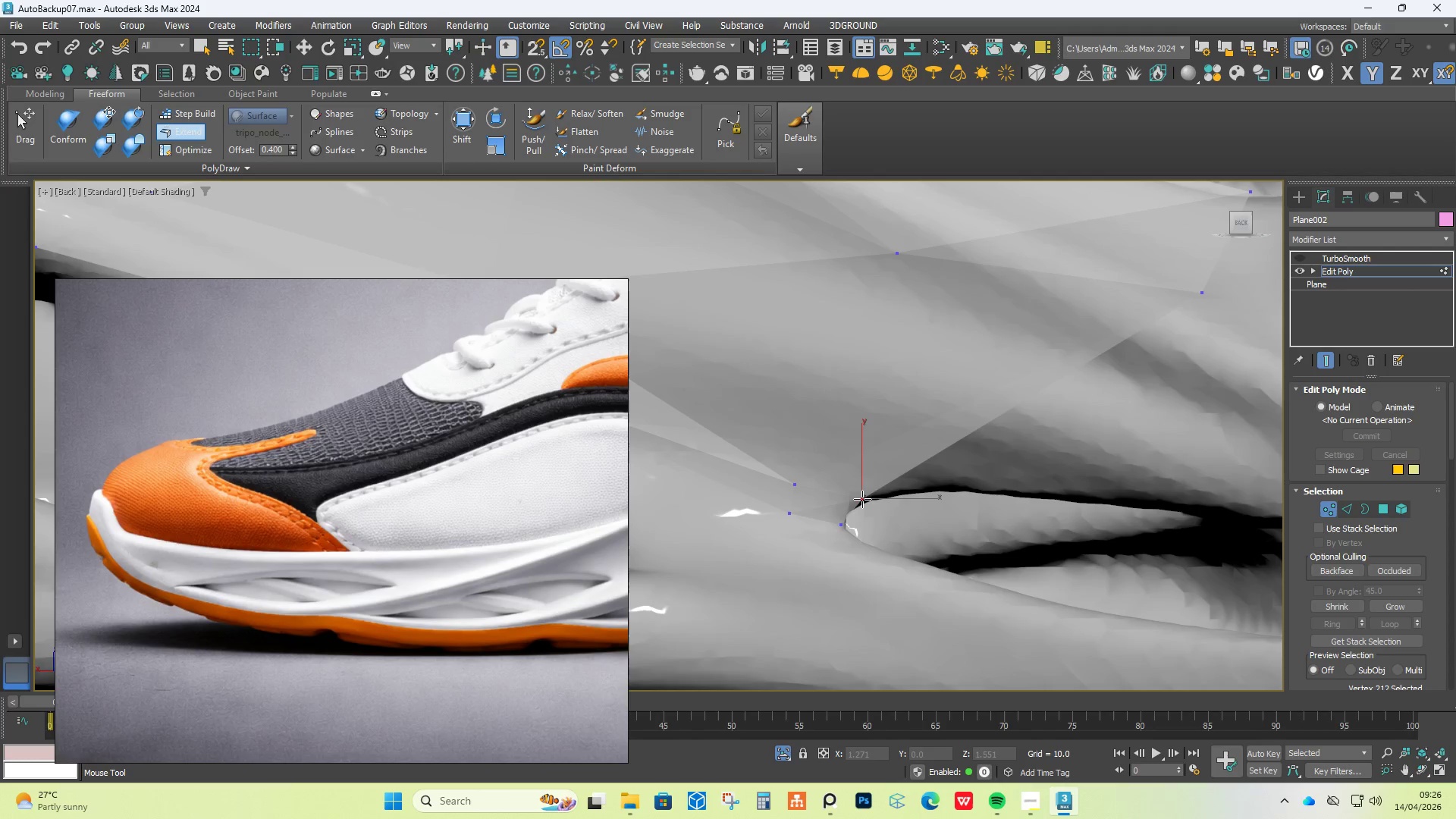 
key(Alt+Control+Shift+AltLeft)
 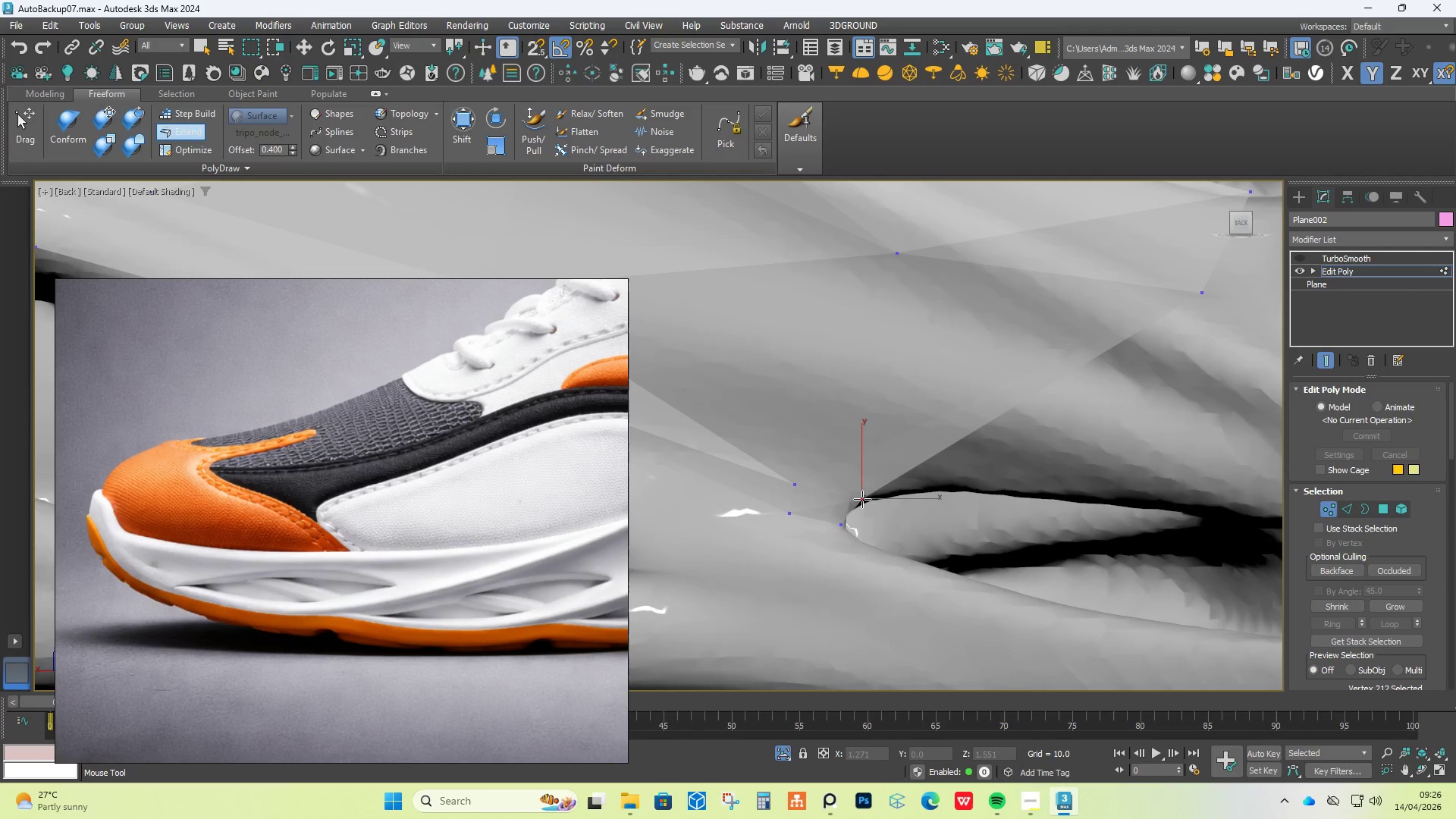 
key(Alt+Control+Shift+AltLeft)
 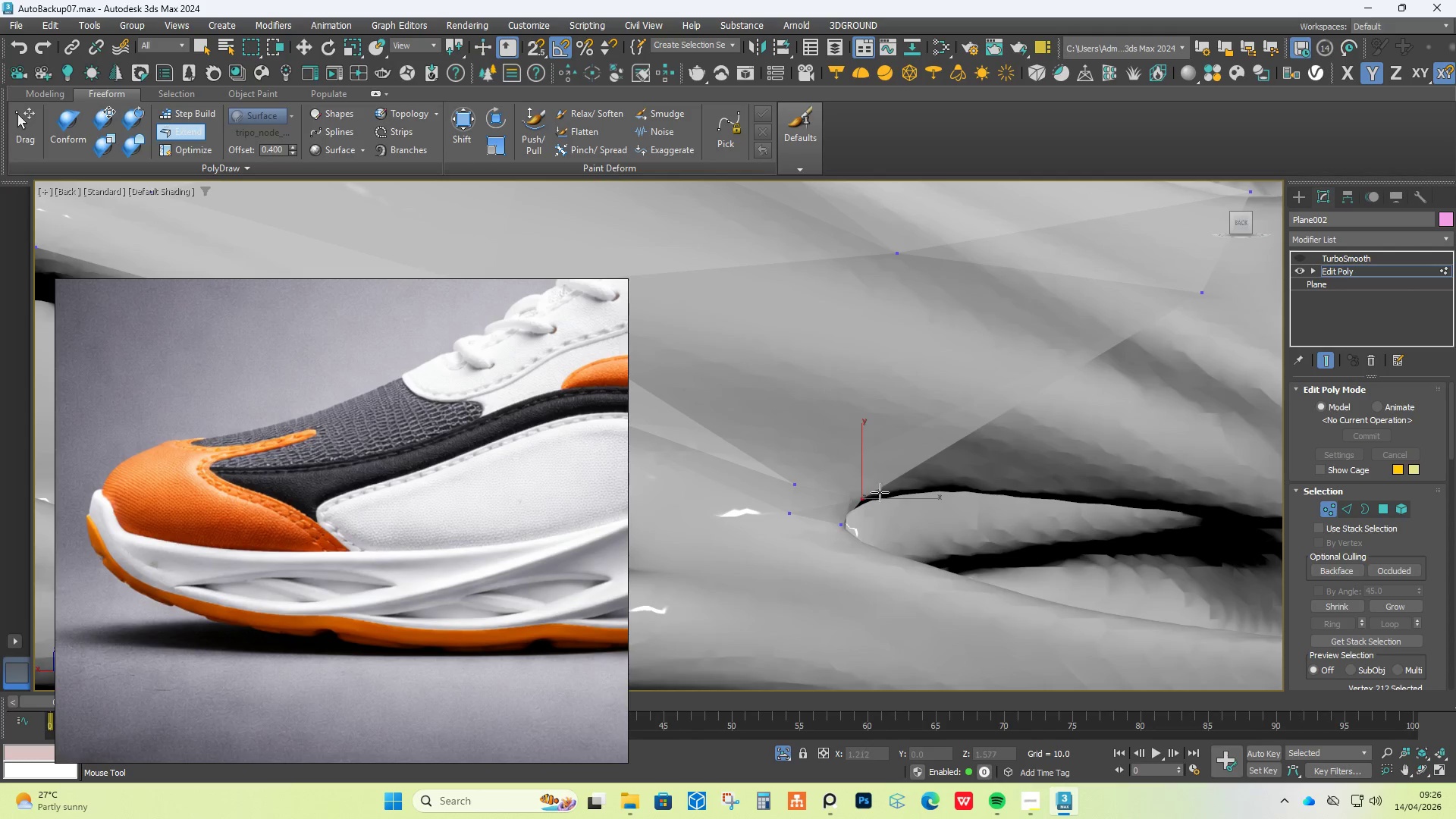 
key(Alt+Control+Shift+AltLeft)
 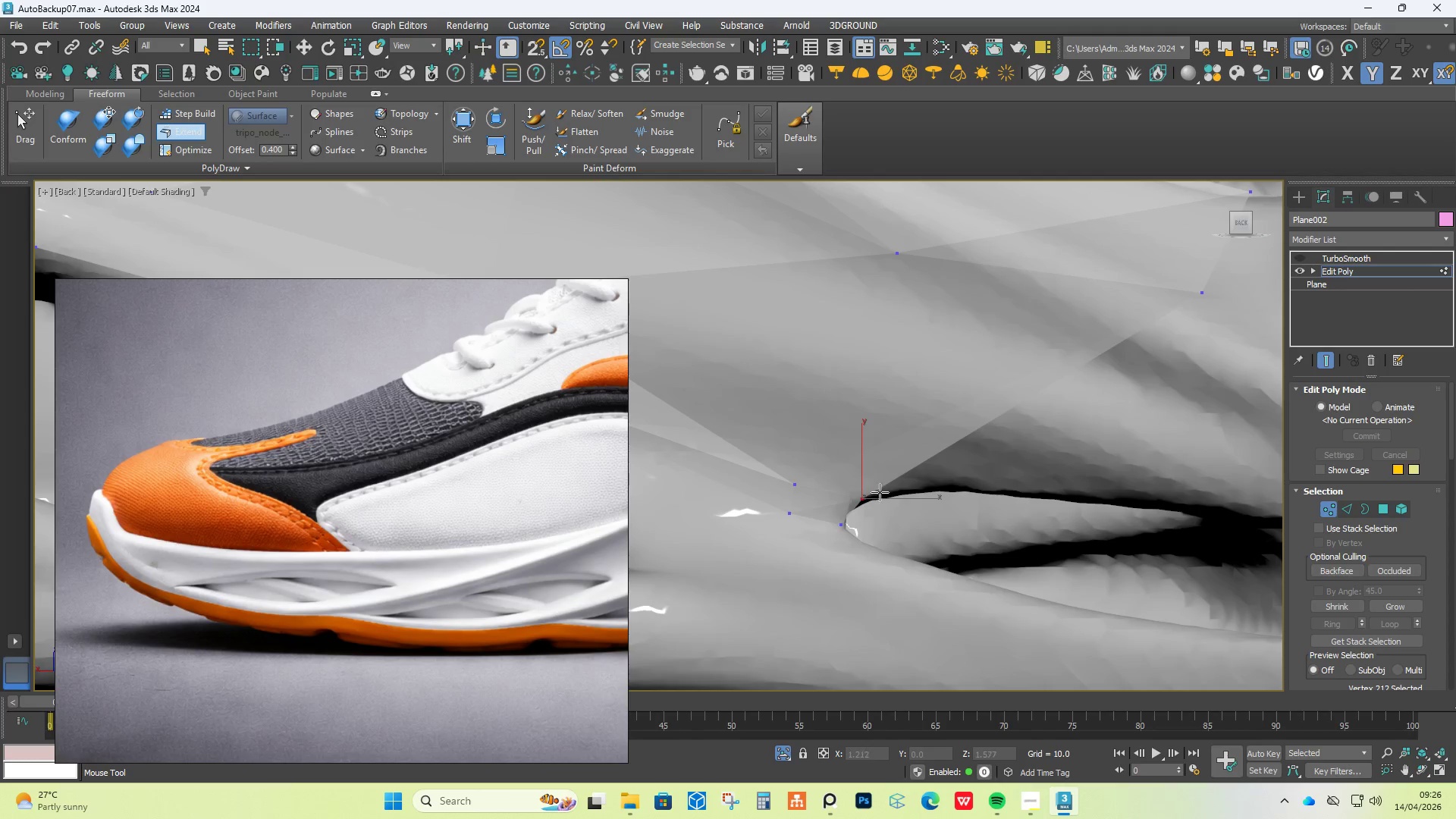 
key(Alt+Control+Shift+AltLeft)
 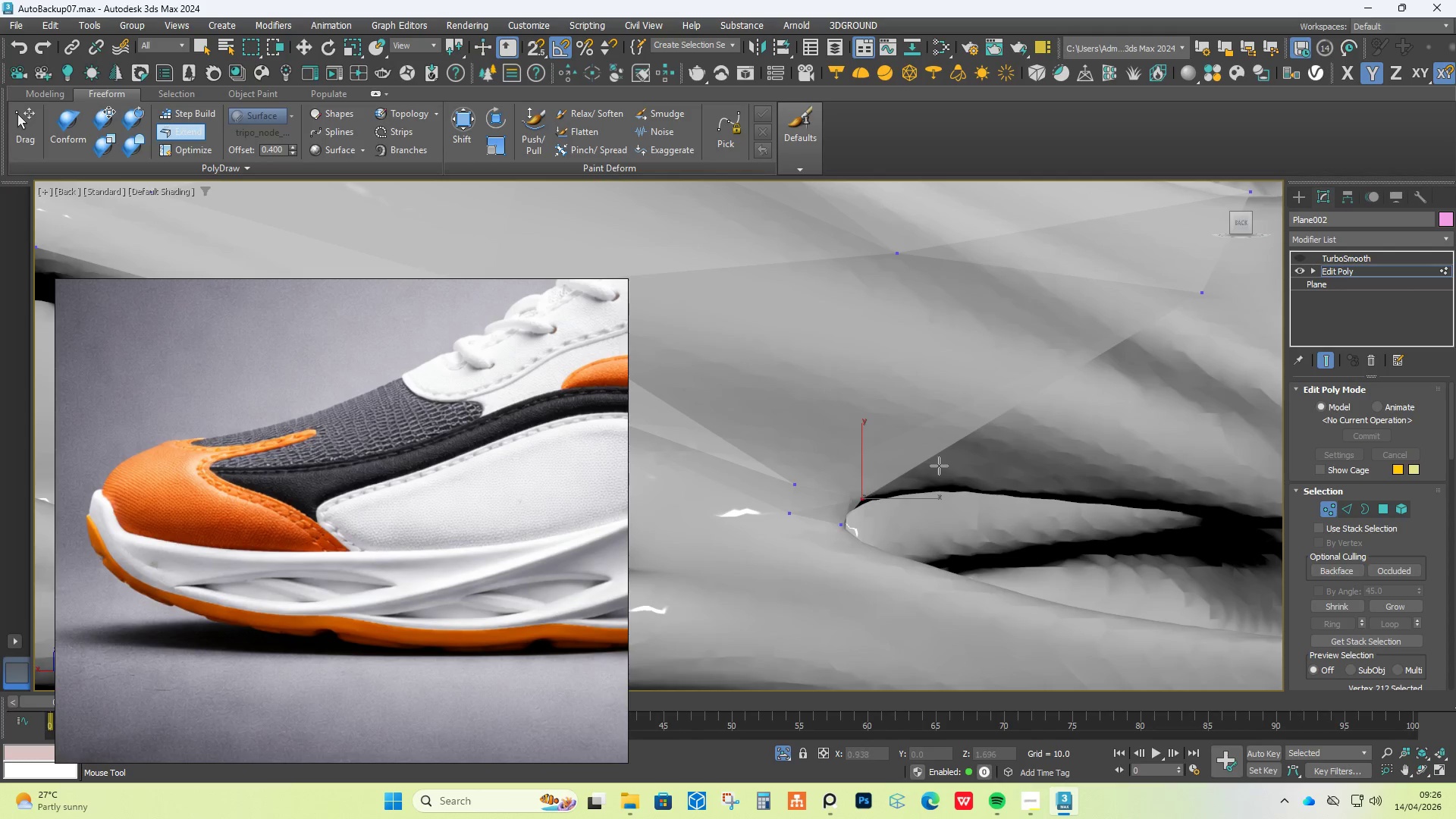 
key(Alt+Control+Shift+AltLeft)
 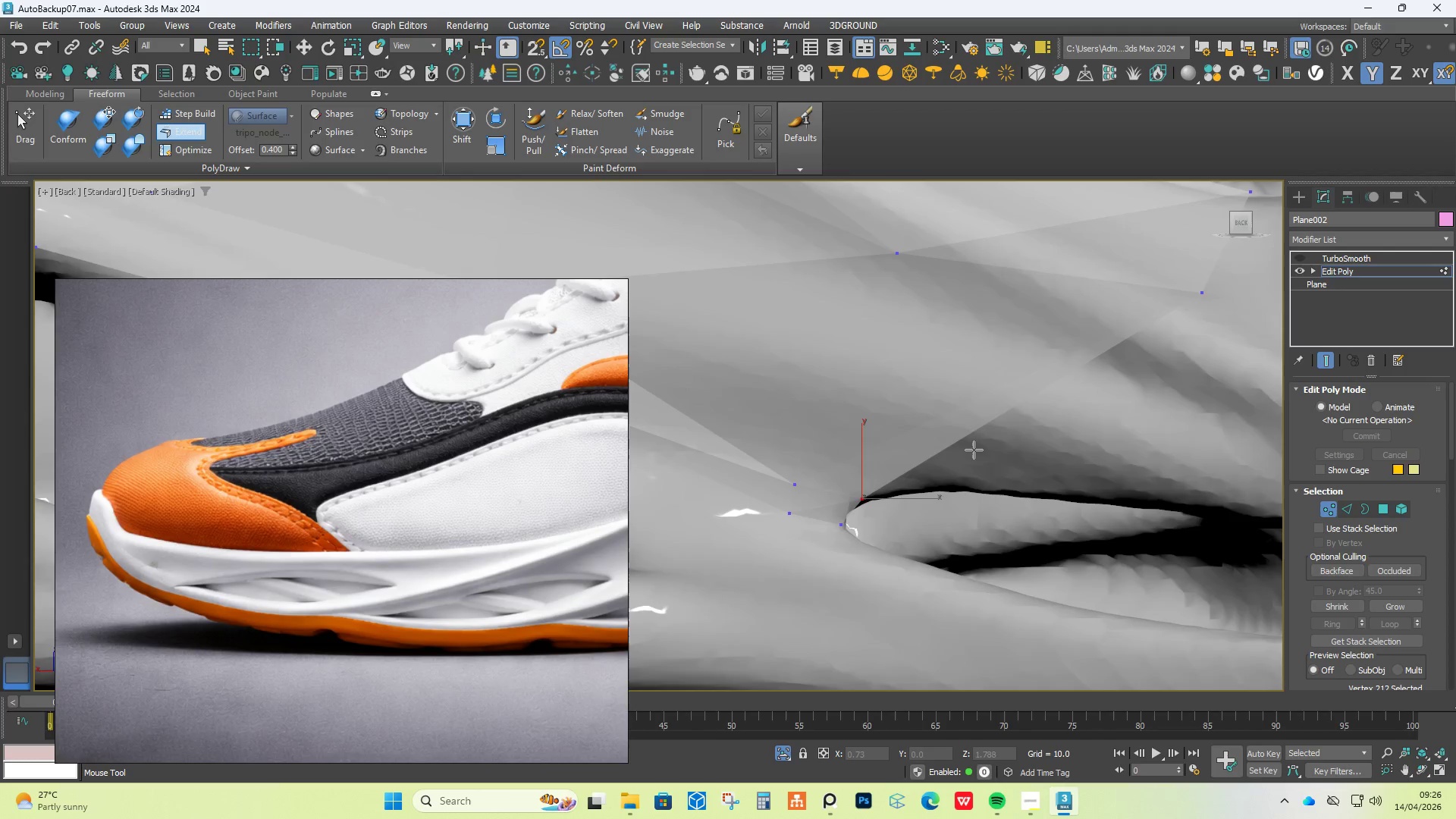 
scroll: coordinate [975, 450], scroll_direction: down, amount: 1.0
 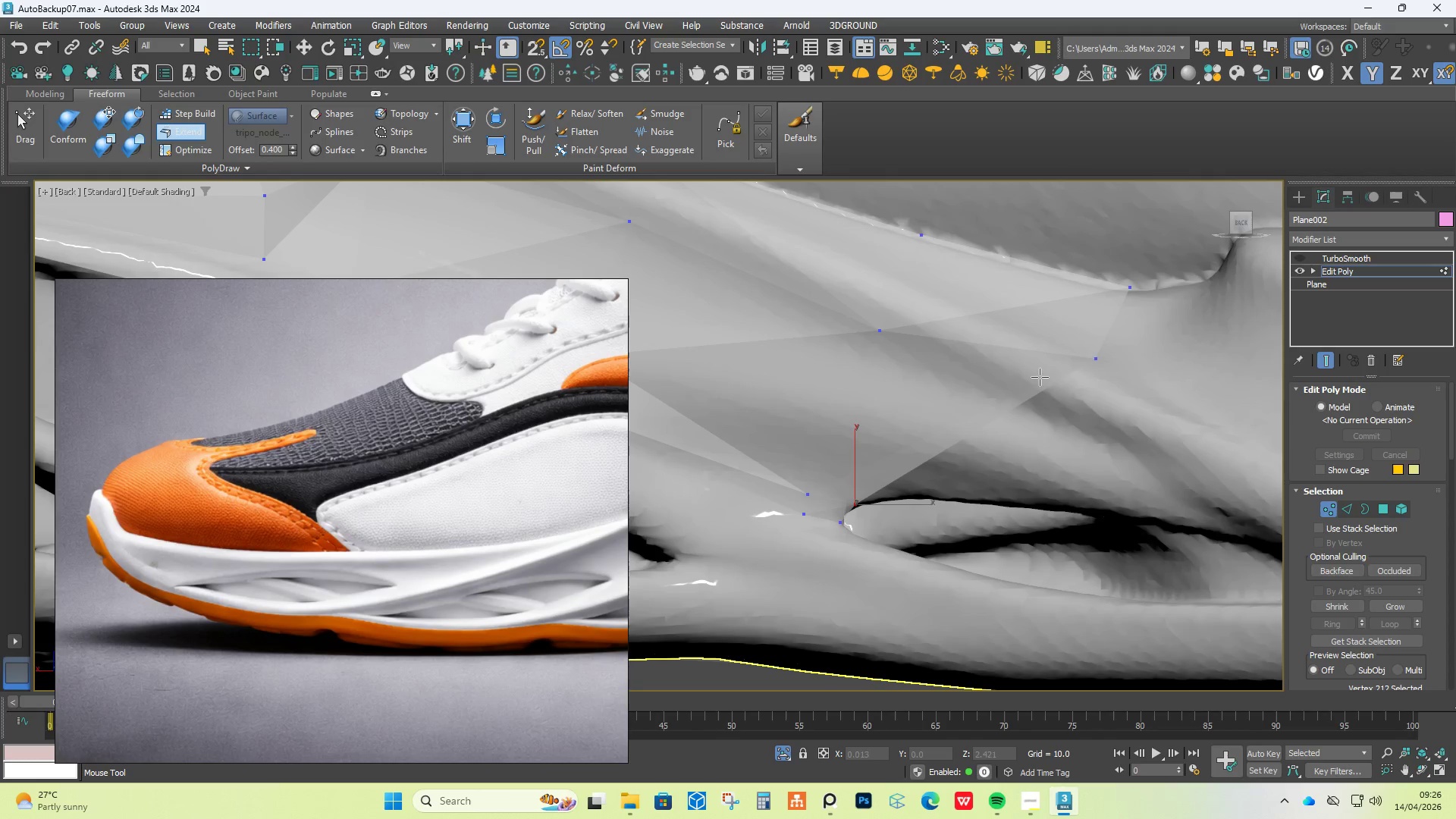 
hold_key(key=AltLeft, duration=1.19)
hold_key(key=ShiftLeft, duration=1.12)
hold_key(key=ControlLeft, duration=1.11)
left_click_drag(start_coordinate=[1099, 350], to_coordinate=[1070, 425])
 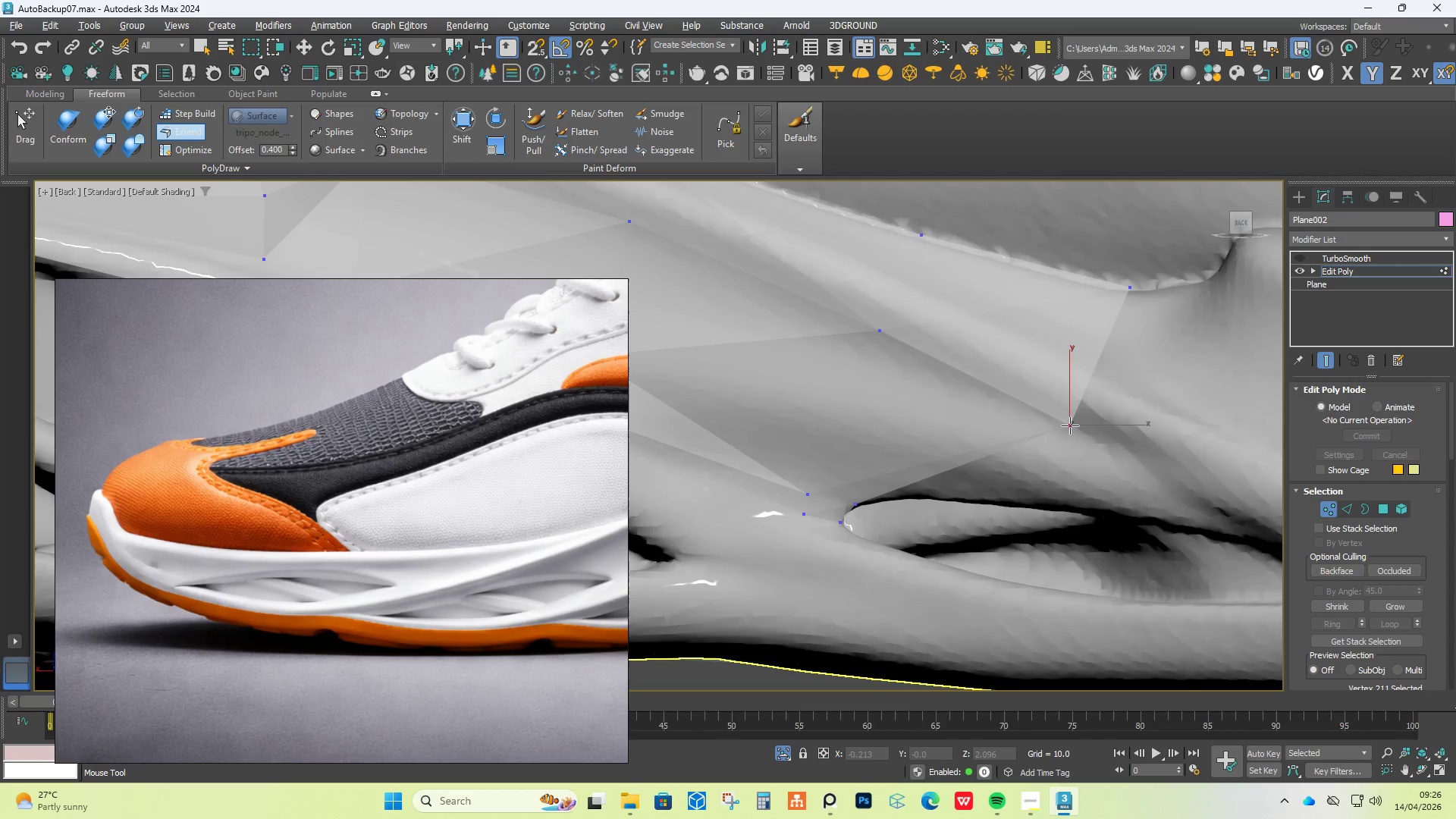 
scroll: coordinate [1006, 445], scroll_direction: down, amount: 2.0
 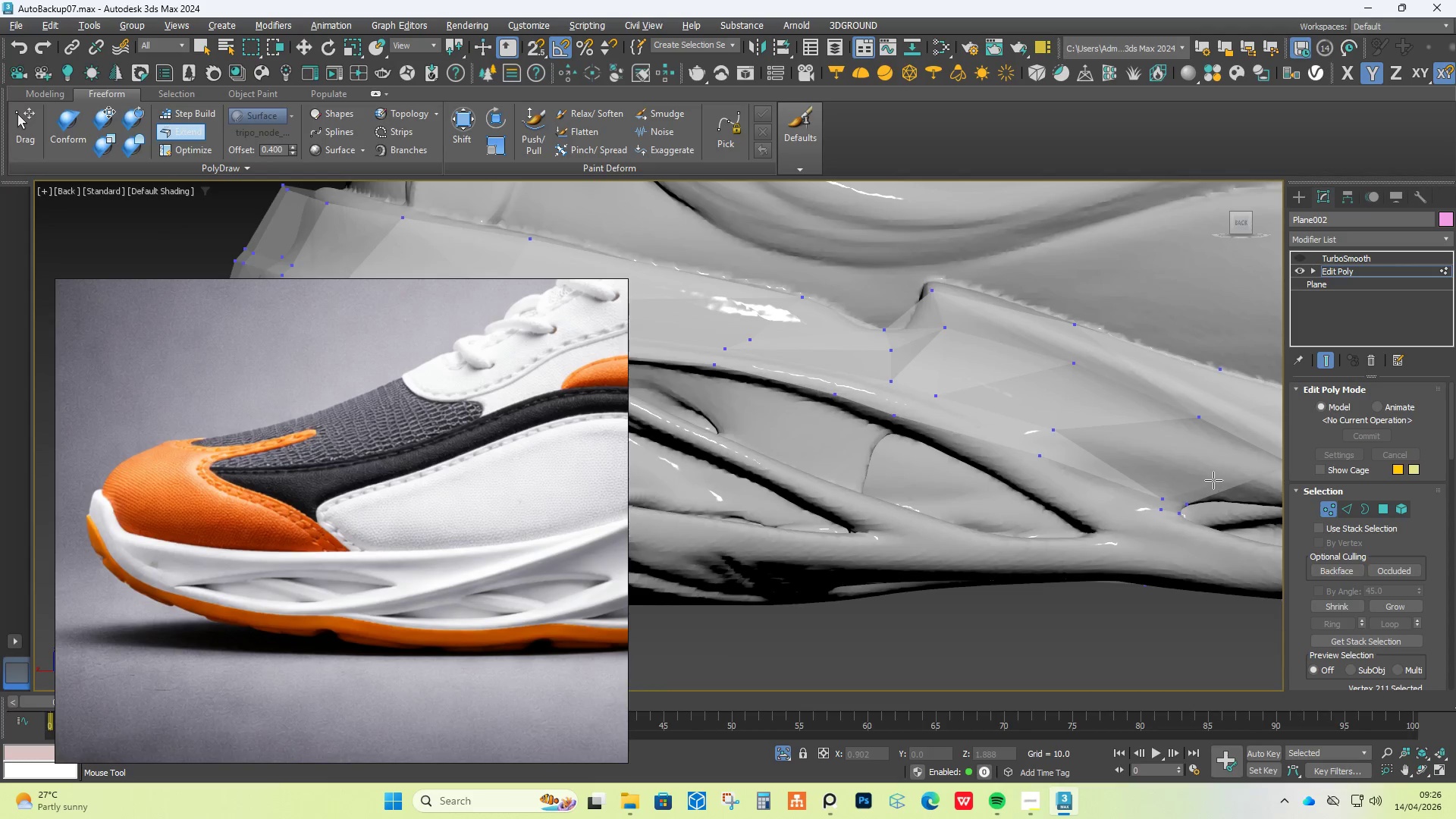 
key(Alt+X)
 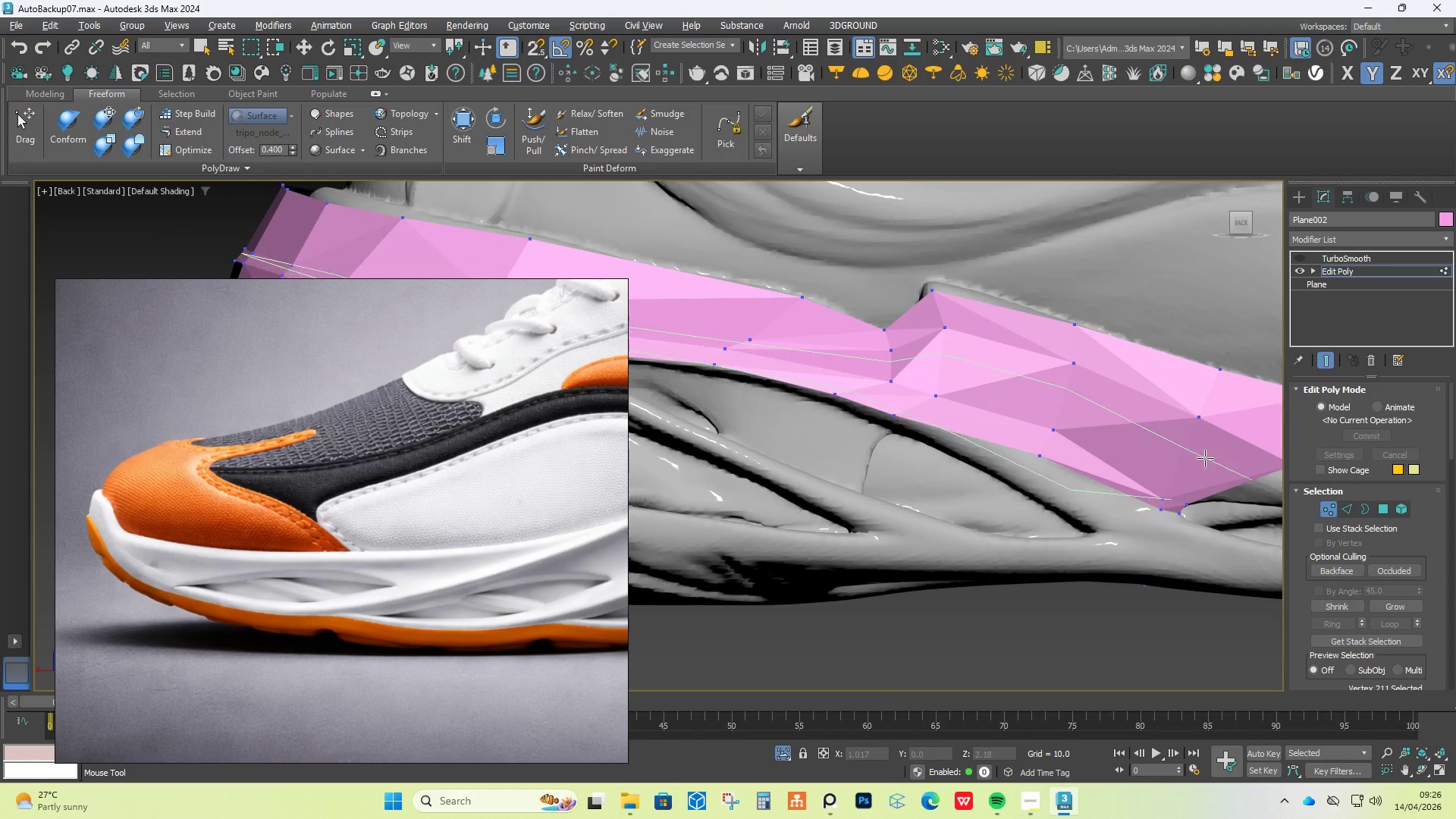 
key(Alt+1)
 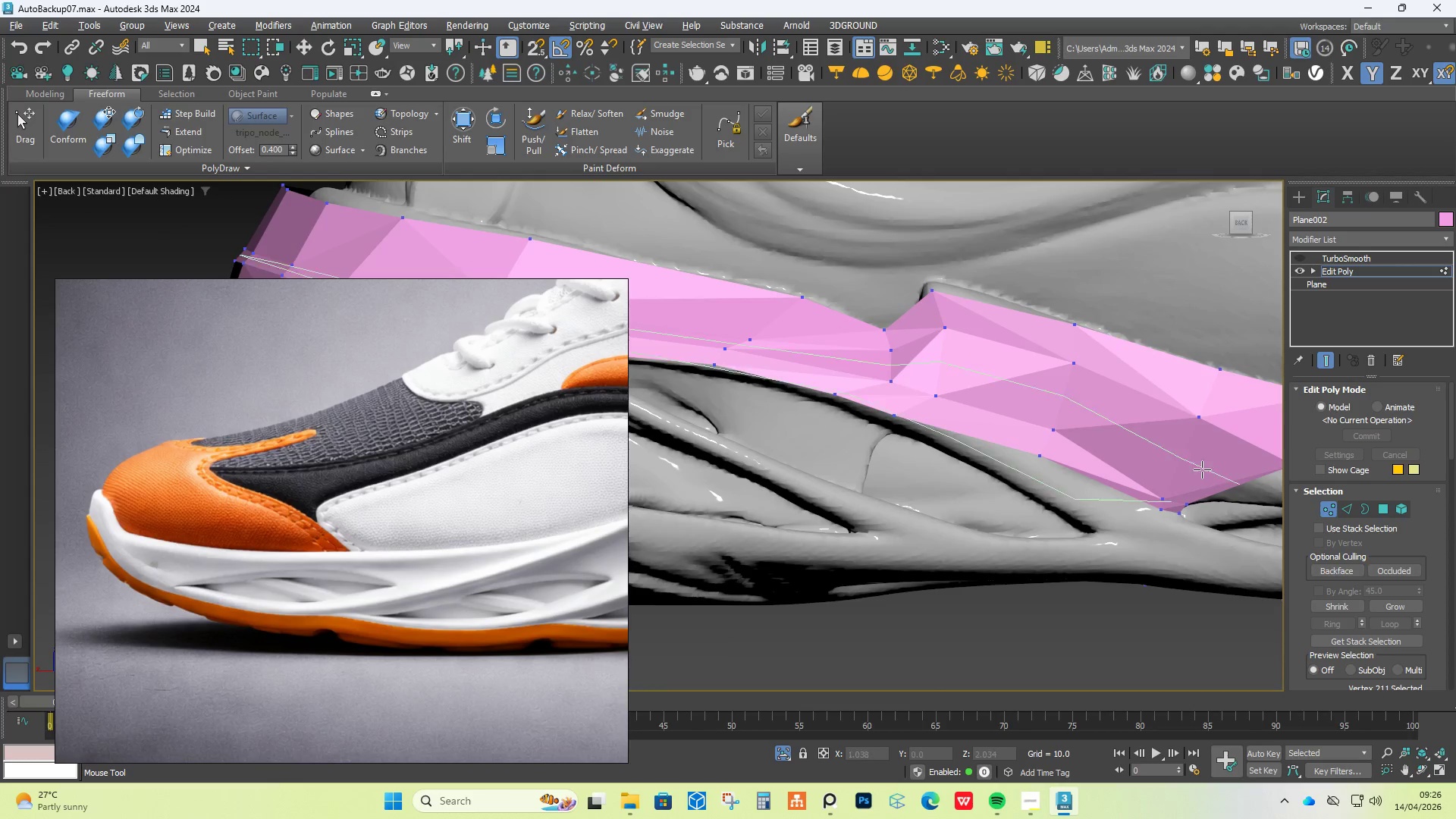 
left_click([1203, 460])
 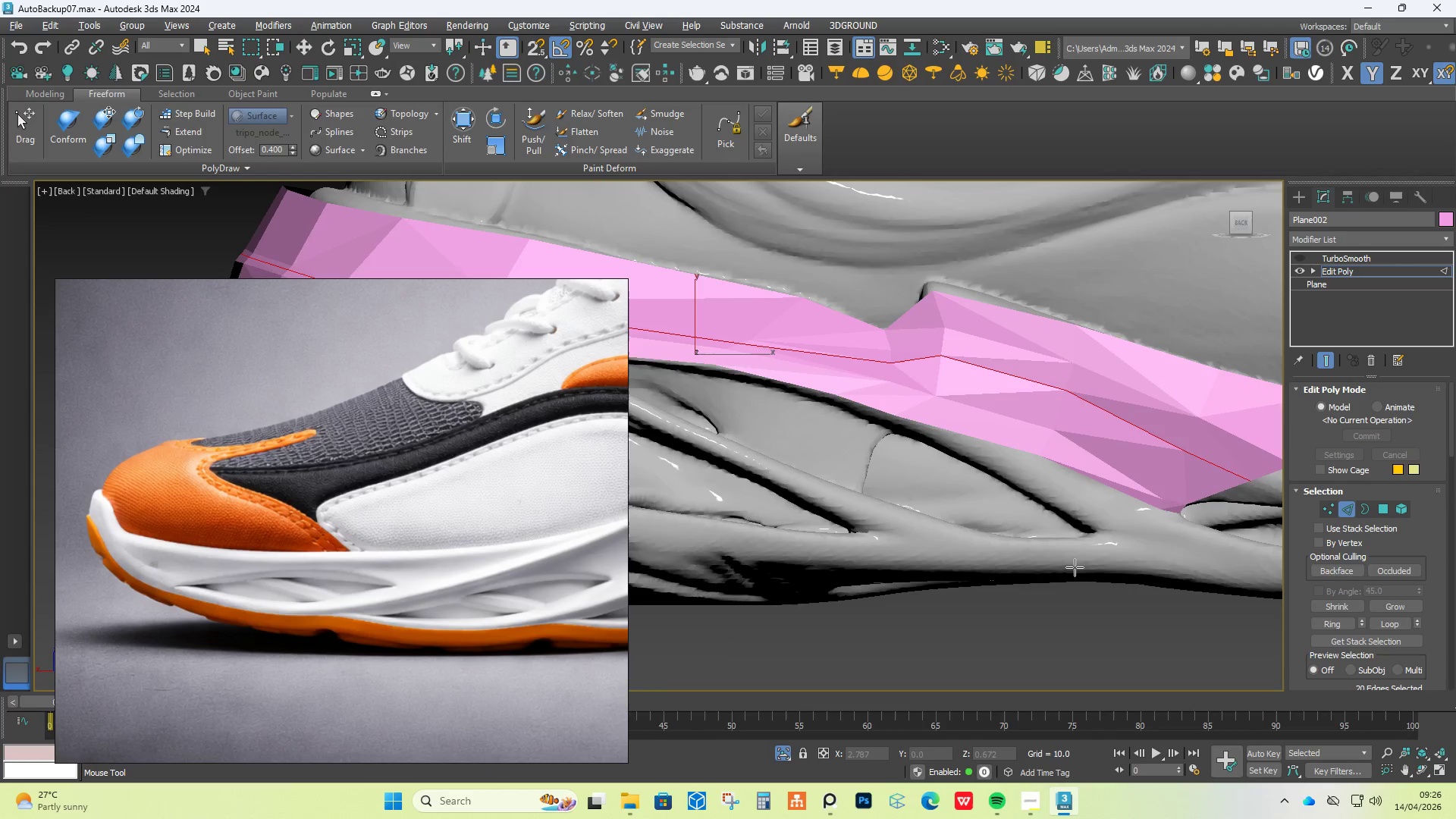 
hold_key(key=AltLeft, duration=0.84)
 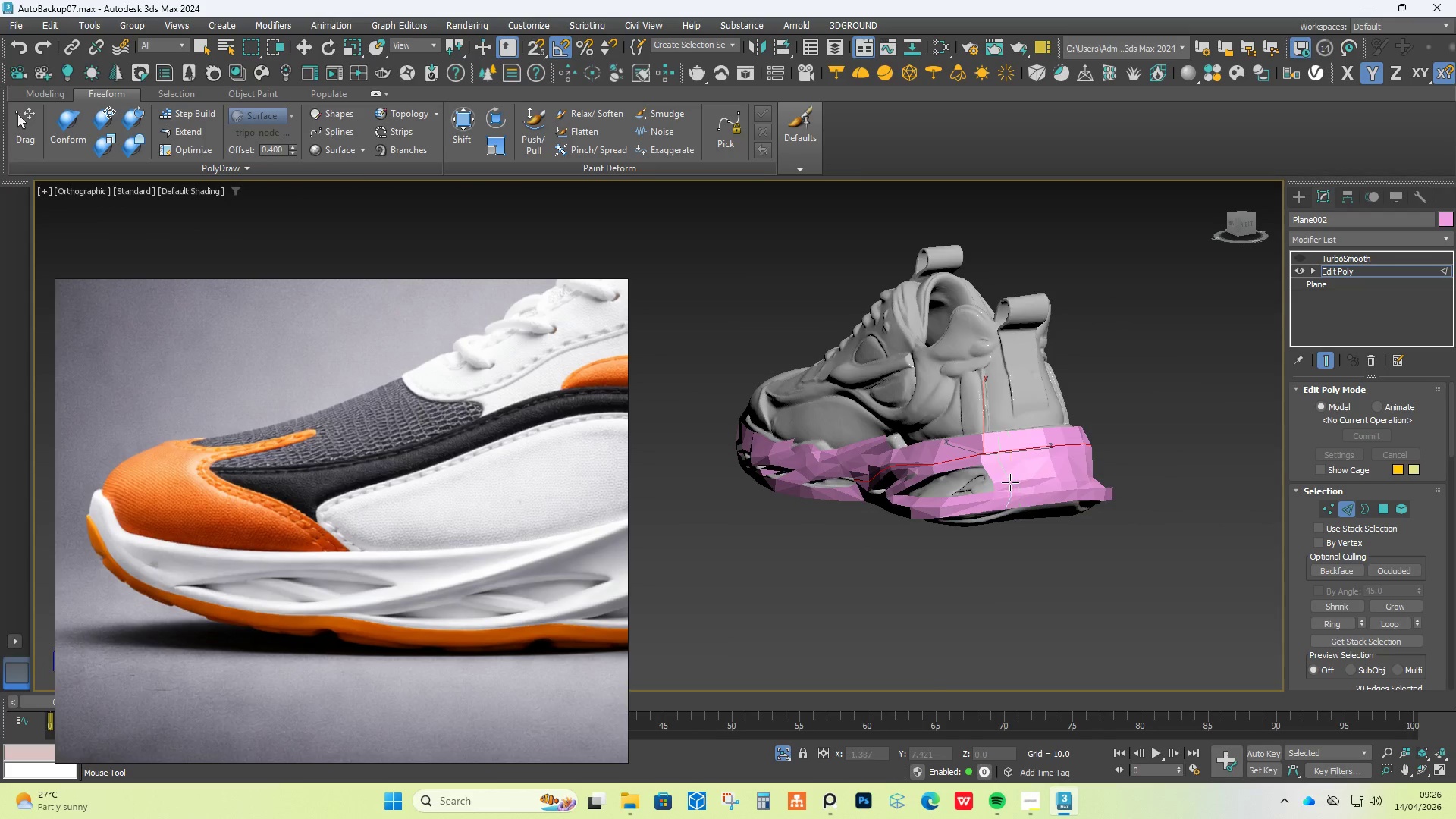 
scroll: coordinate [1080, 488], scroll_direction: down, amount: 4.0
 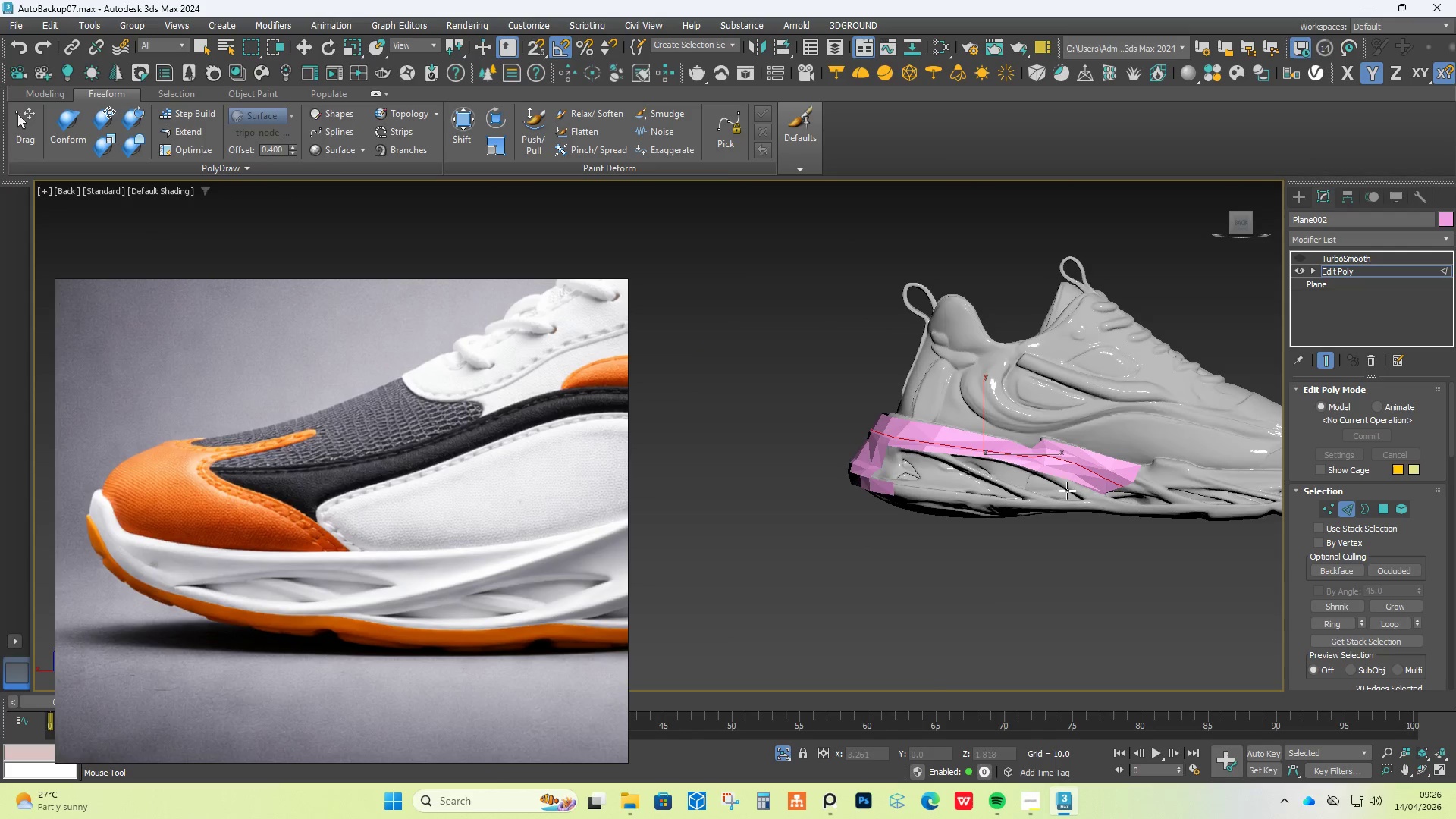 
hold_key(key=AltLeft, duration=0.47)
scroll: coordinate [827, 521], scroll_direction: up, amount: 4.0
 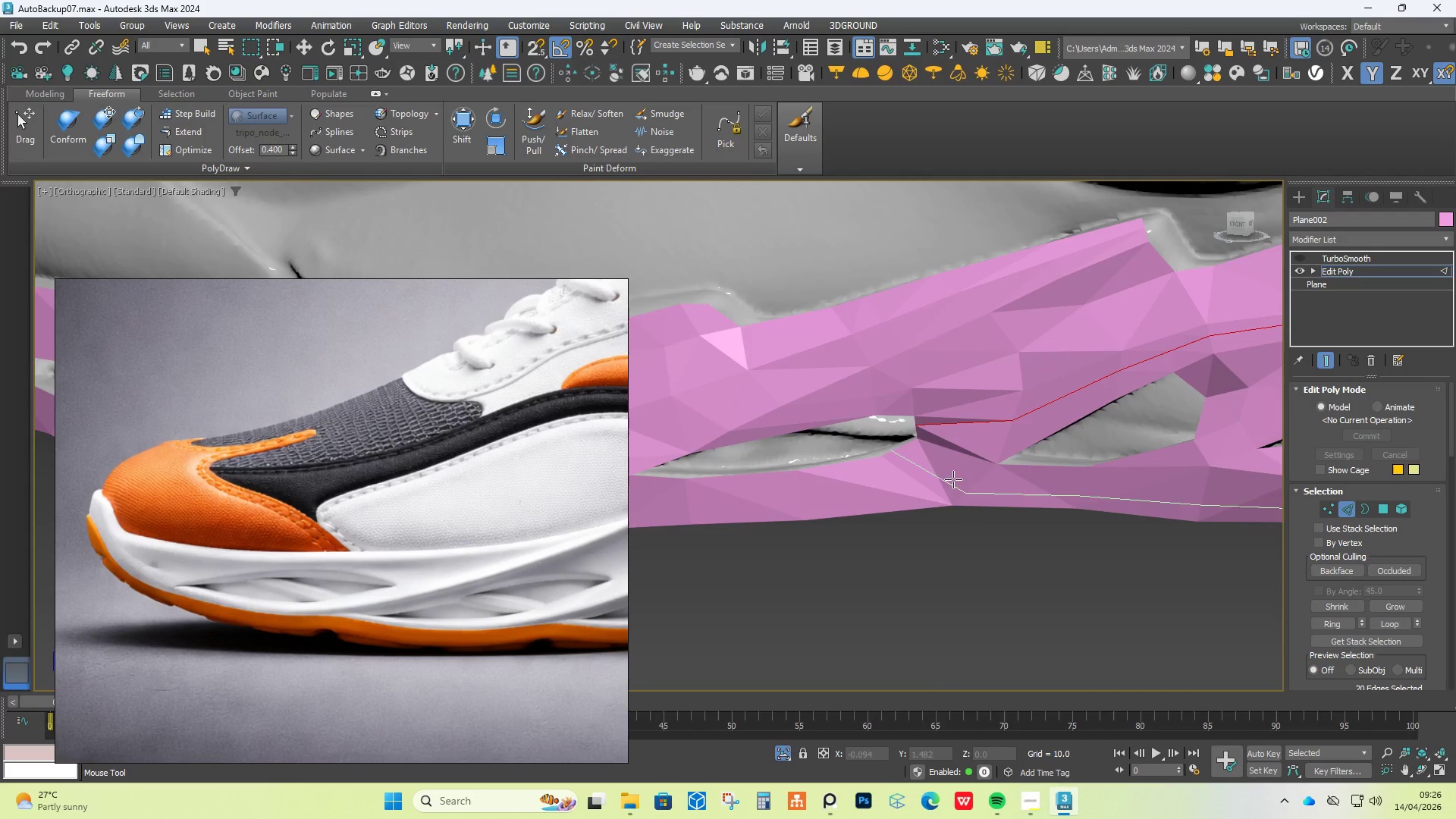 
right_click([956, 467])
 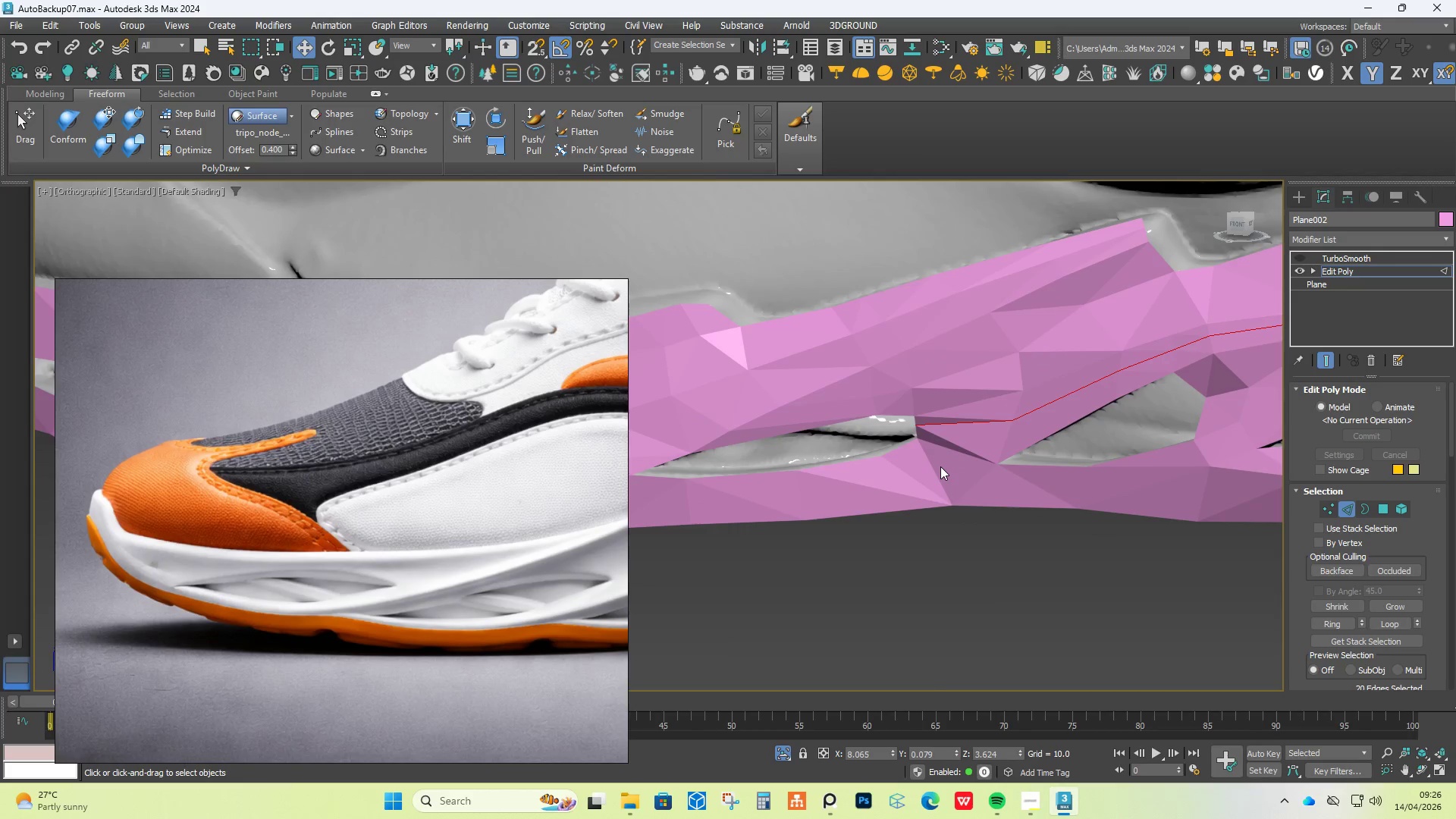 
hold_key(key=AltLeft, duration=0.64)
 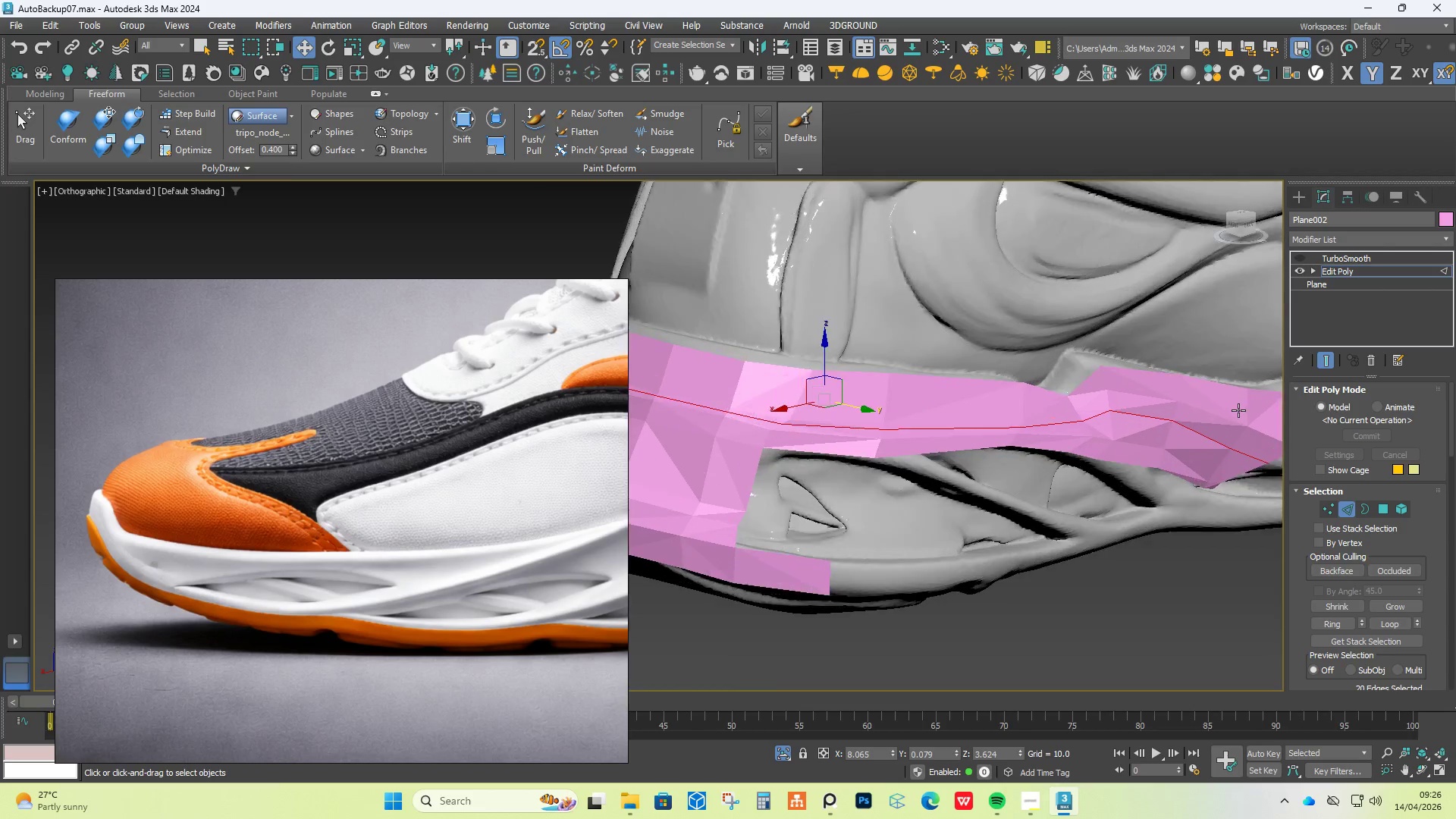 
scroll: coordinate [940, 466], scroll_direction: down, amount: 4.0
 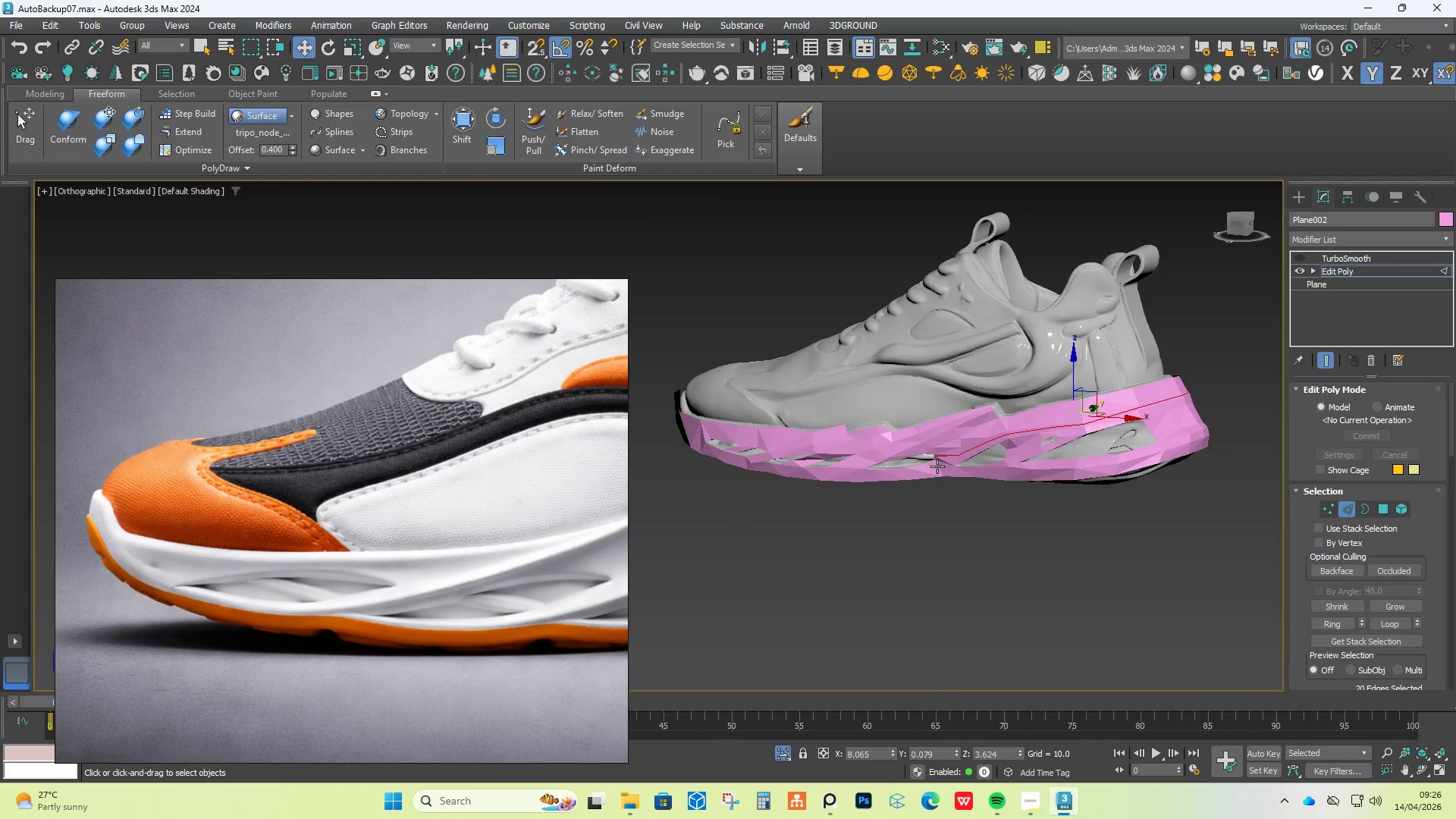 
hold_key(key=AltLeft, duration=0.92)
scroll: coordinate [1037, 470], scroll_direction: up, amount: 4.0
 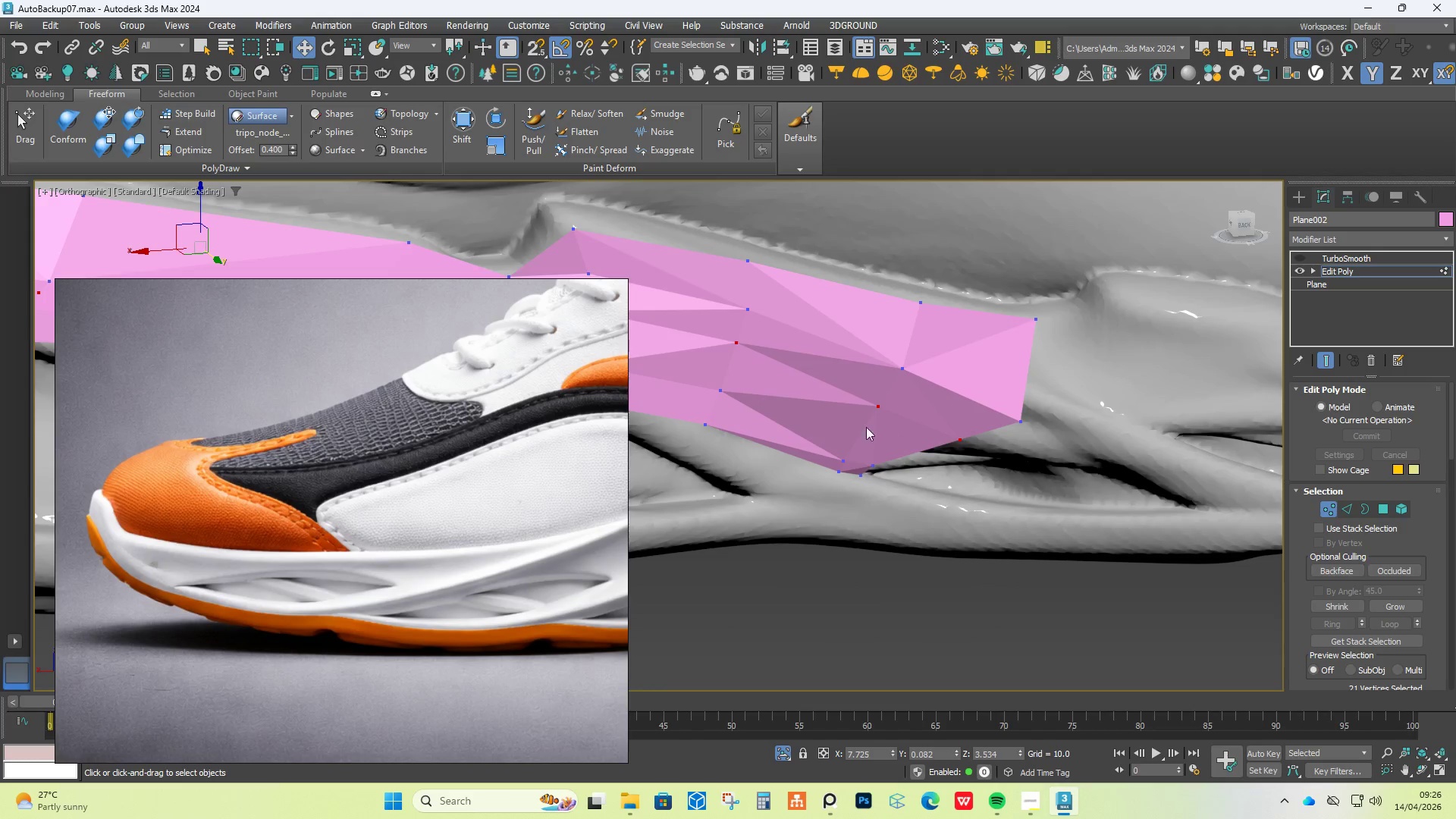 
hold_key(key=AltLeft, duration=0.36)
 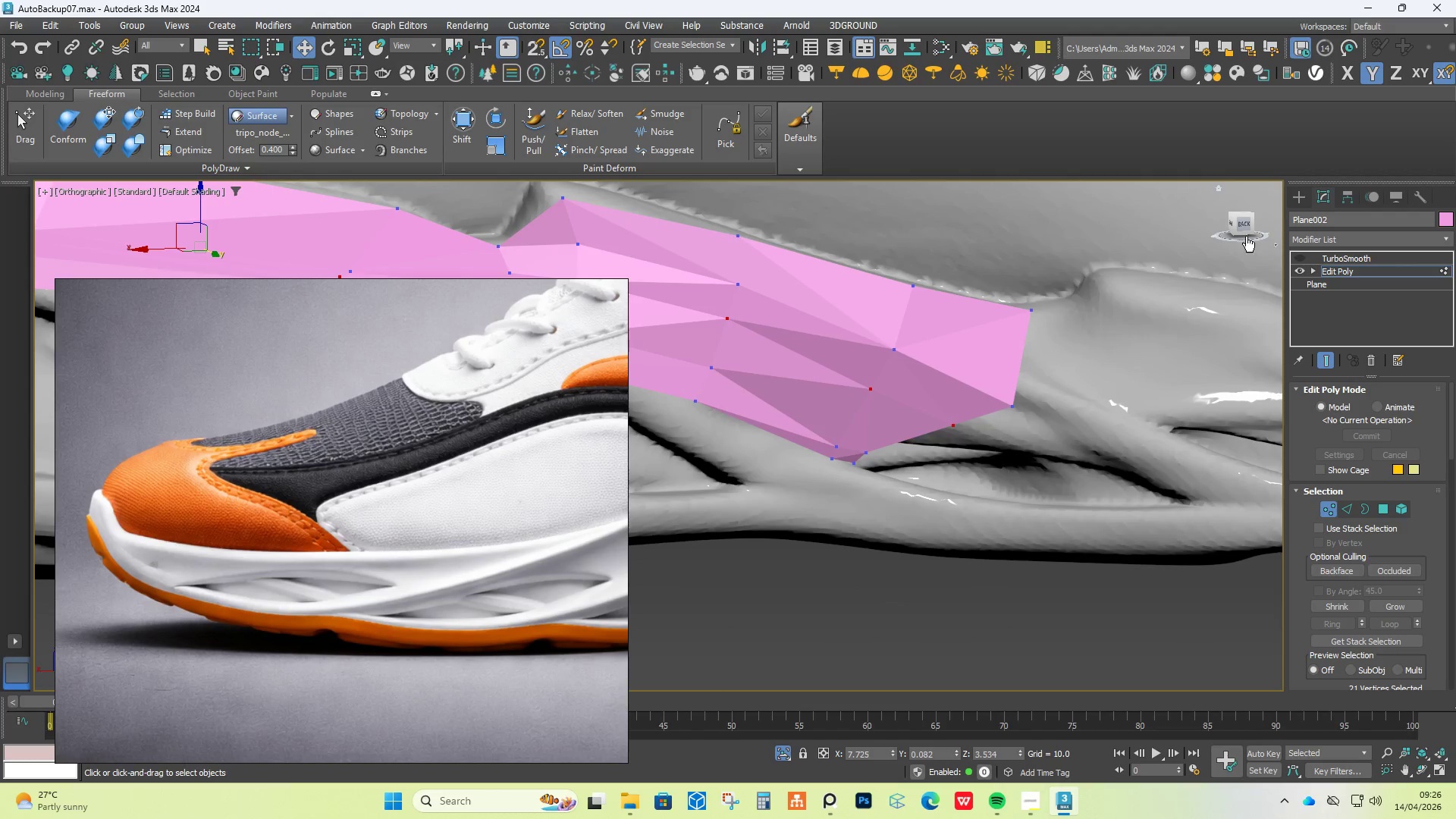 
left_click([1244, 224])
 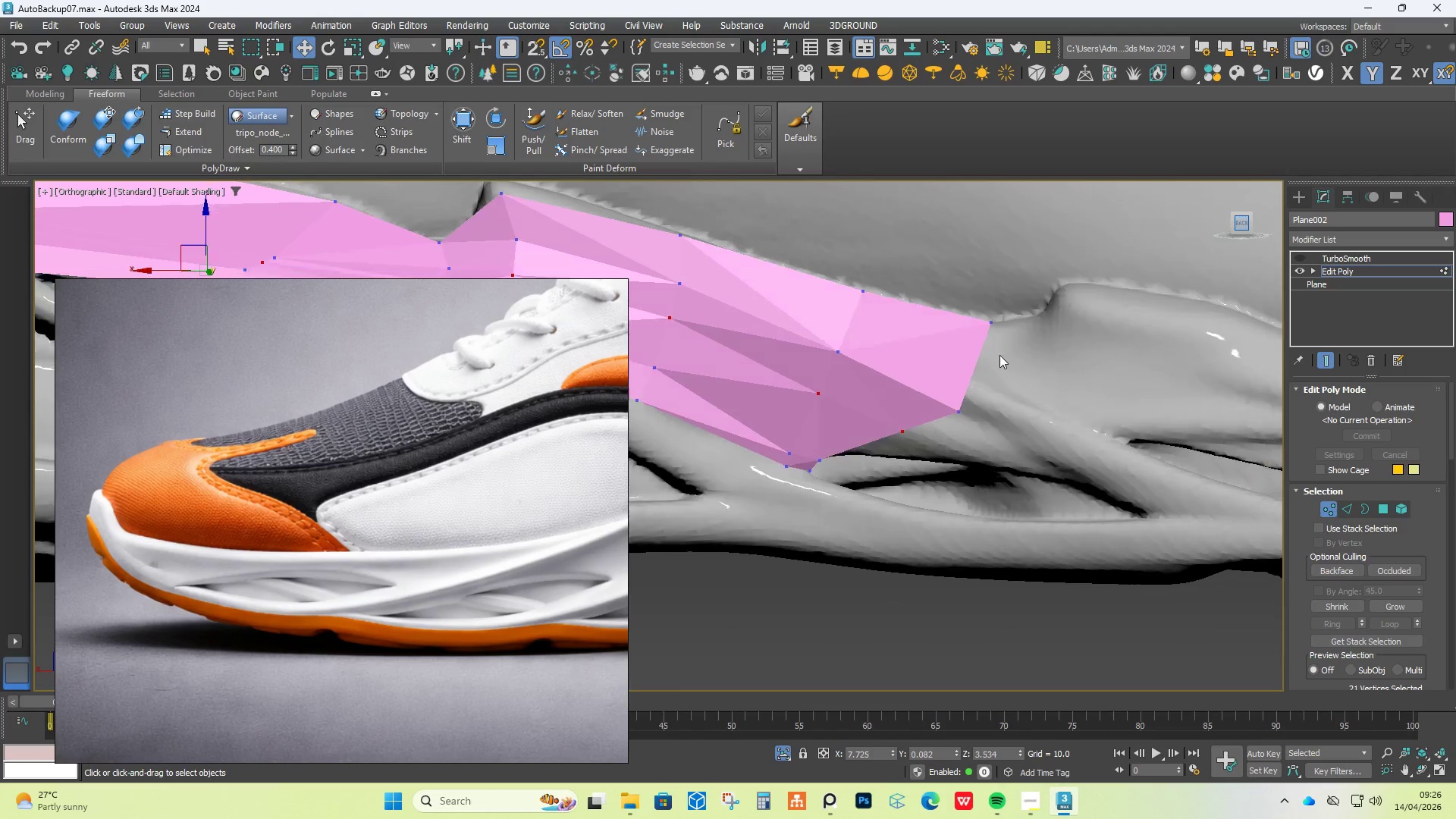 
scroll: coordinate [994, 362], scroll_direction: down, amount: 4.0
 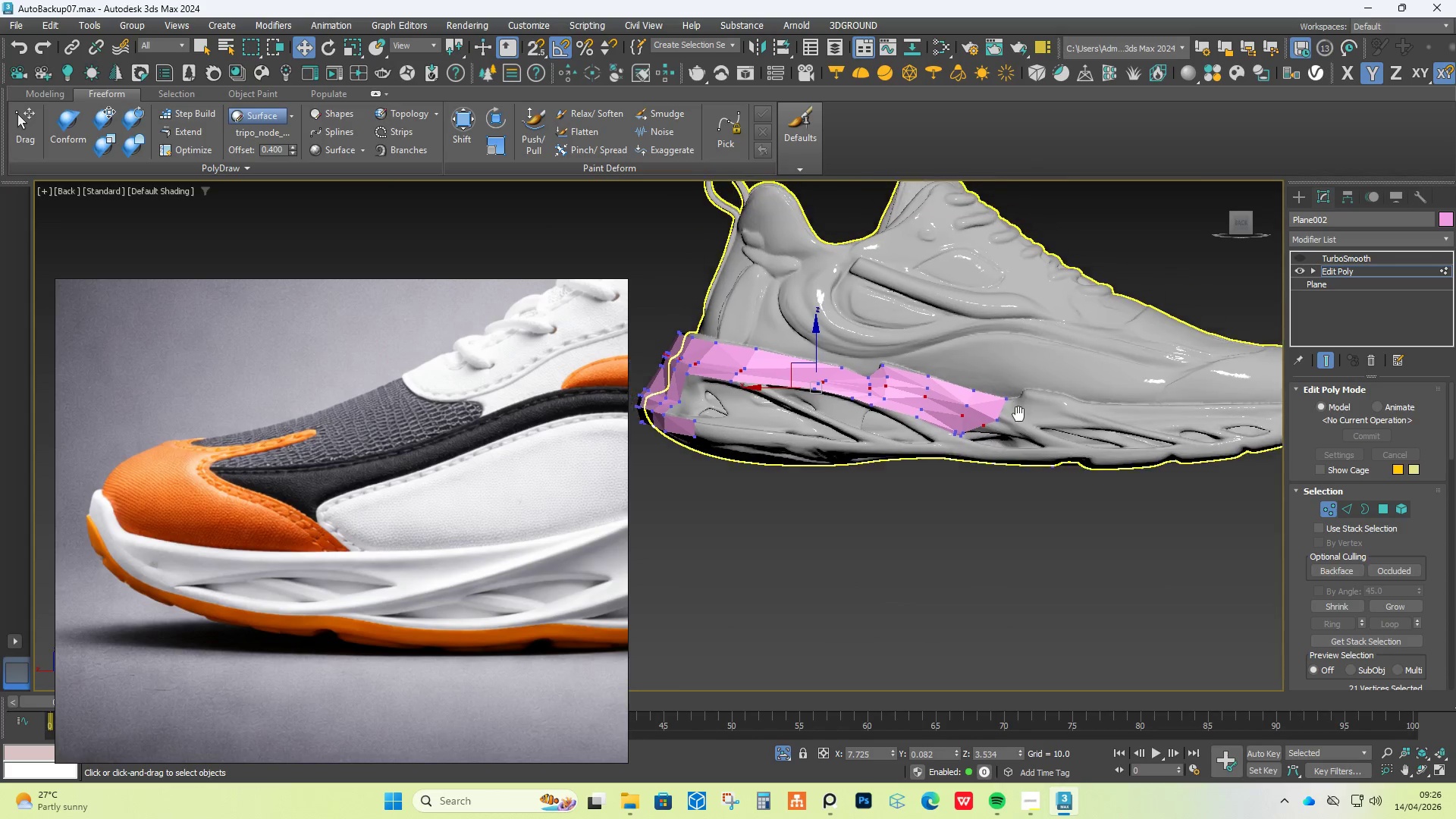 
hold_key(key=AltLeft, duration=0.88)
 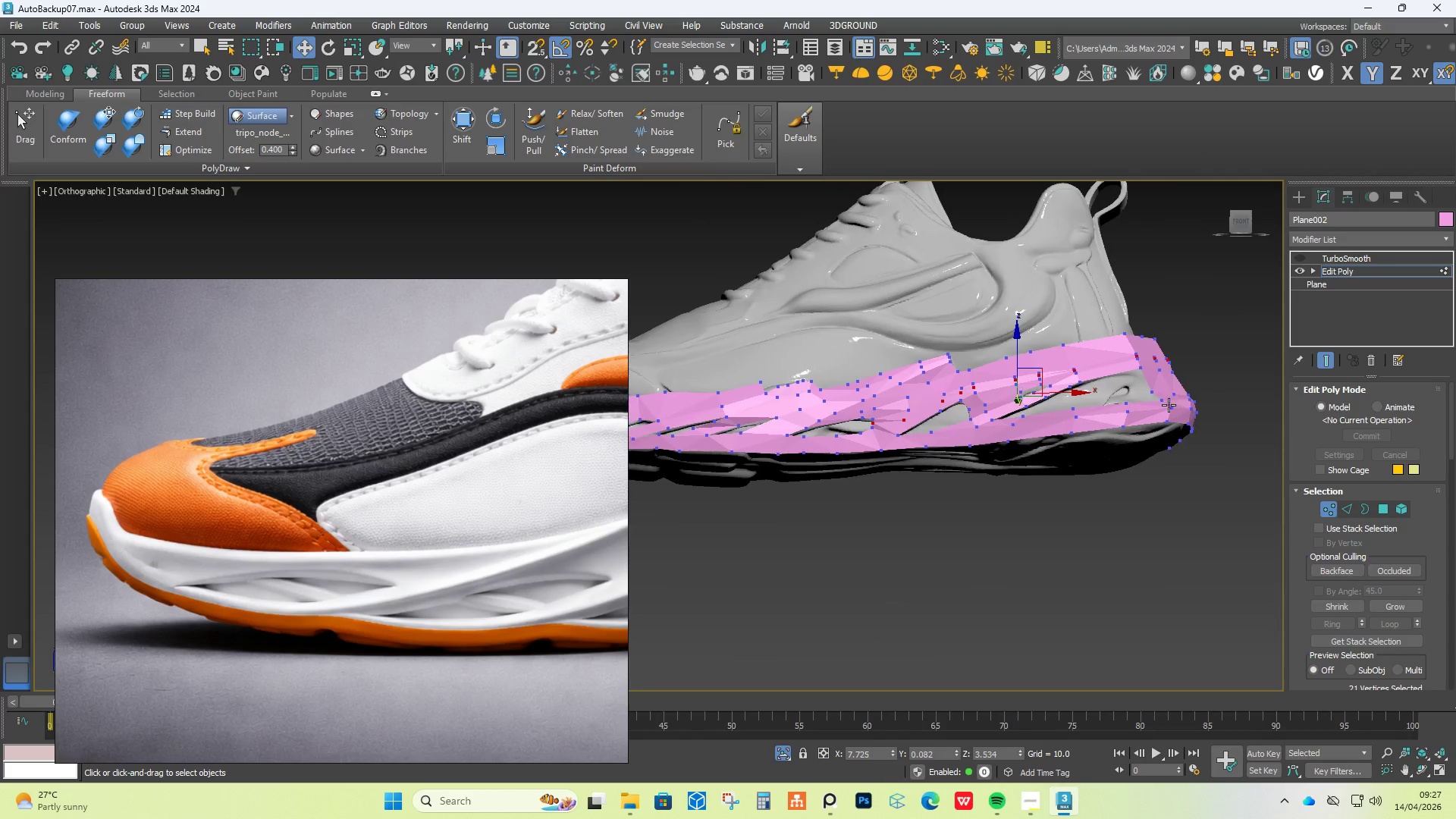 
hold_key(key=AltLeft, duration=8.22)
scroll: coordinate [1078, 388], scroll_direction: up, amount: 5.0
 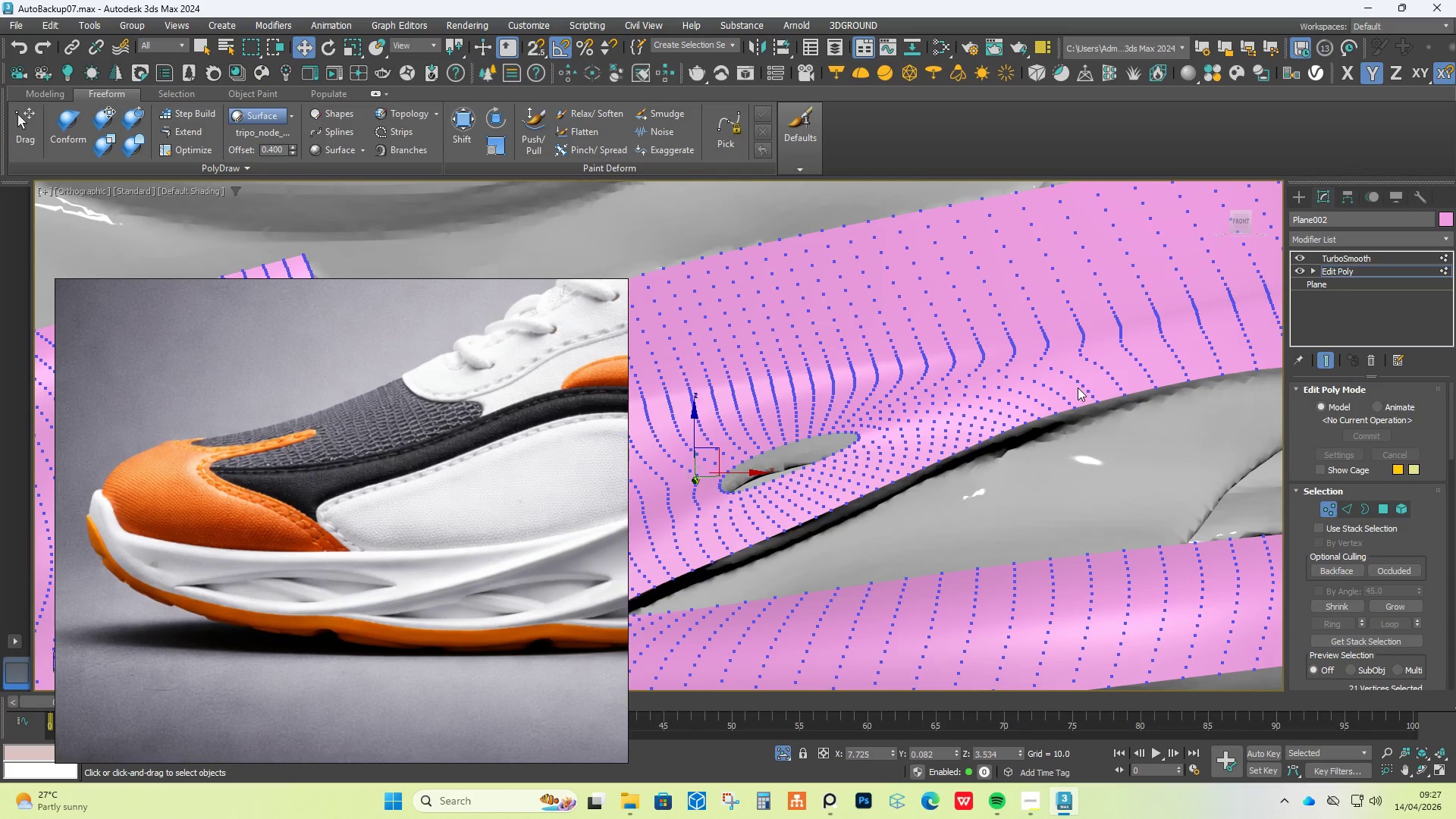 
scroll: coordinate [1084, 385], scroll_direction: down, amount: 1.0
 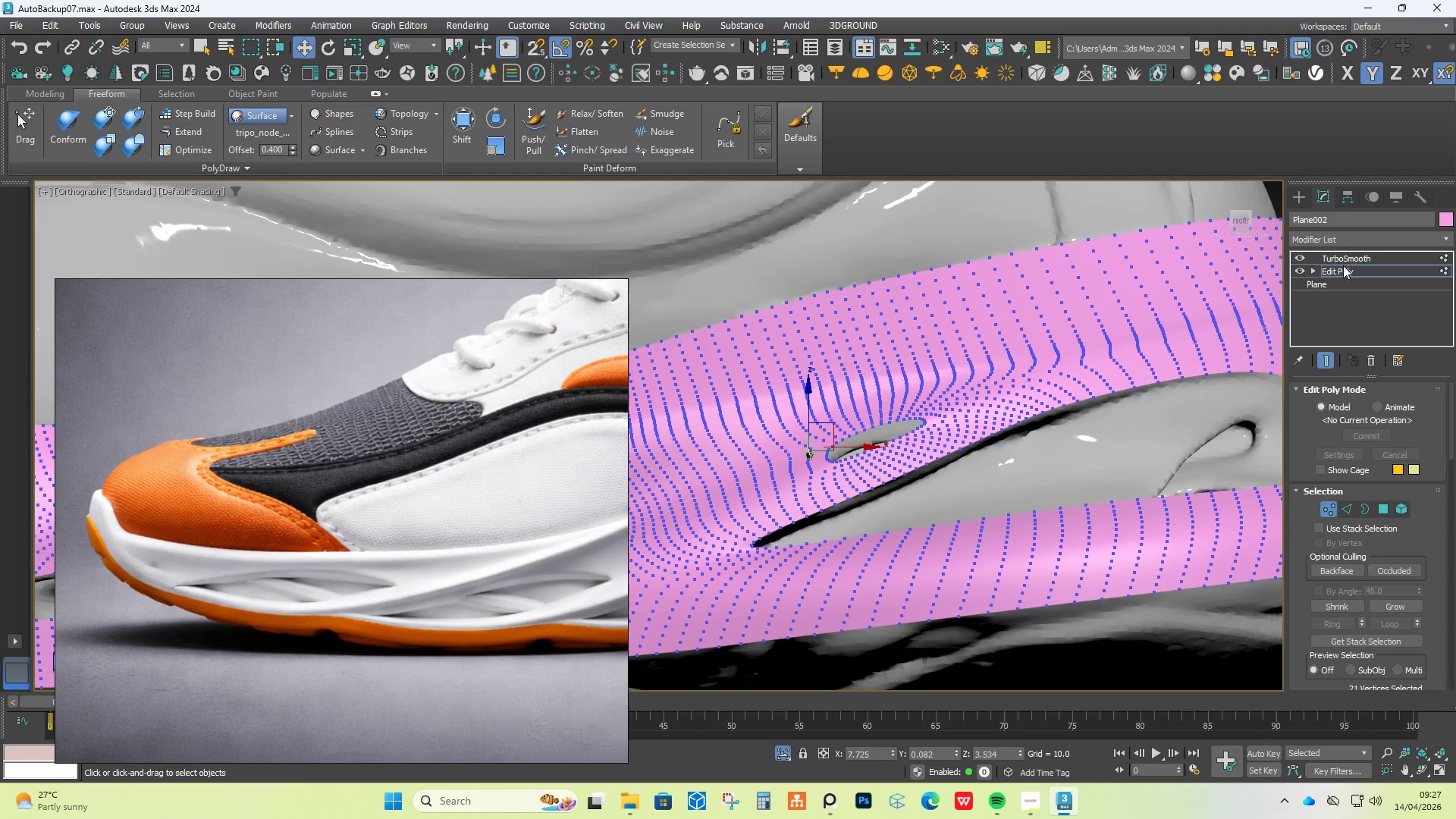 
left_click([1351, 260])
 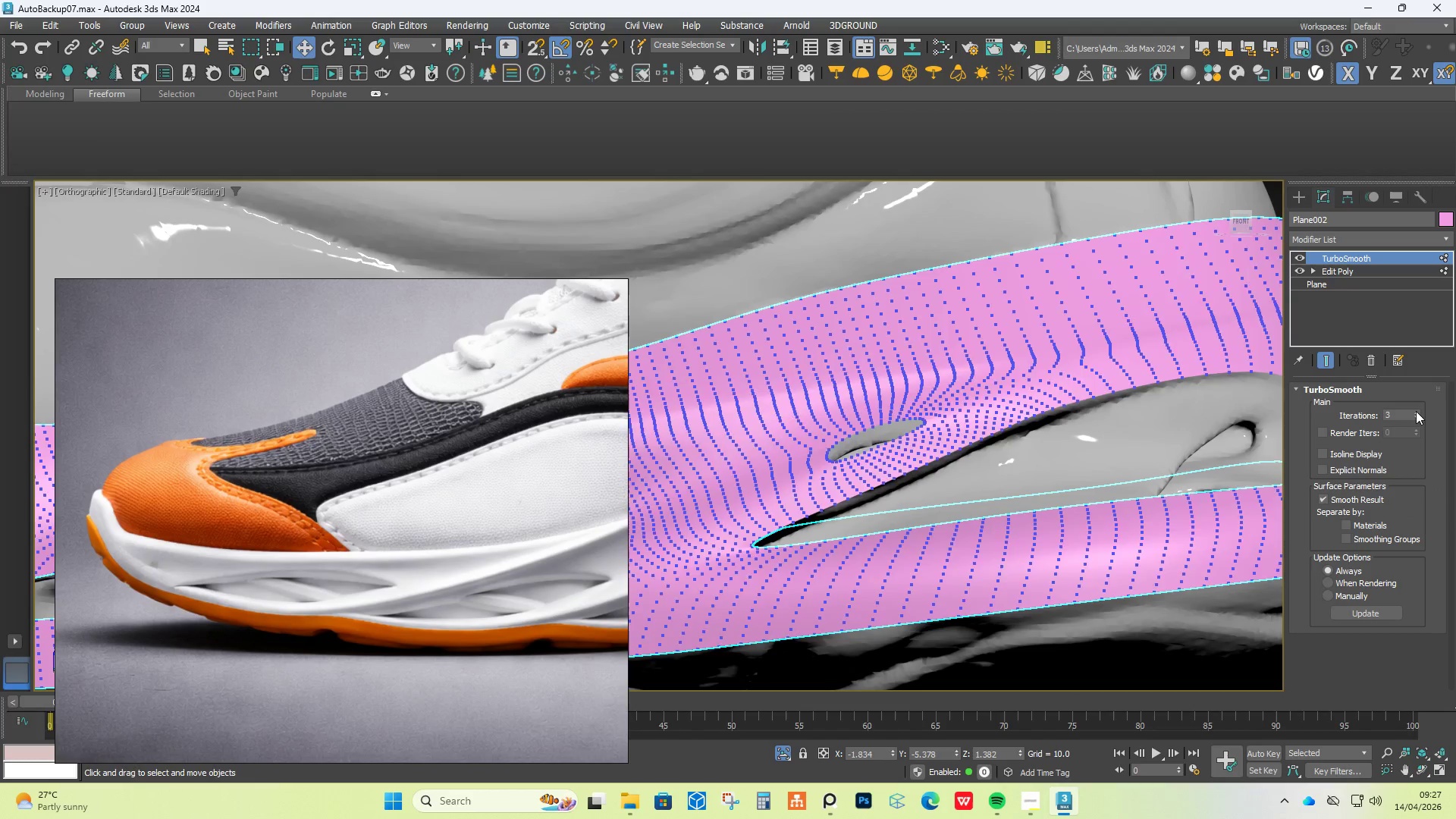 
double_click([1416, 416])
 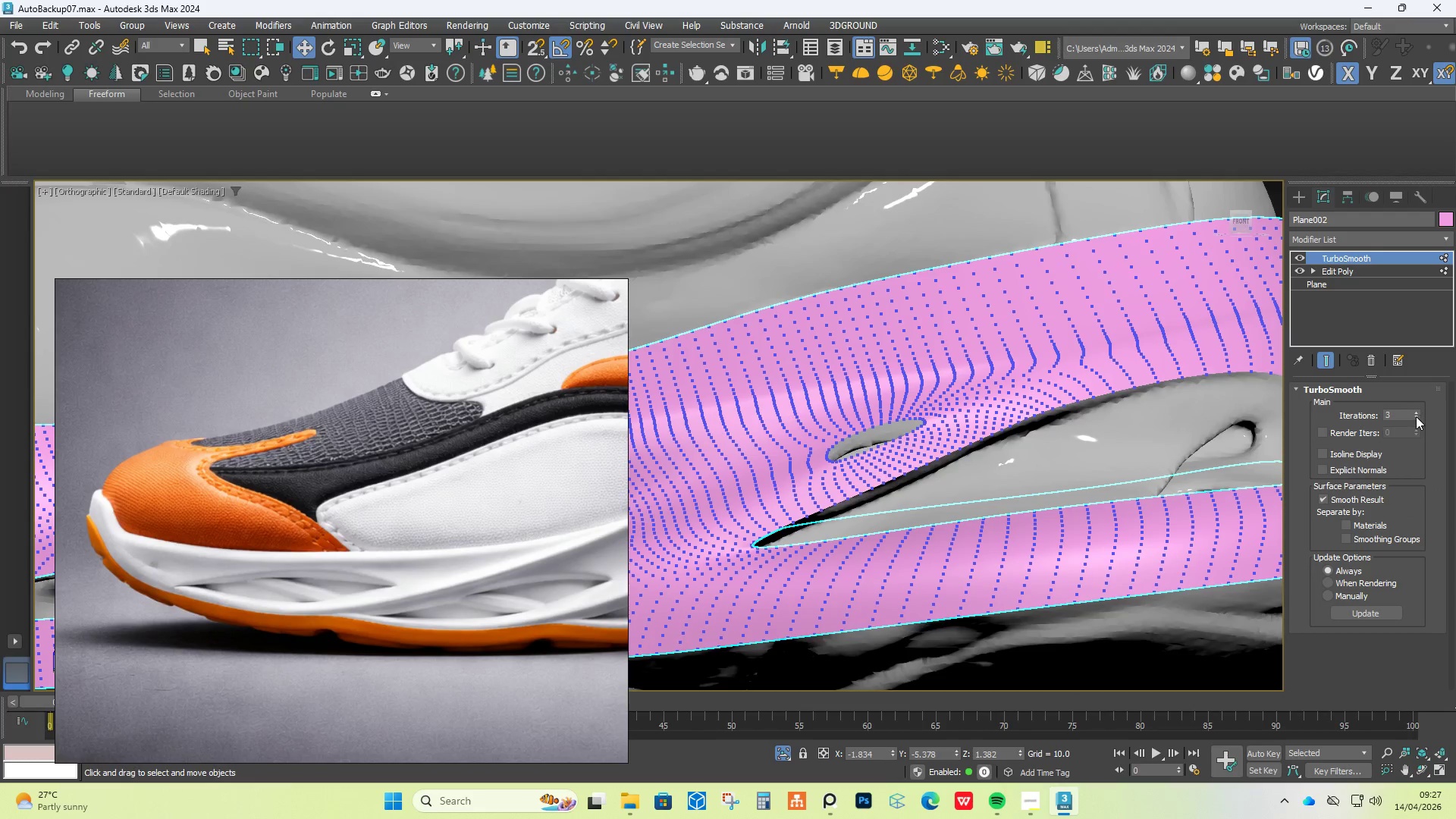 
triple_click([1416, 416])
 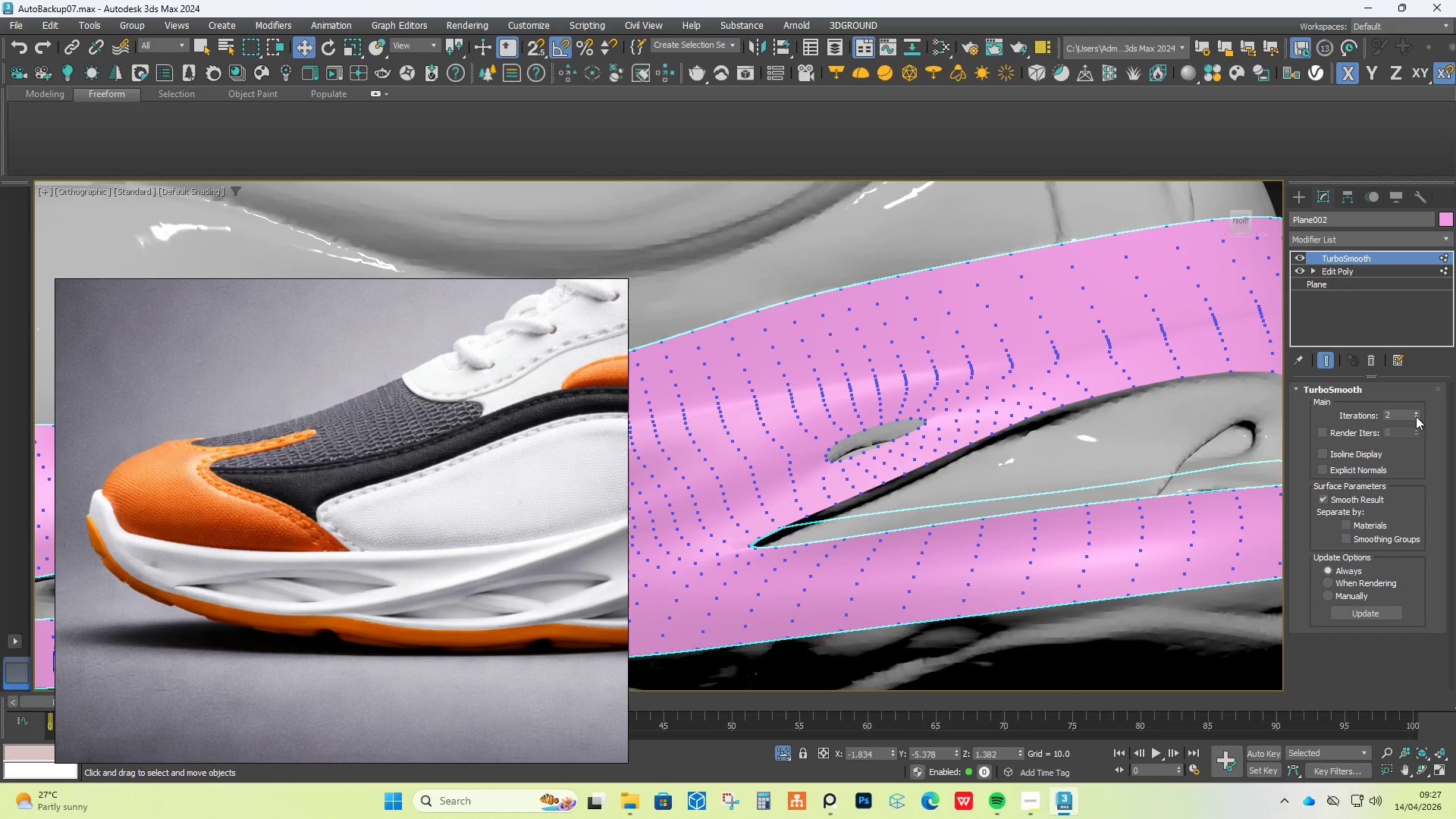 
left_click([1416, 416])
 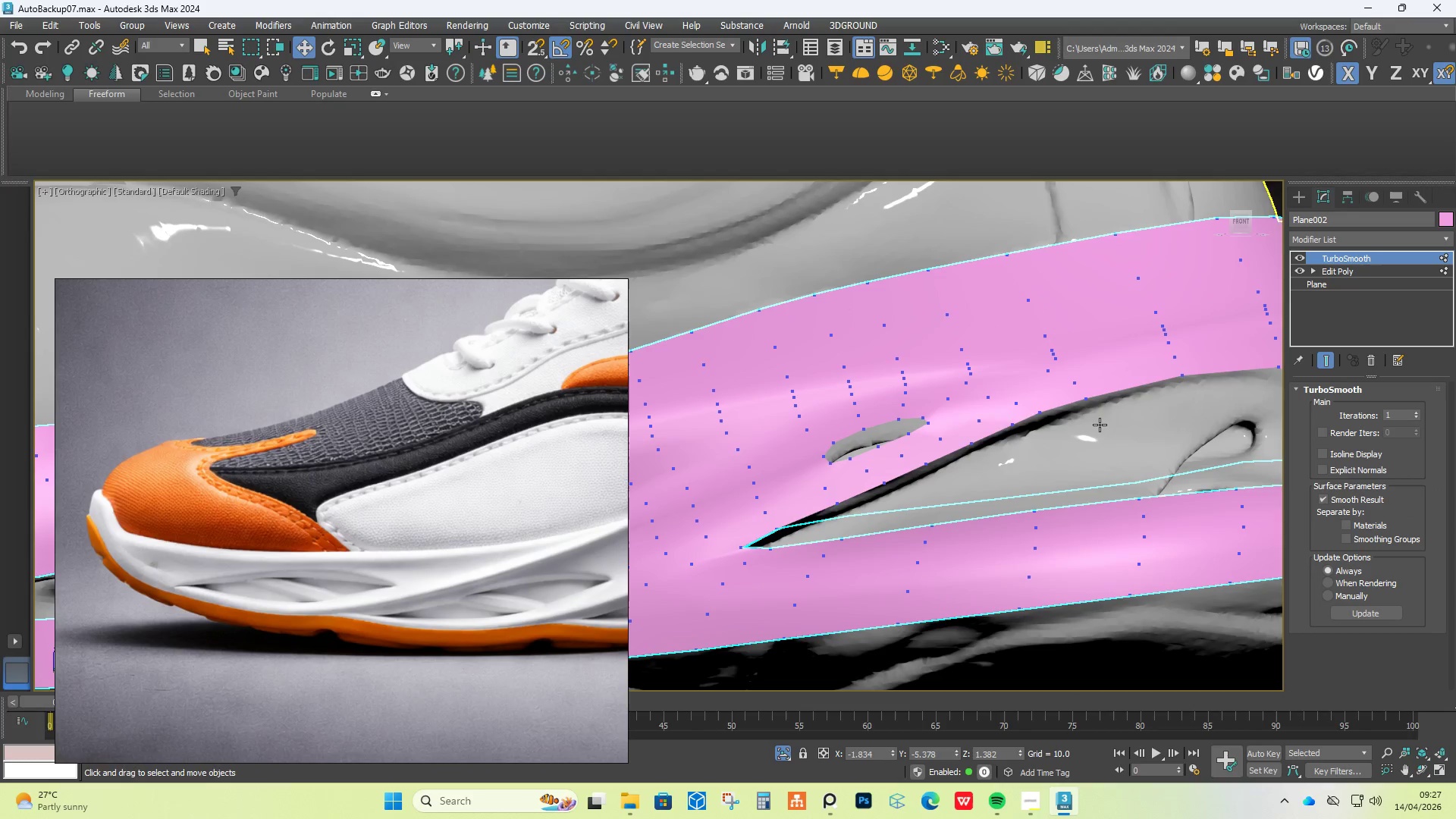 
hold_key(key=AltLeft, duration=0.42)
 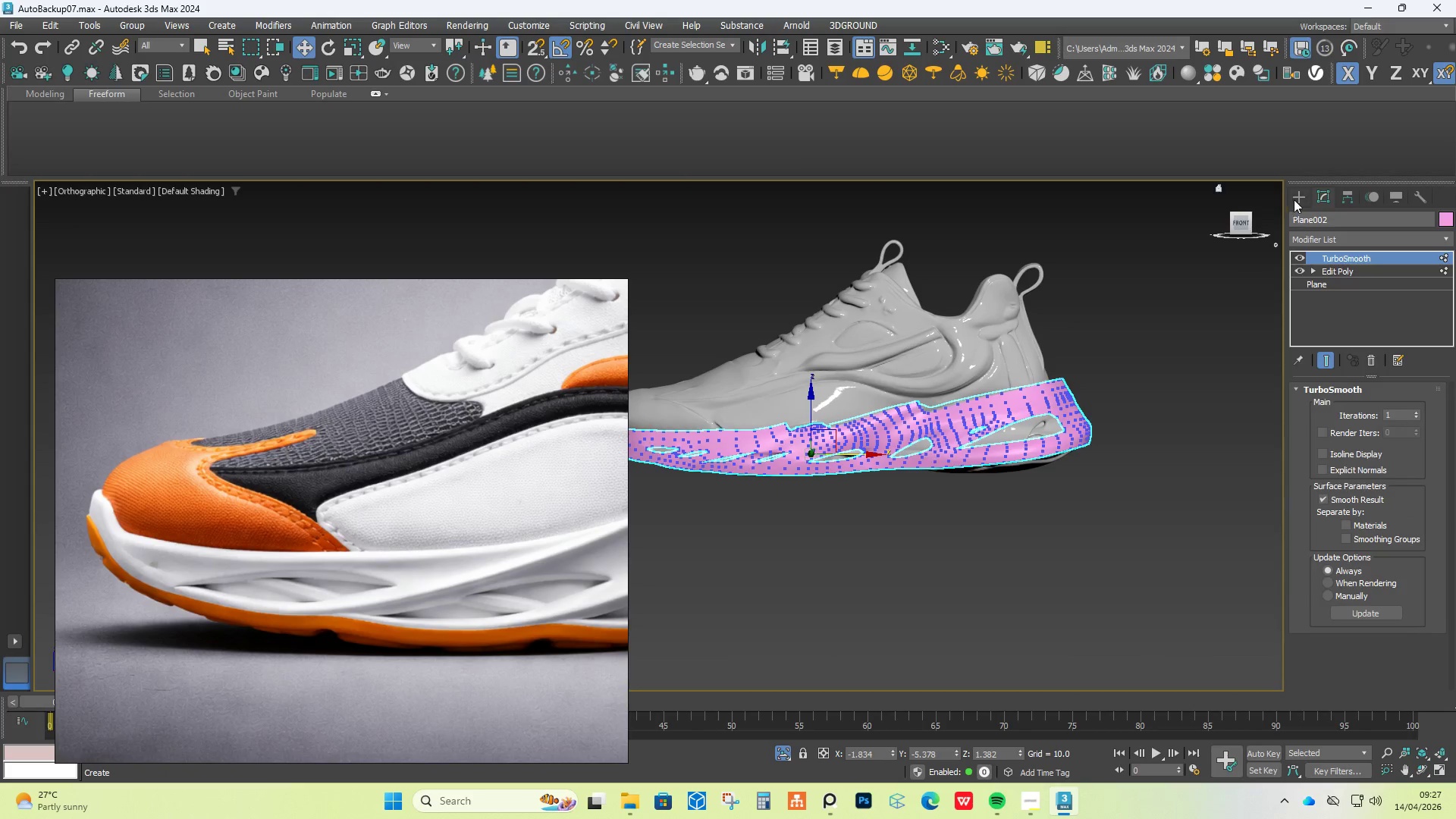 
scroll: coordinate [999, 414], scroll_direction: down, amount: 5.0
 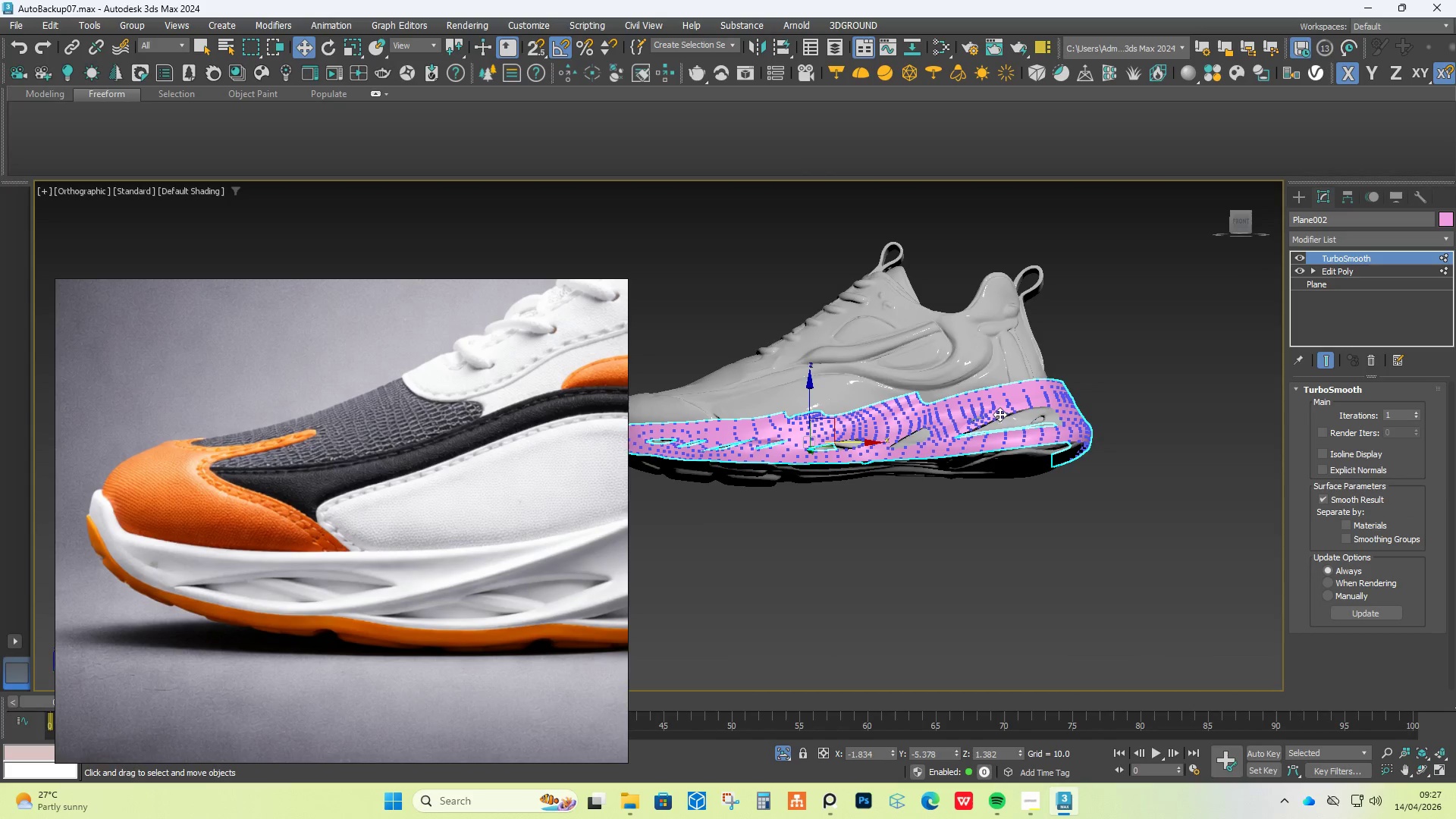 
double_click([1176, 309])
 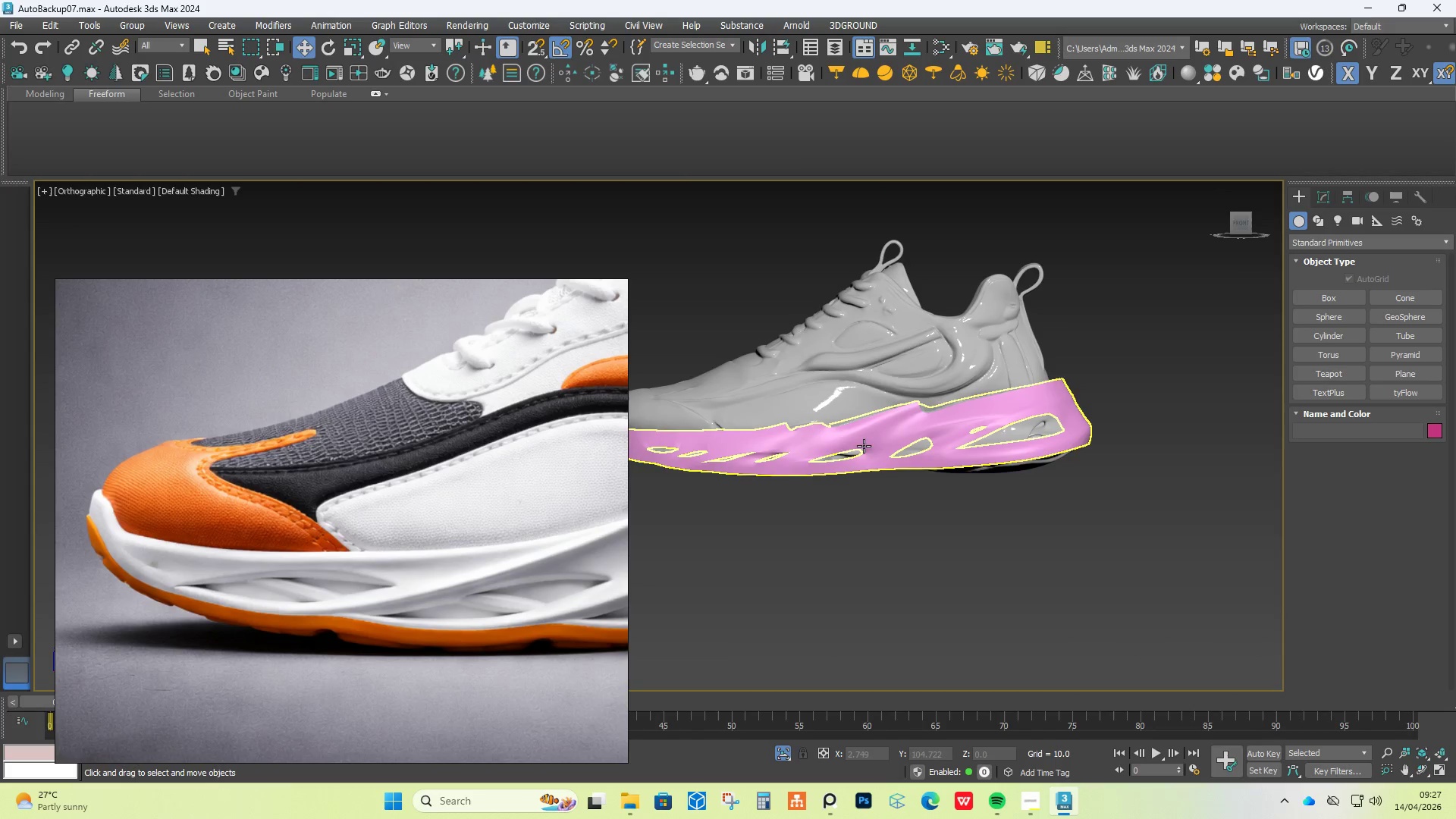 
hold_key(key=AltLeft, duration=0.42)
 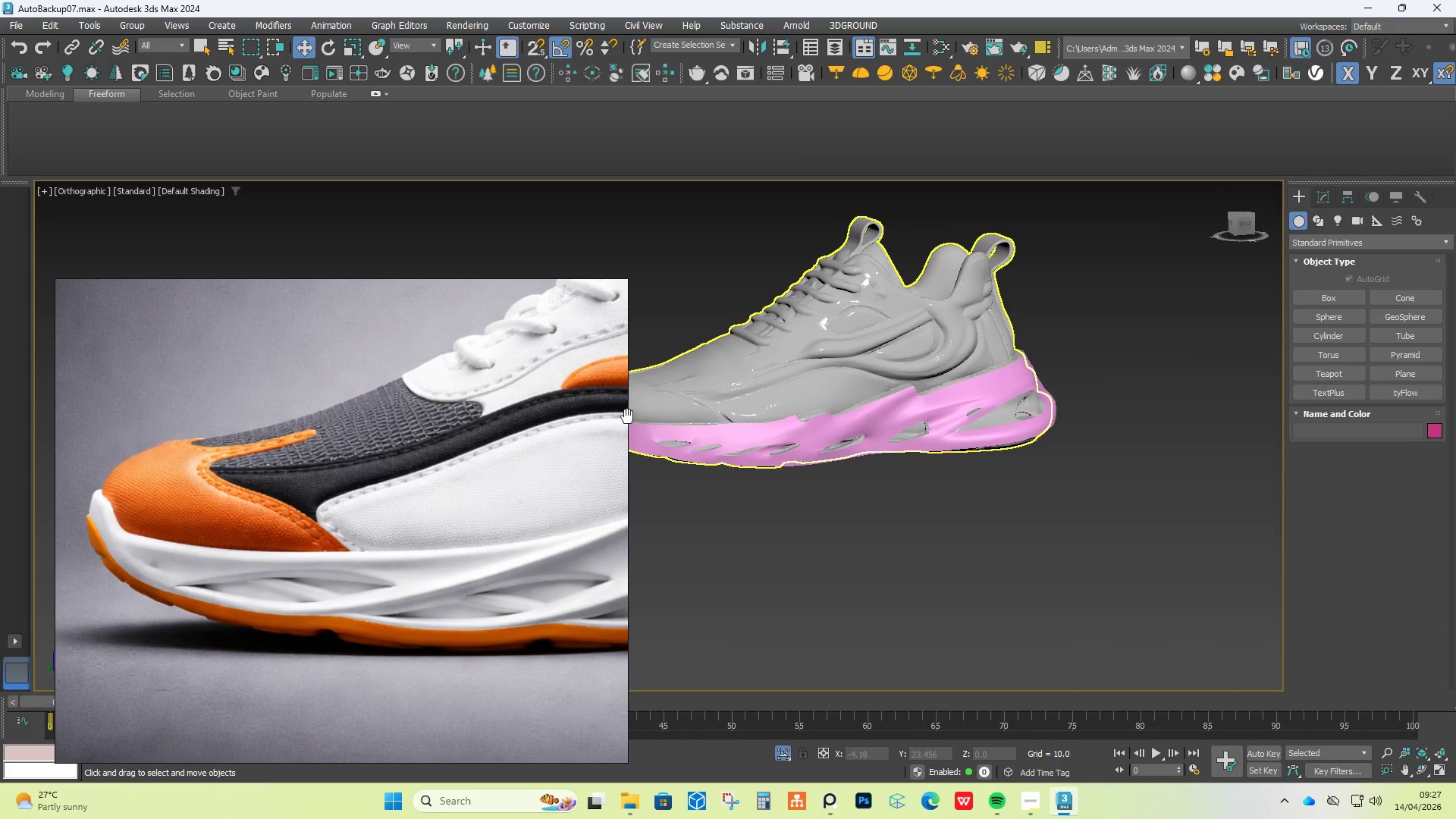 
scroll: coordinate [1153, 480], scroll_direction: up, amount: 3.0
 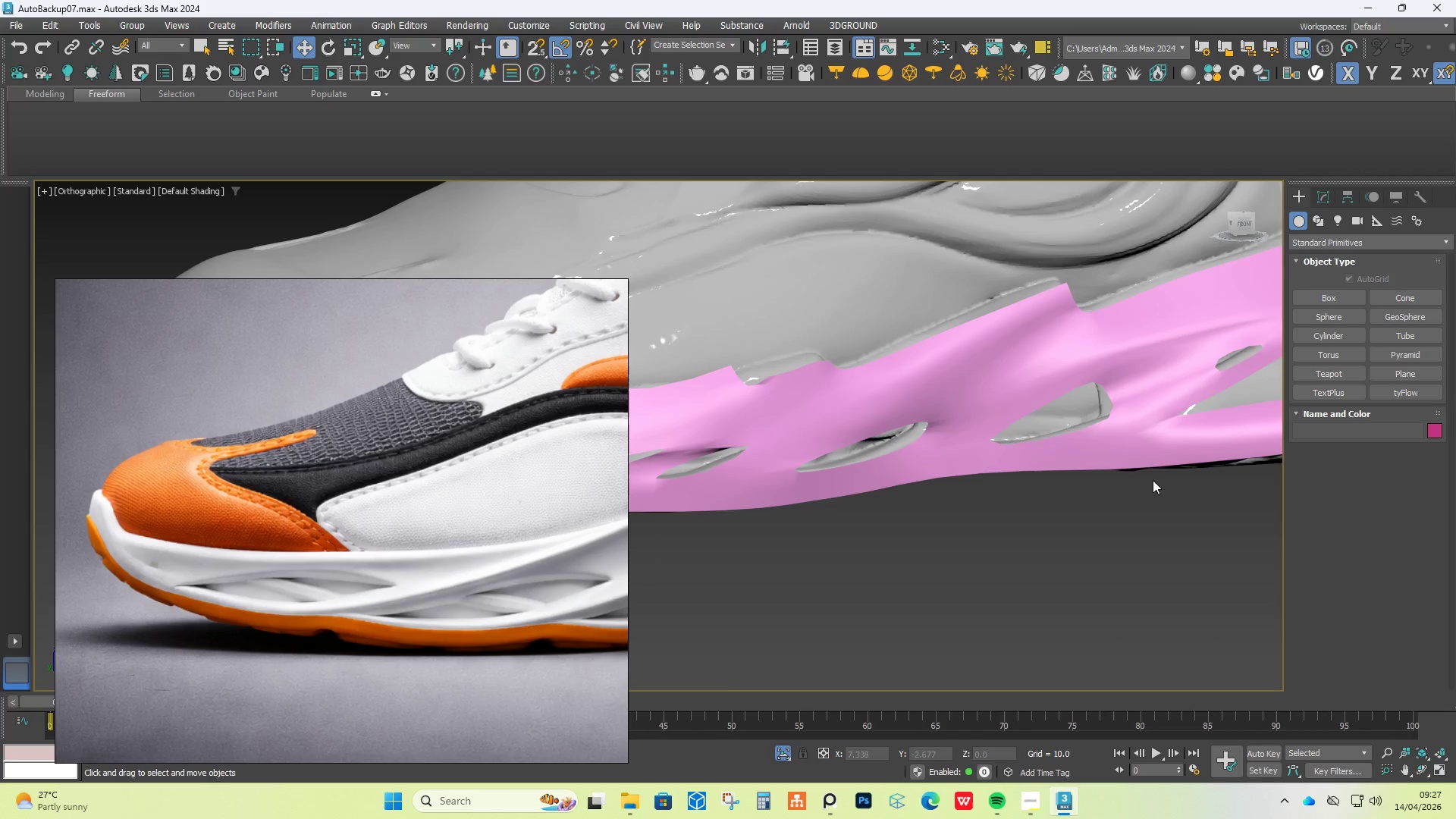 
hold_key(key=AltLeft, duration=0.72)
 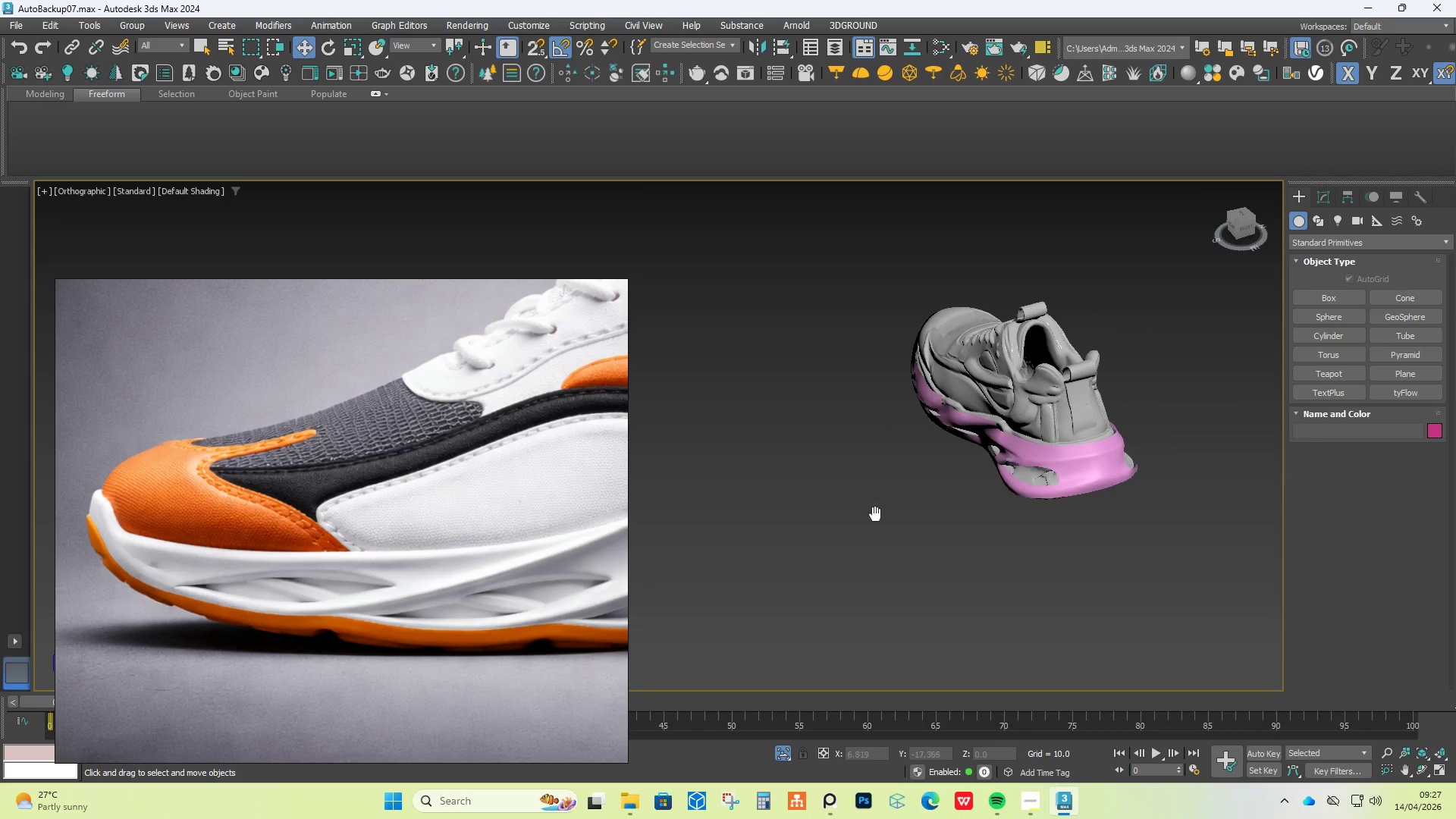 
scroll: coordinate [1141, 472], scroll_direction: down, amount: 4.0
 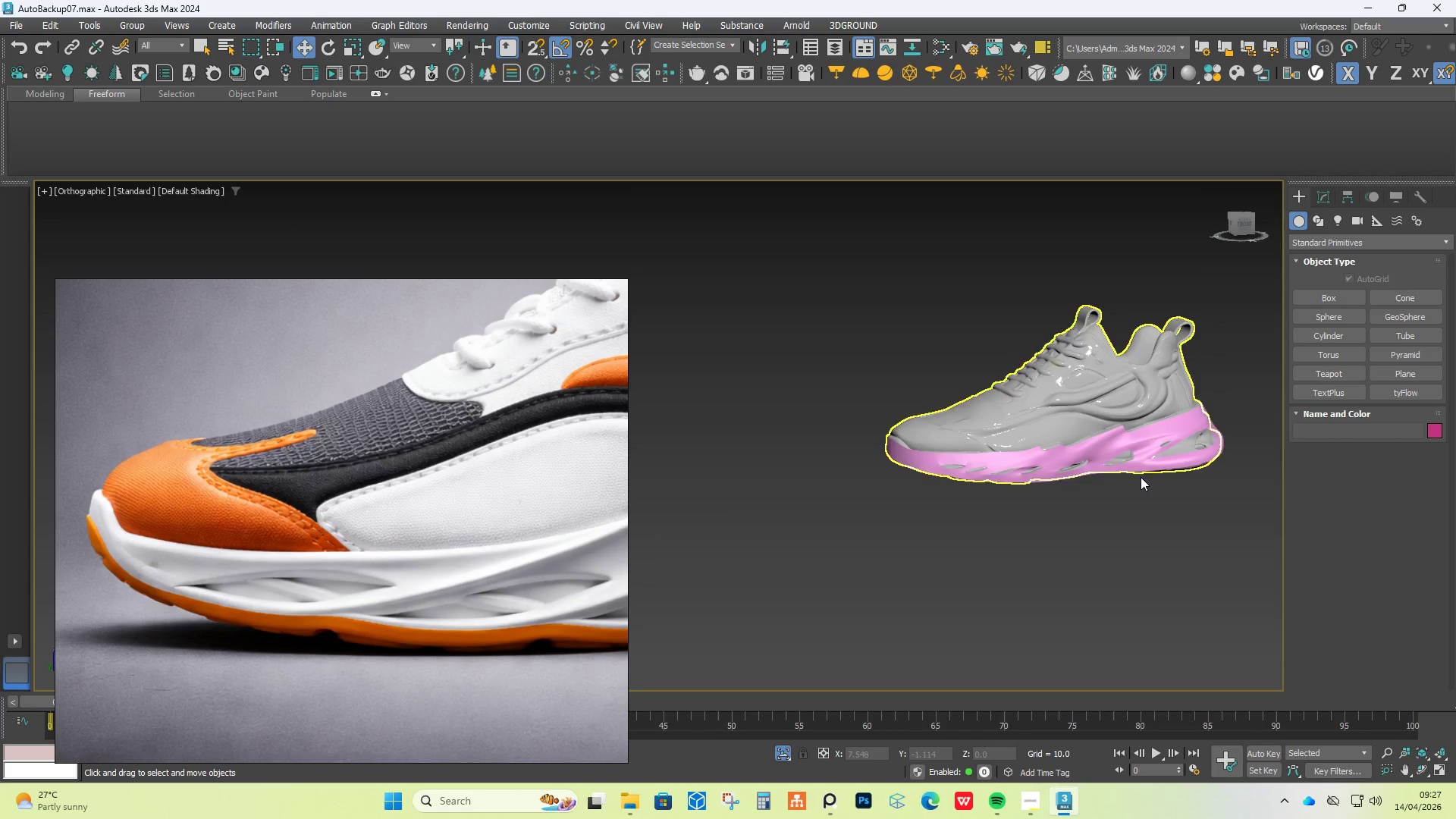 
hold_key(key=AltLeft, duration=0.41)
 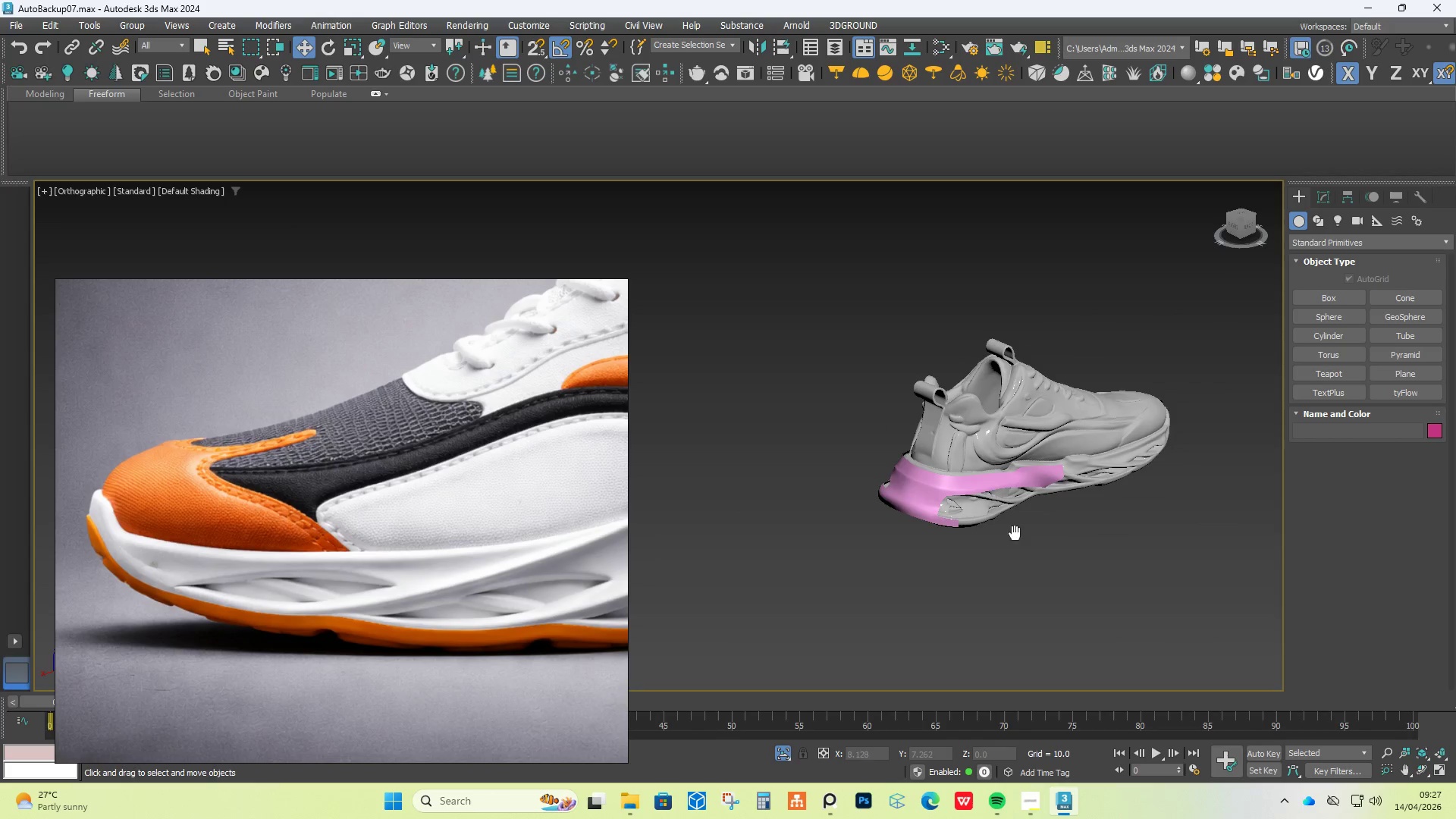 
hold_key(key=AltLeft, duration=0.34)
 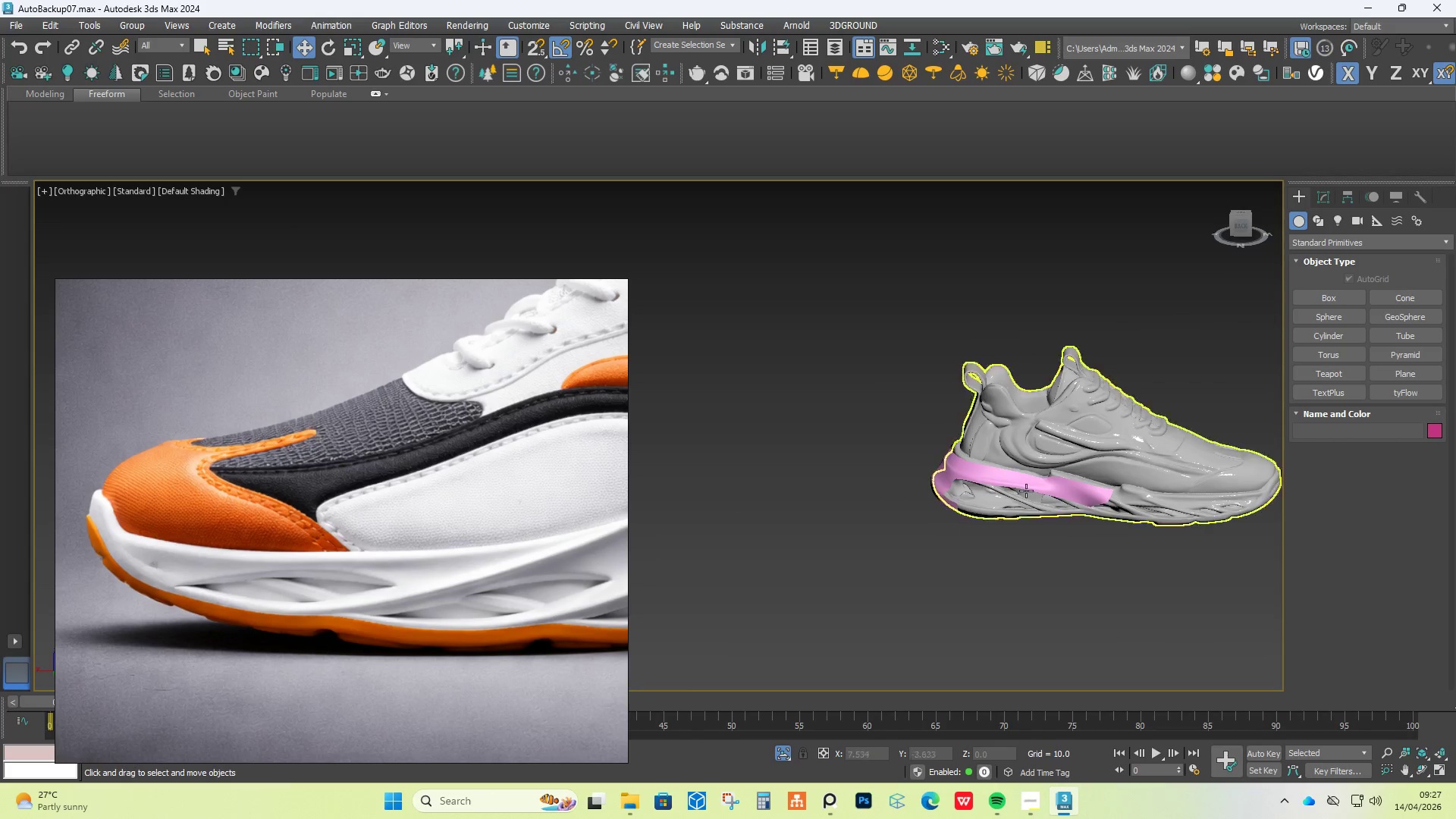 
hold_key(key=AltLeft, duration=0.45)
 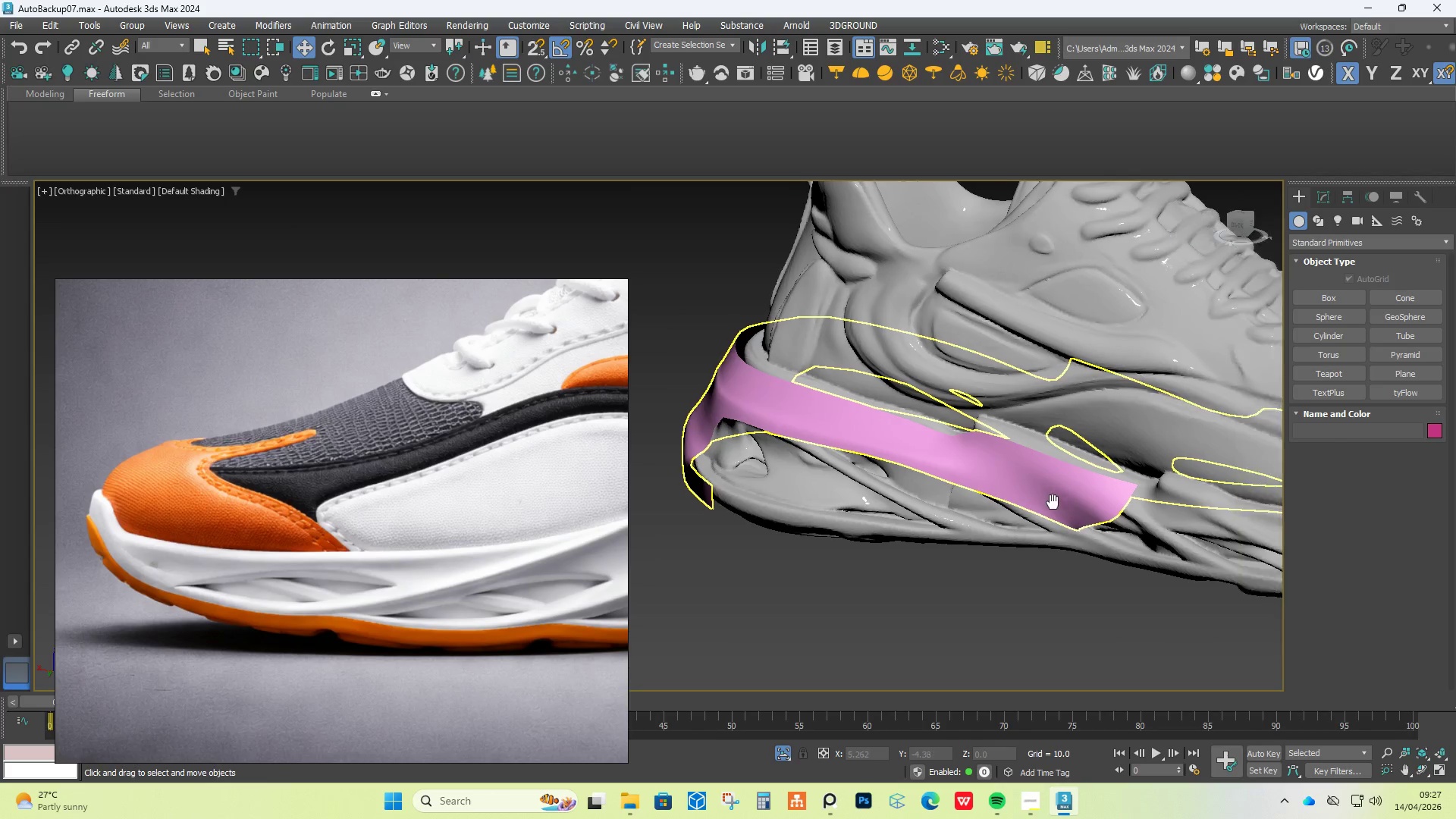 
scroll: coordinate [1026, 486], scroll_direction: up, amount: 3.0
 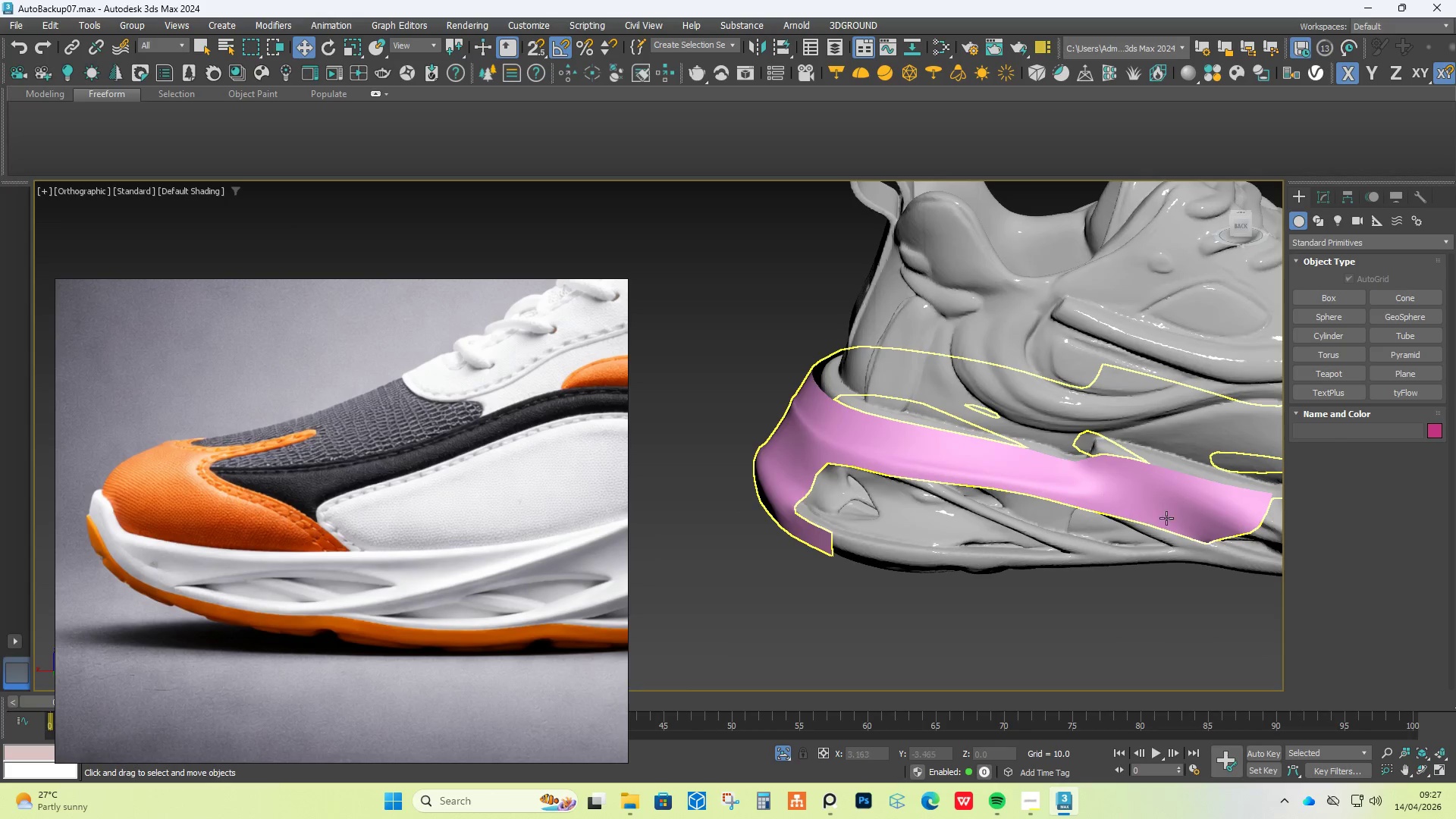 
hold_key(key=AltLeft, duration=1.05)
 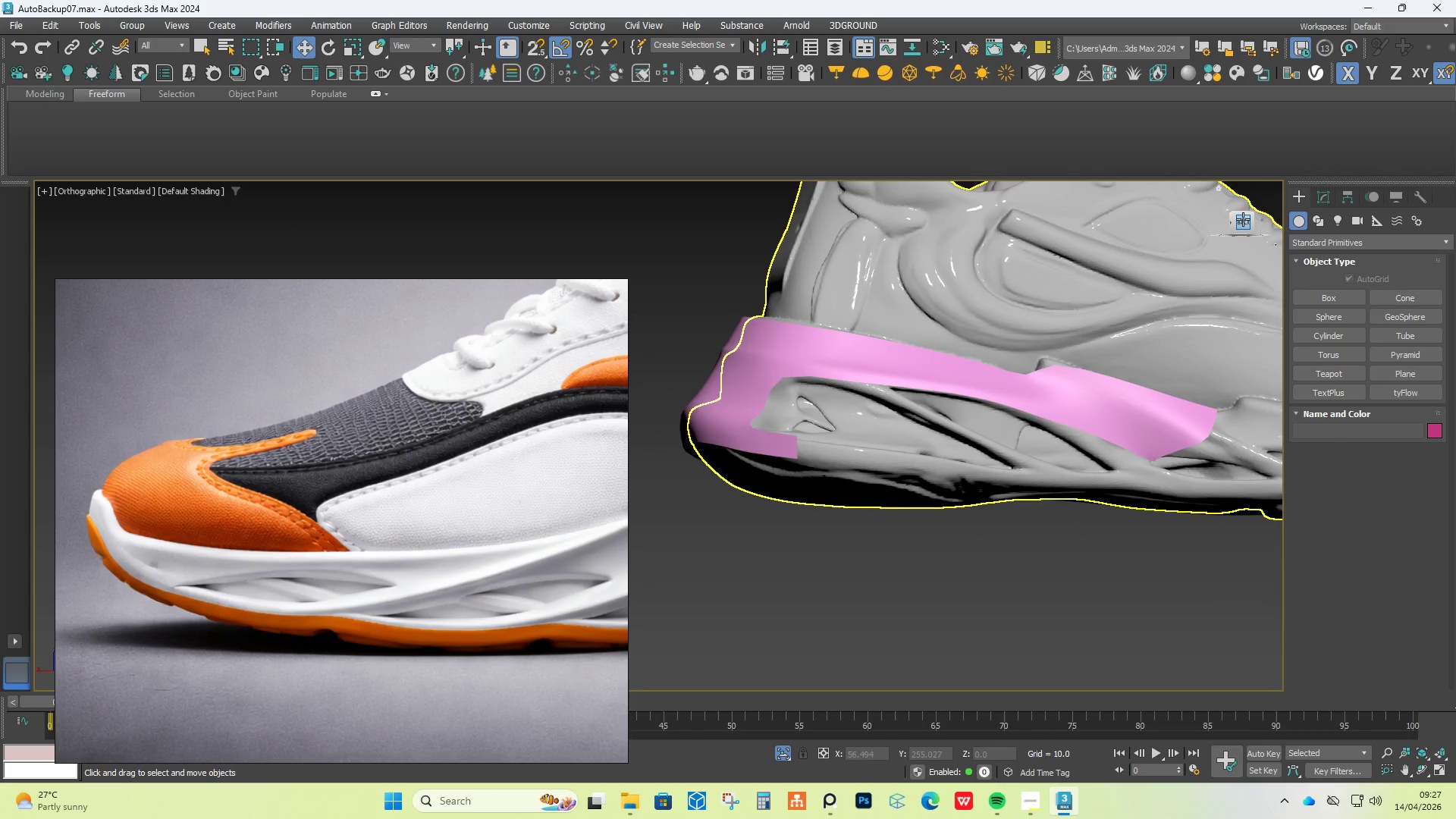 
left_click([1238, 224])
 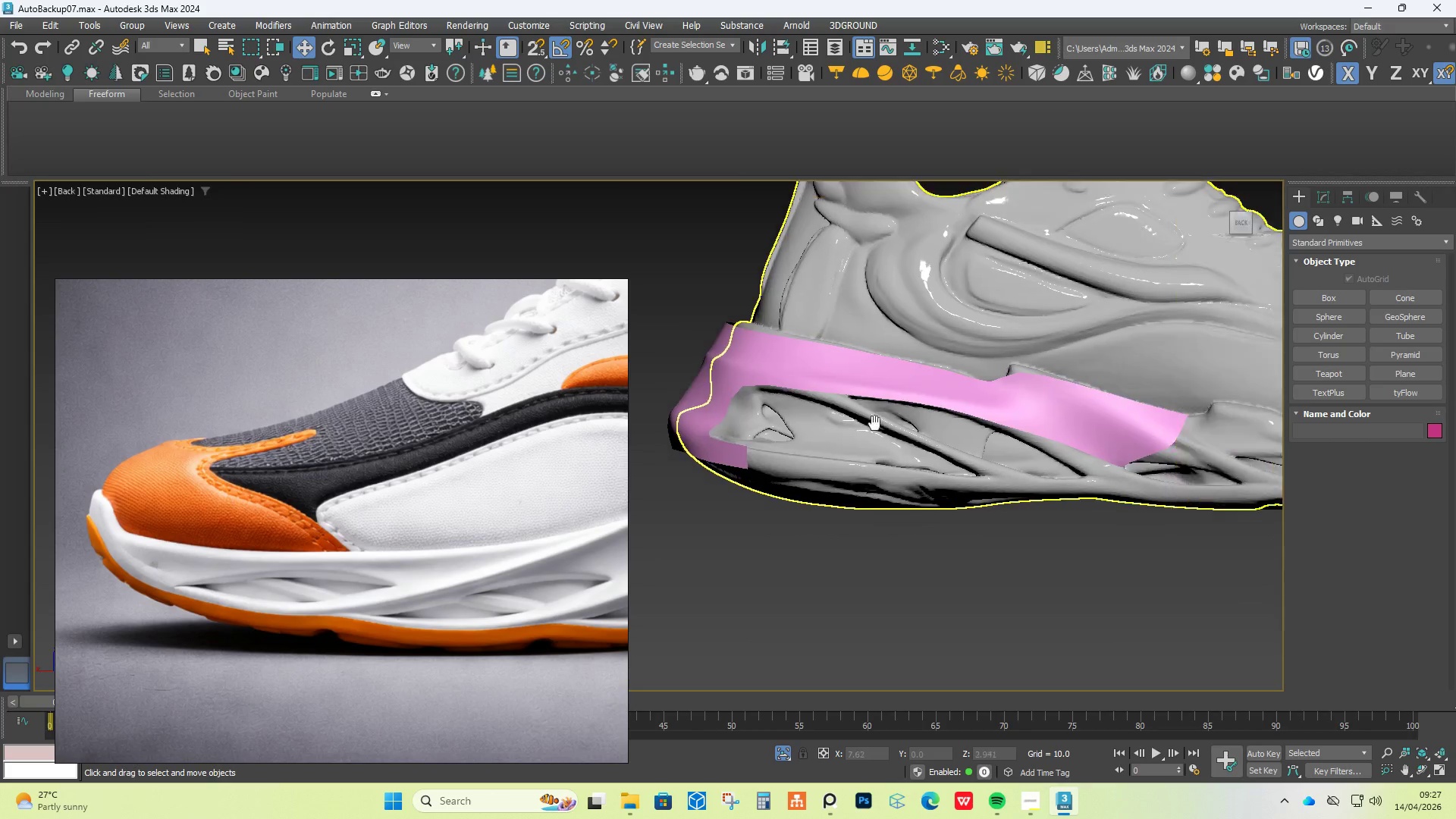 
left_click([871, 435])
 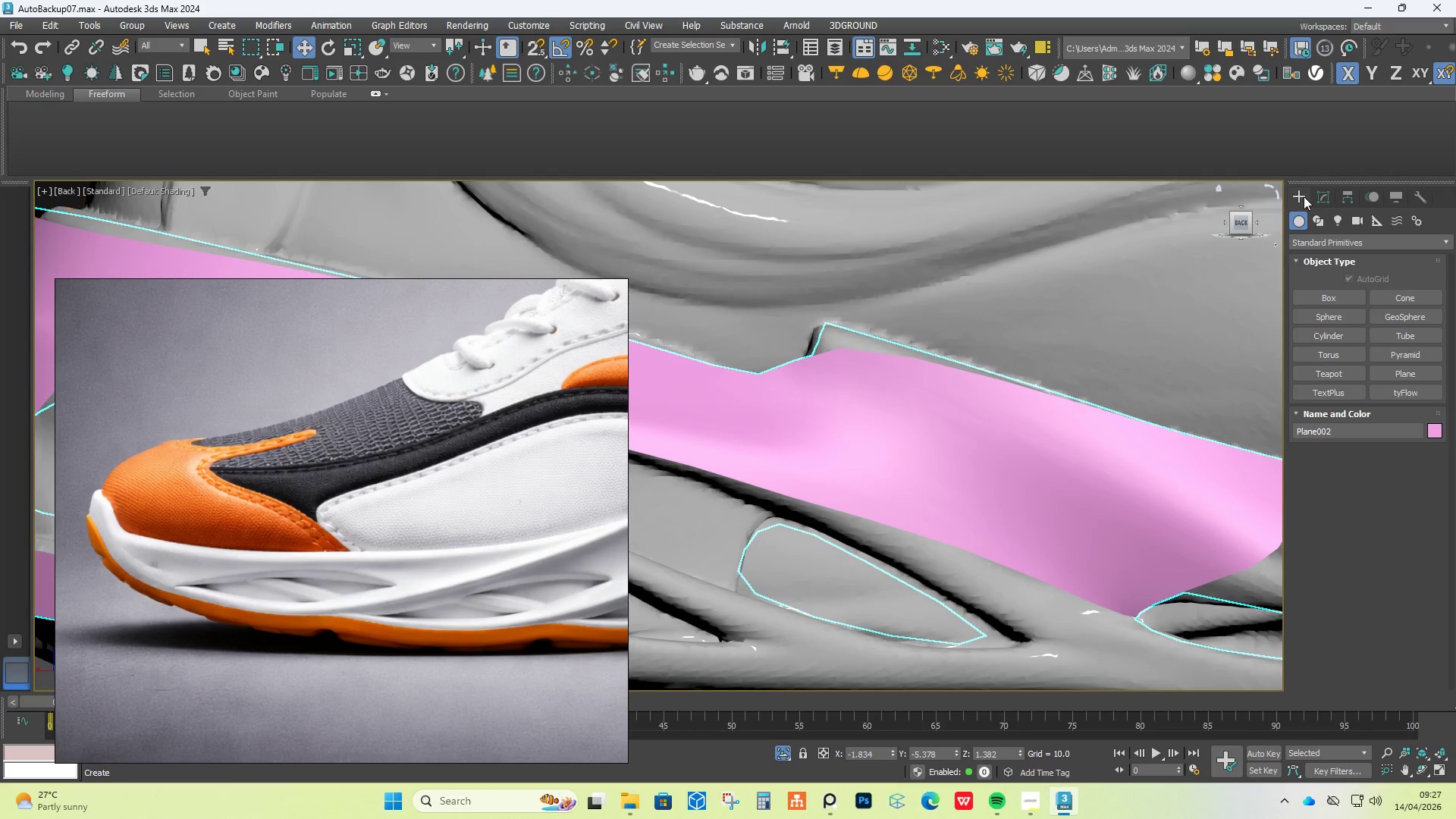 
scroll: coordinate [833, 428], scroll_direction: up, amount: 3.0
 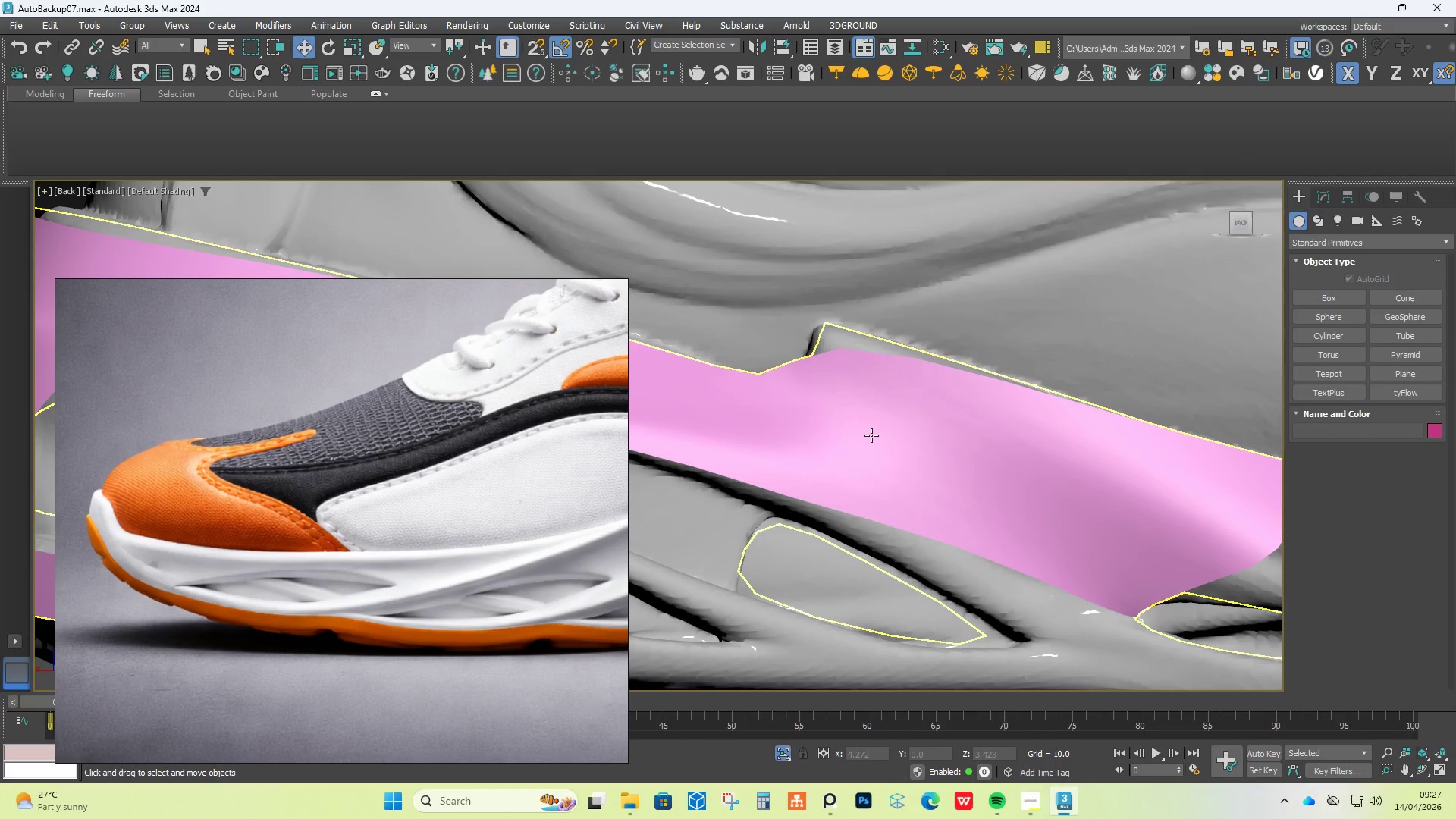 
left_click([1321, 193])
 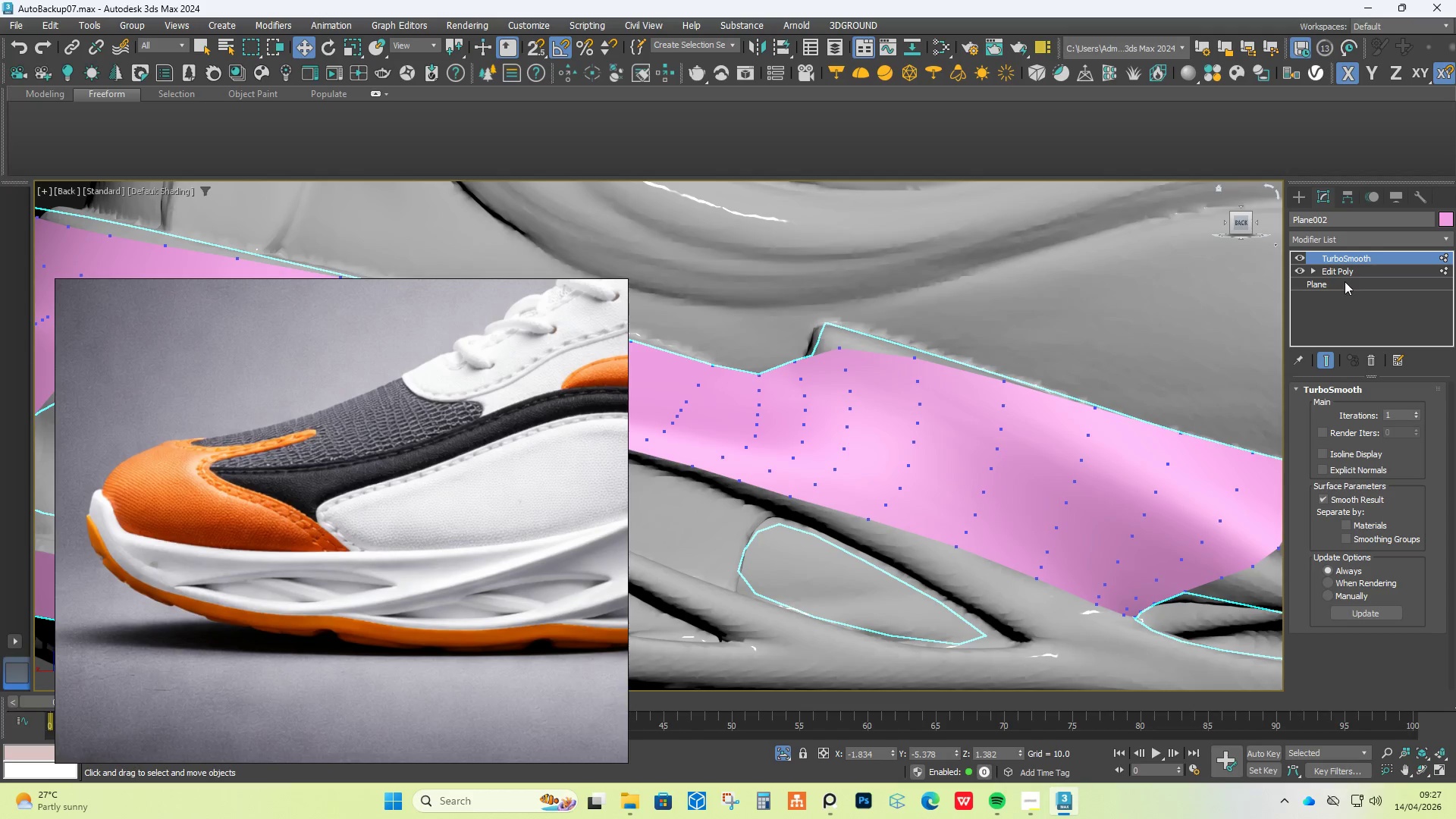 
left_click([1351, 272])
 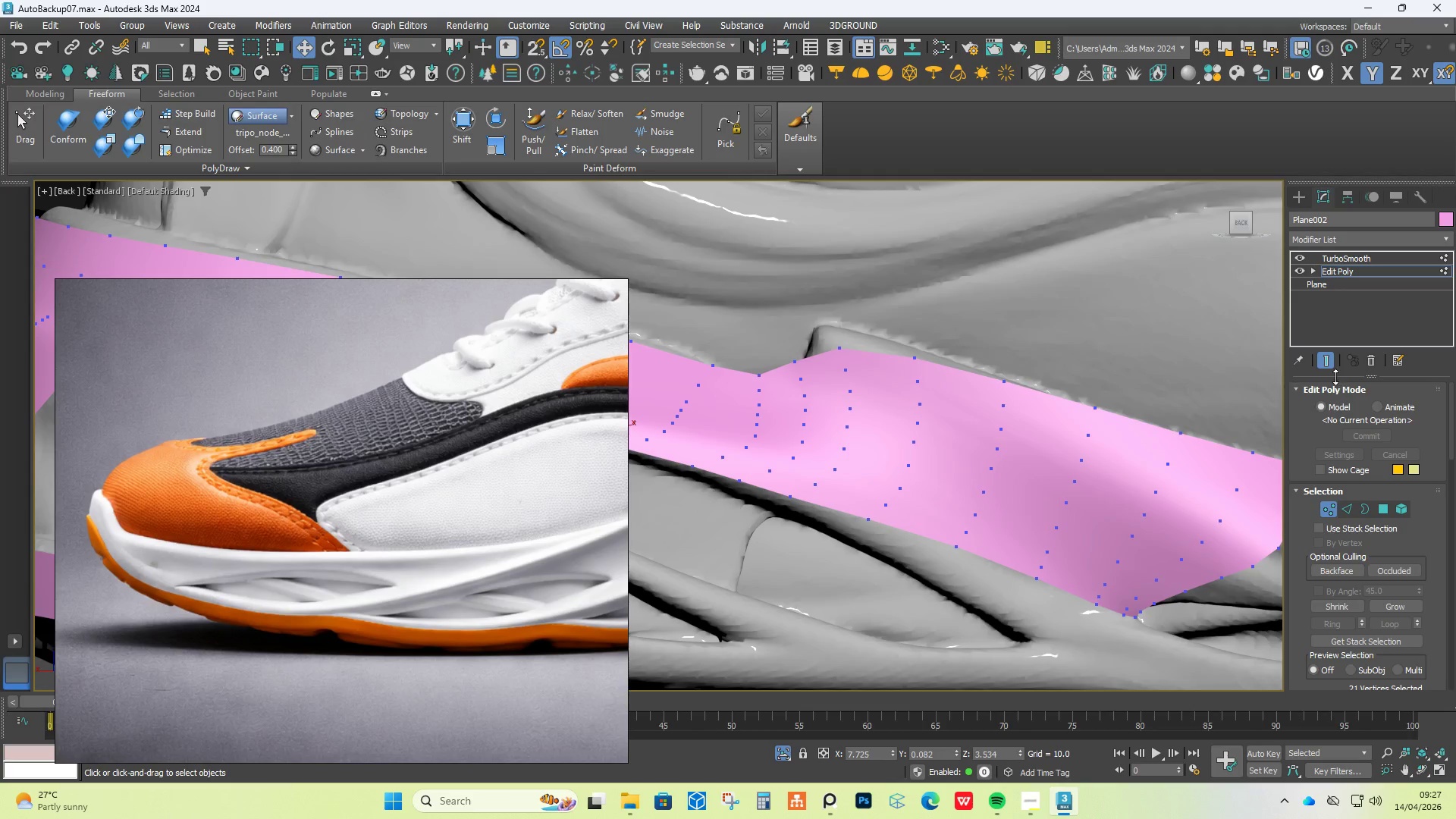 
left_click([1333, 353])
 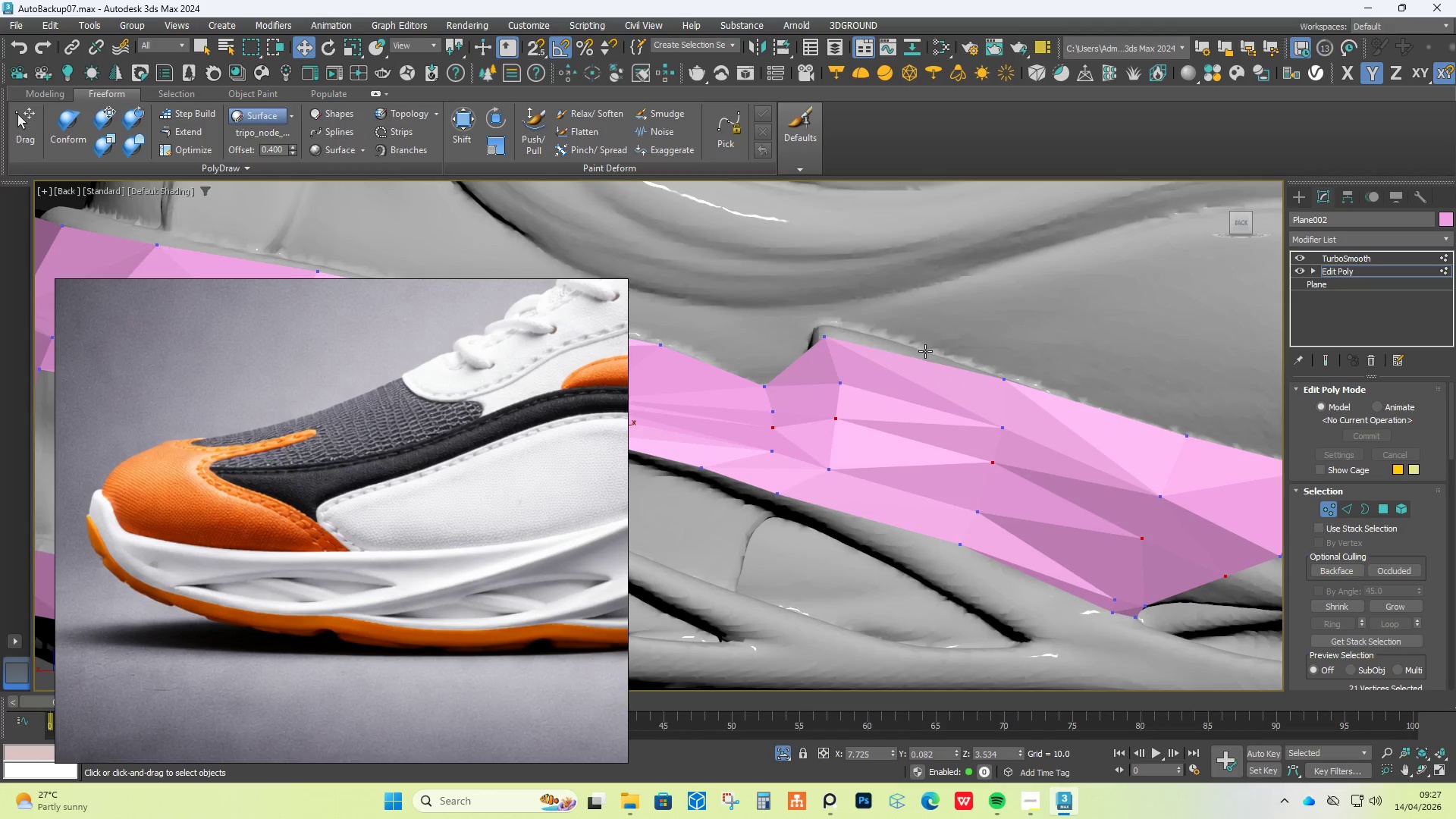 
hold_key(key=ControlLeft, duration=0.97)
 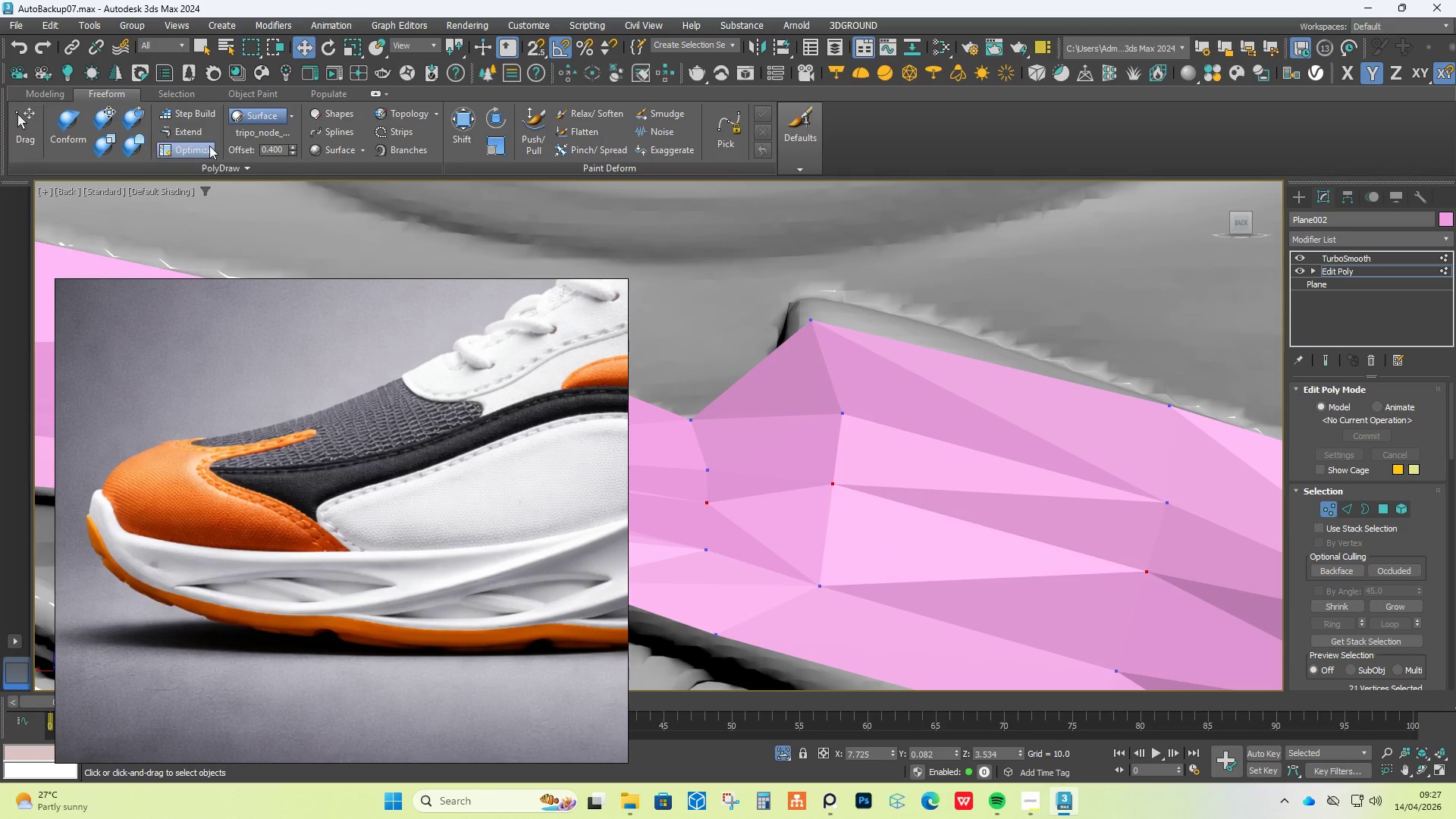 
hold_key(key=AltLeft, duration=0.88)
 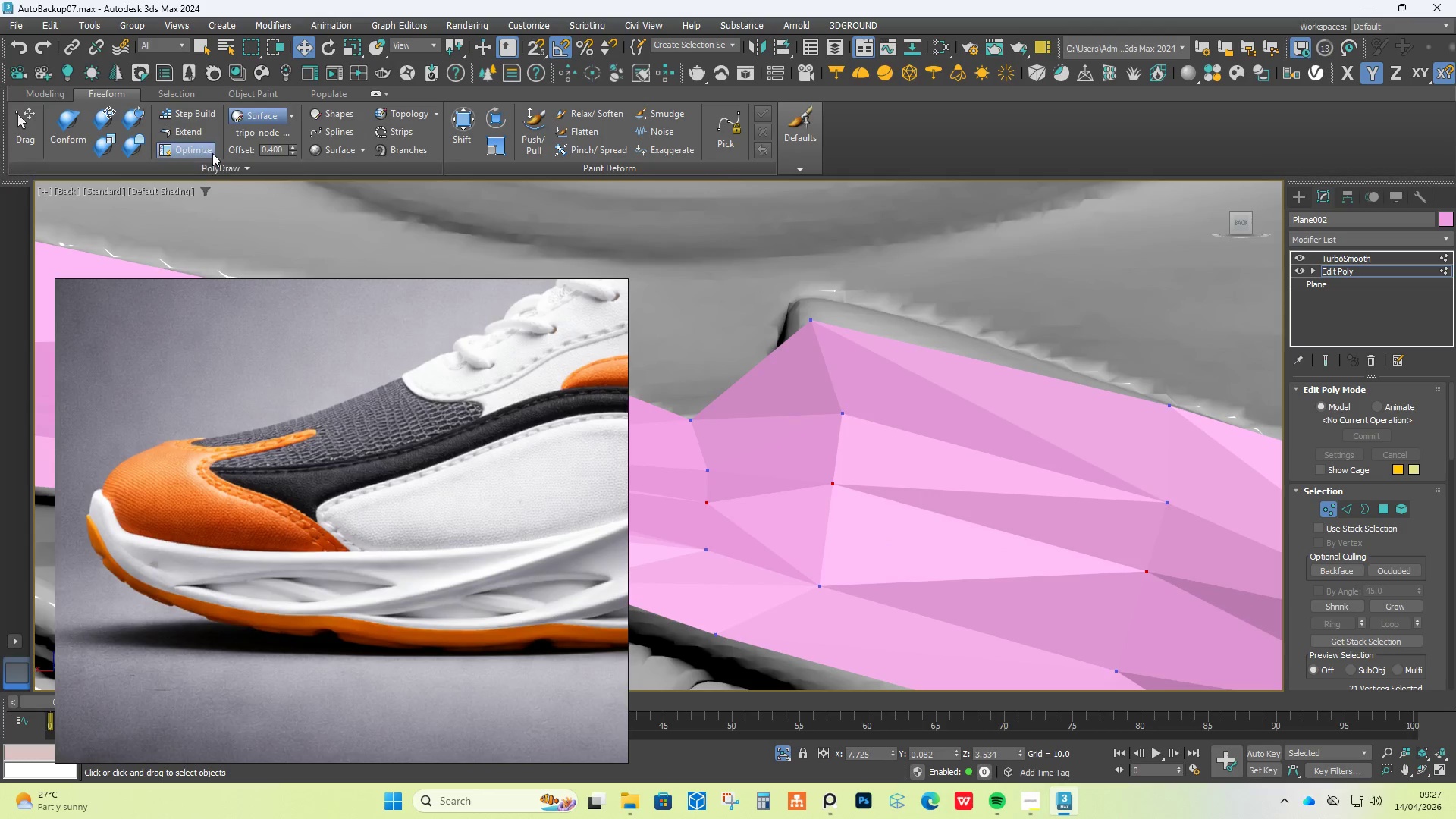 
hold_key(key=ShiftLeft, duration=0.84)
 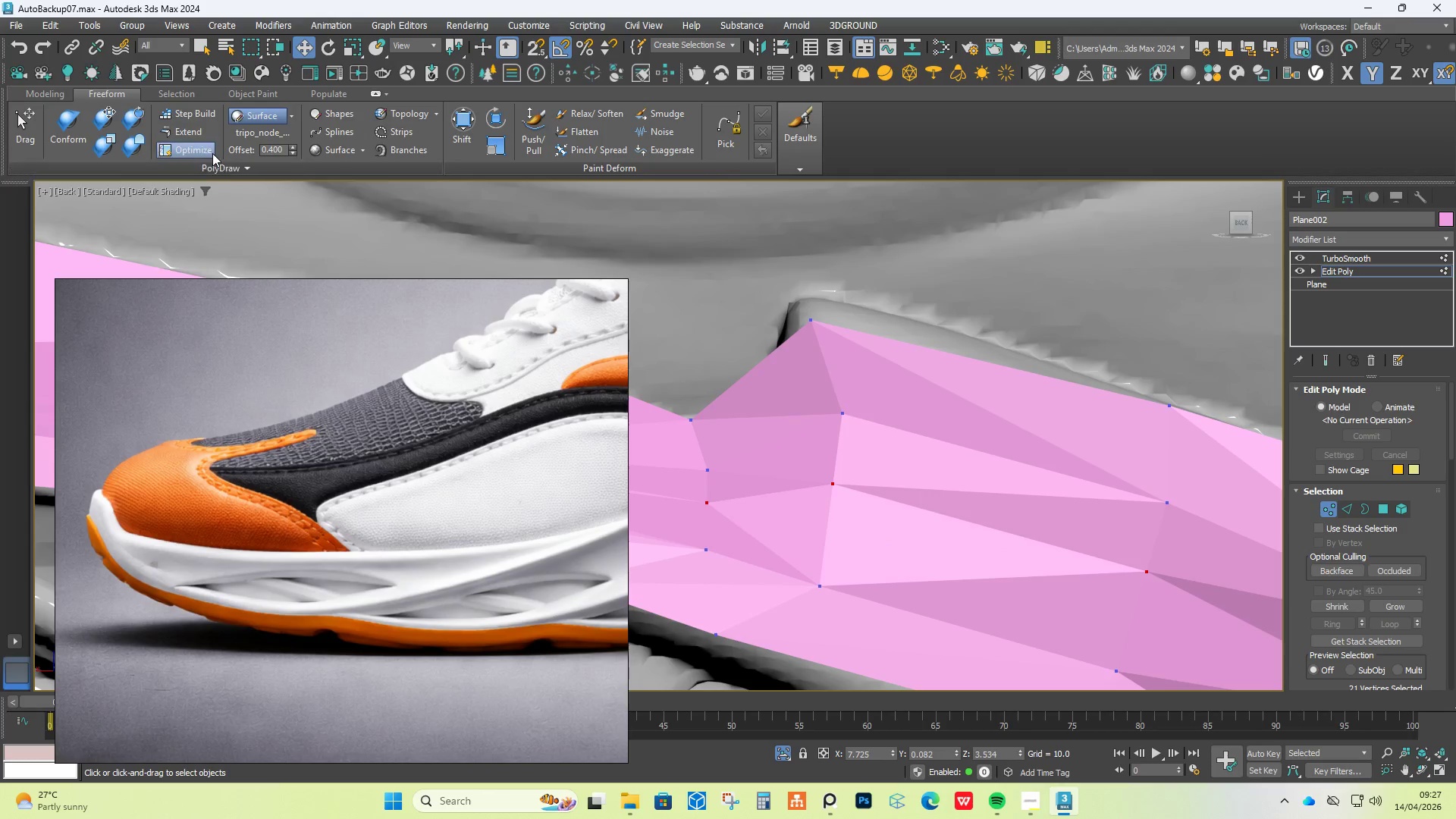 
scroll: coordinate [838, 353], scroll_direction: up, amount: 2.0
 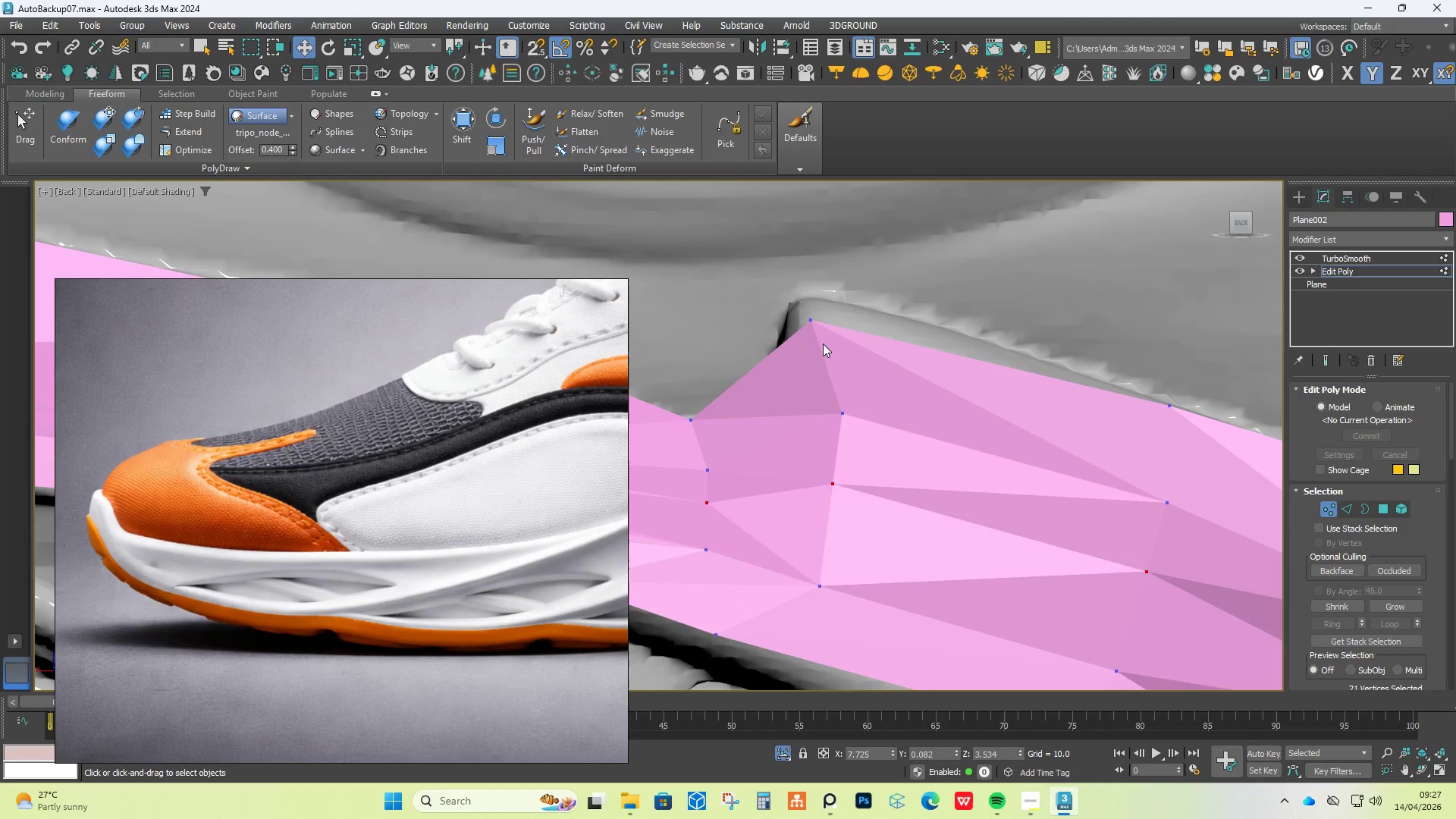 
left_click_drag(start_coordinate=[808, 322], to_coordinate=[817, 308])
 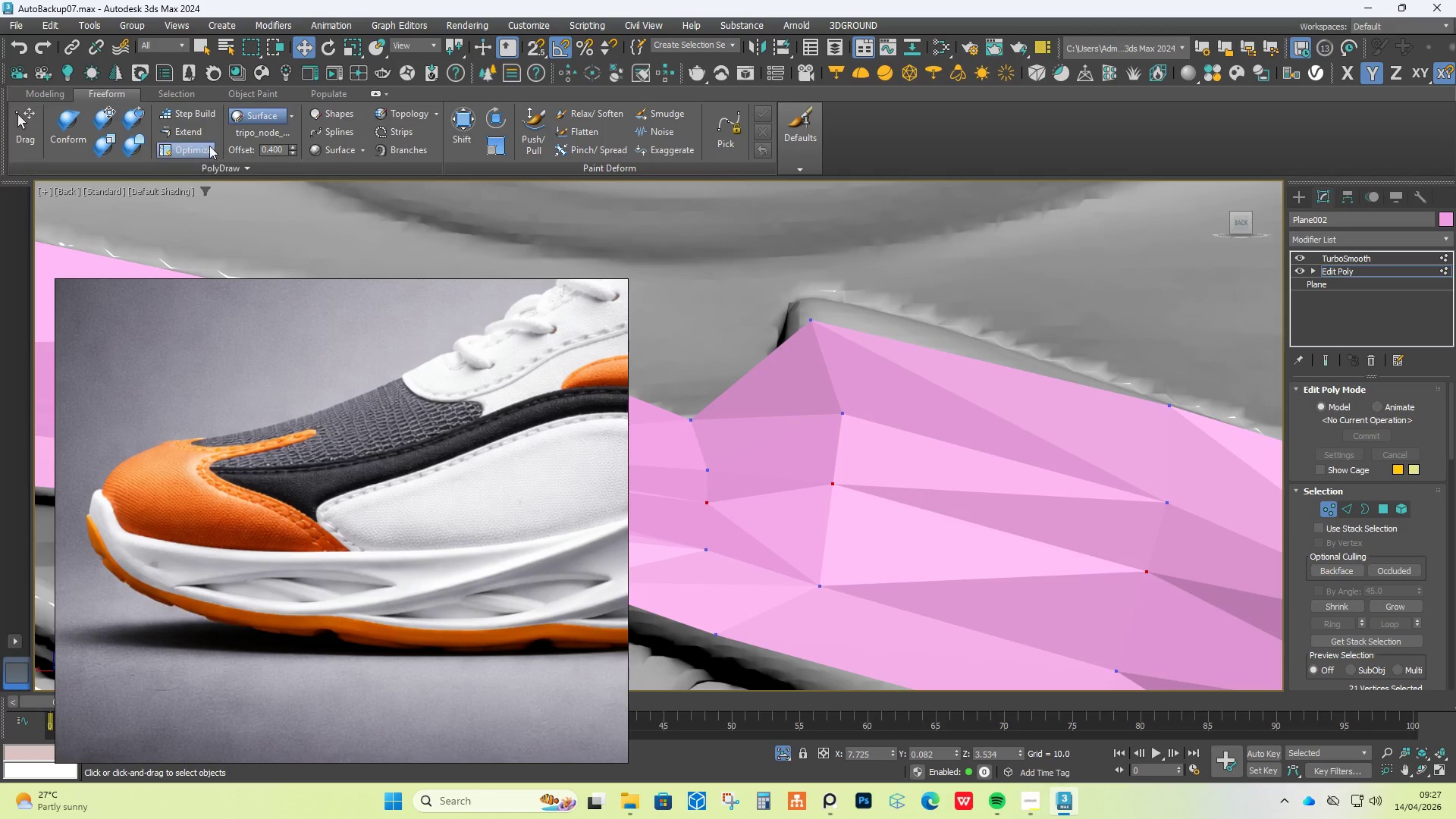 
left_click([199, 135])
 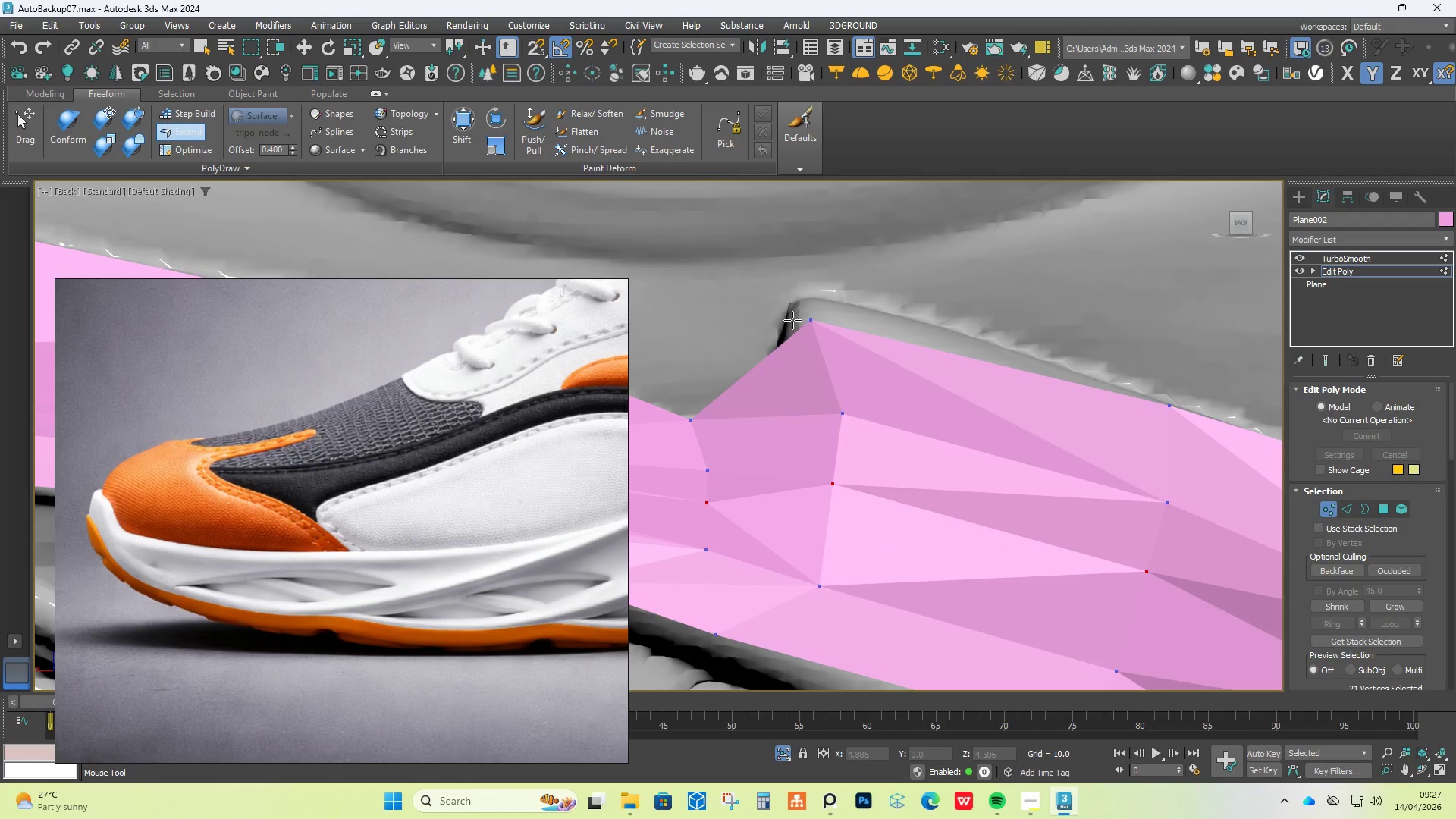 
scroll: coordinate [930, 347], scroll_direction: down, amount: 3.0
 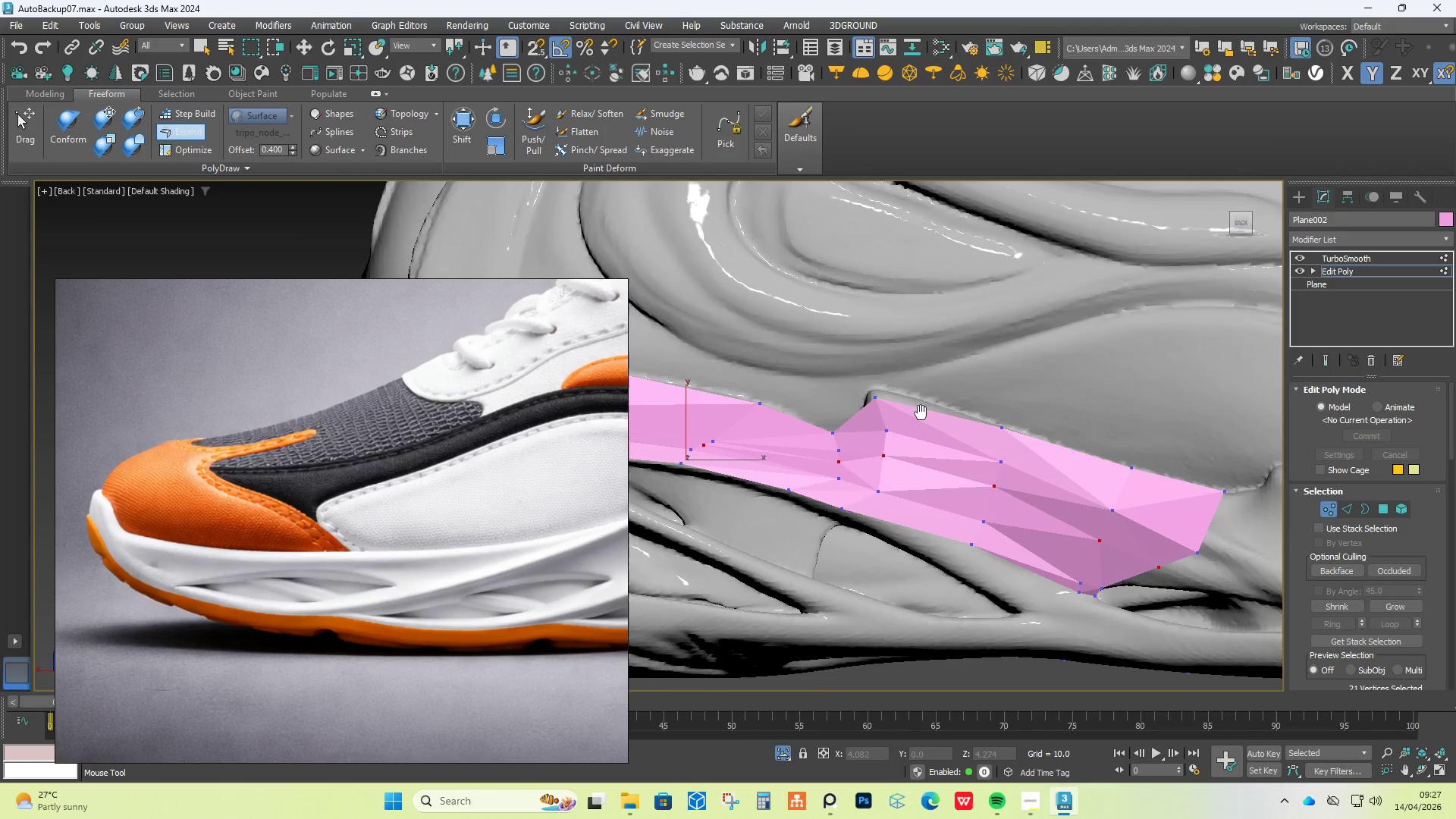 
hold_key(key=ControlLeft, duration=1.39)
 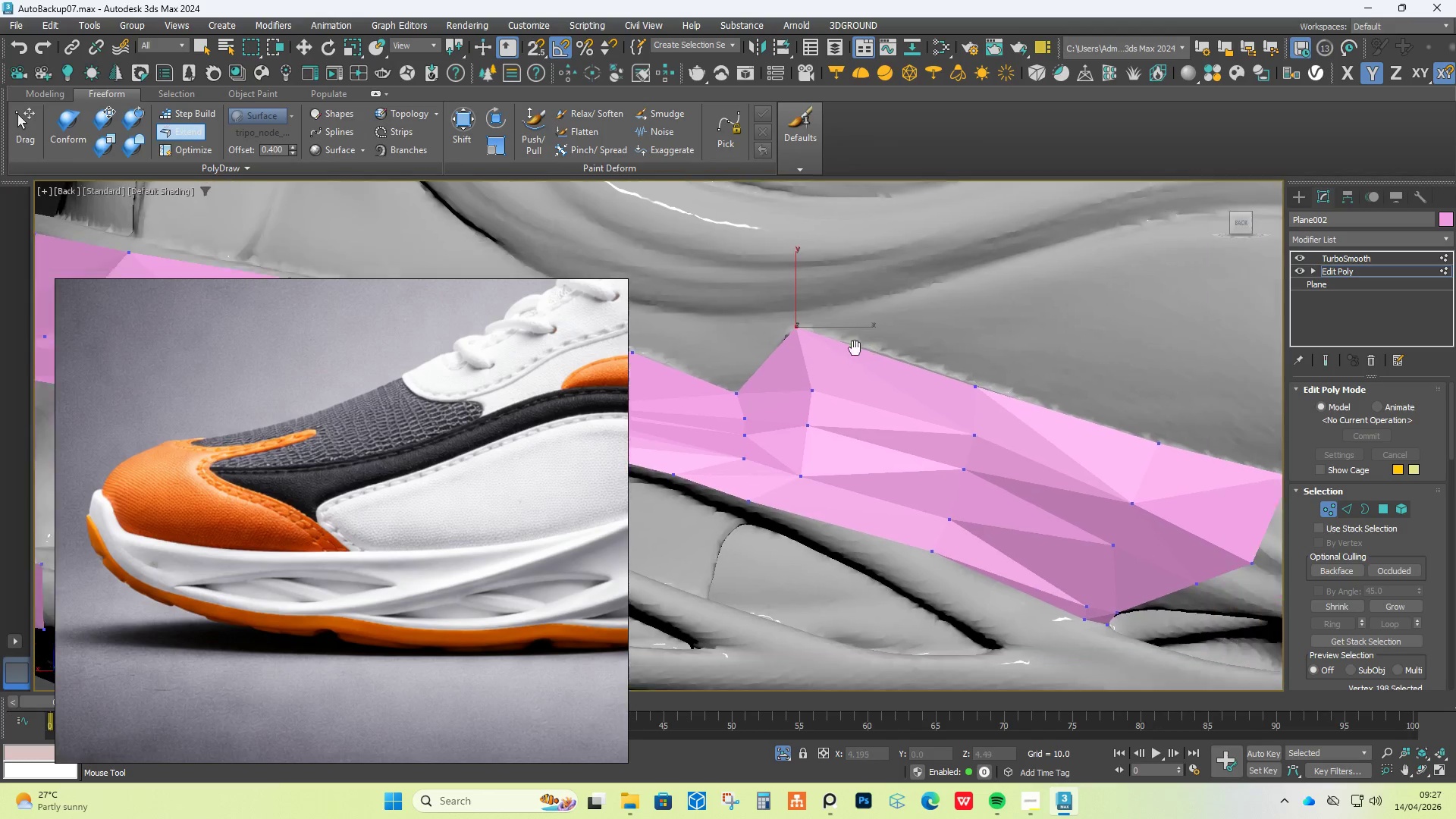 
hold_key(key=ShiftLeft, duration=1.36)
 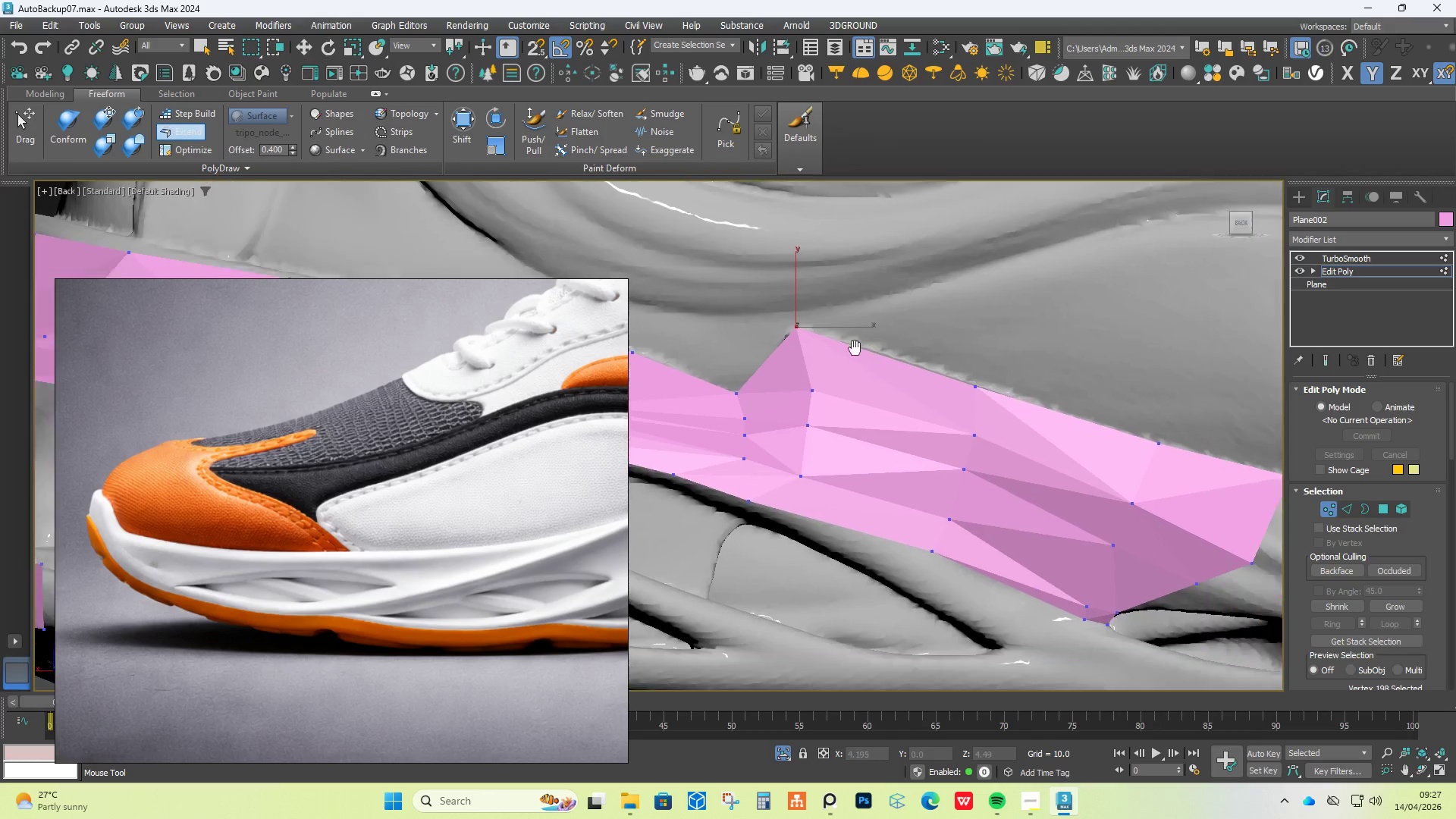 
hold_key(key=AltLeft, duration=1.34)
 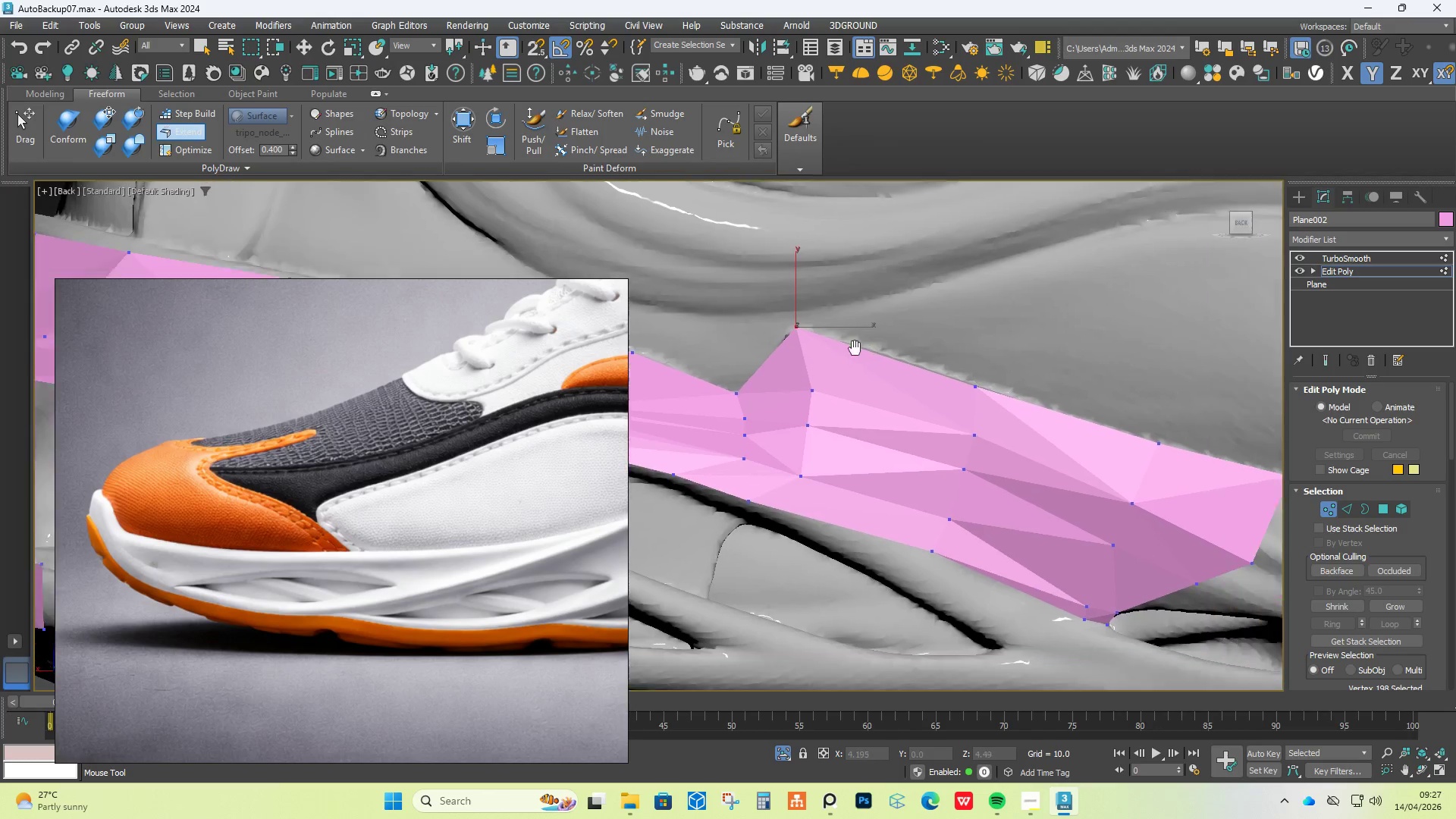 
scroll: coordinate [903, 434], scroll_direction: up, amount: 3.0
 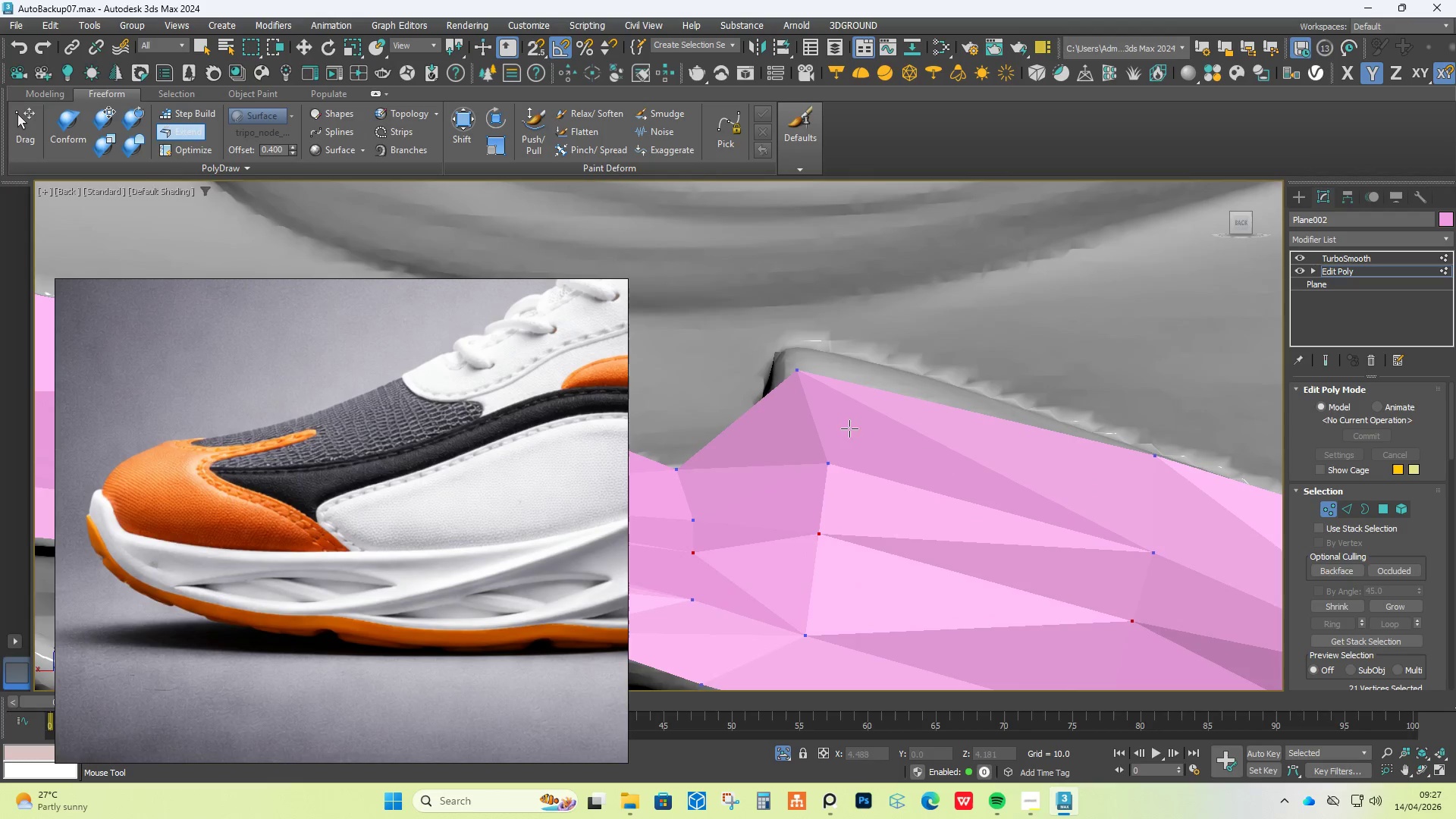 
left_click_drag(start_coordinate=[804, 369], to_coordinate=[796, 337])
 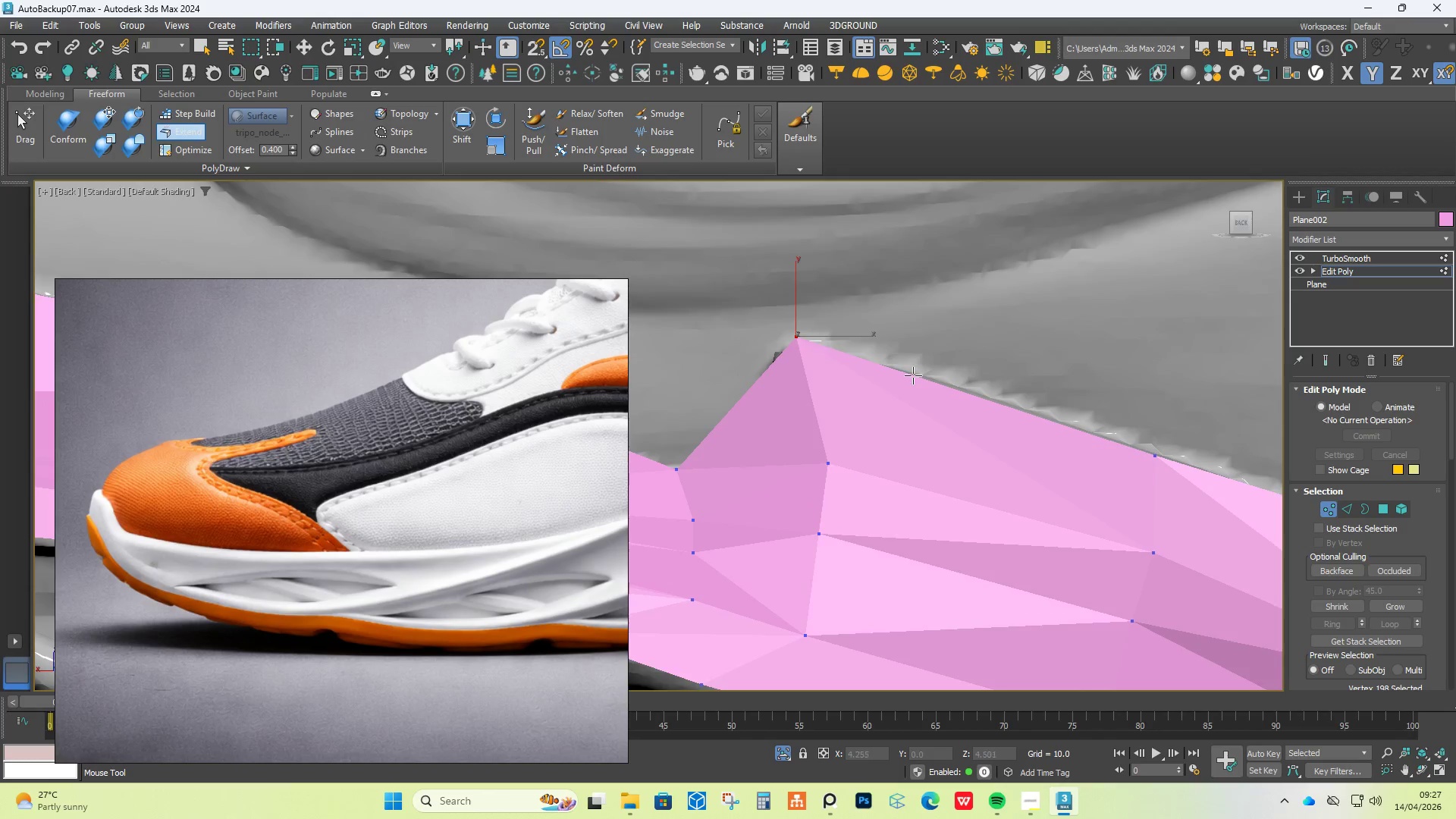 
scroll: coordinate [938, 384], scroll_direction: down, amount: 2.0
 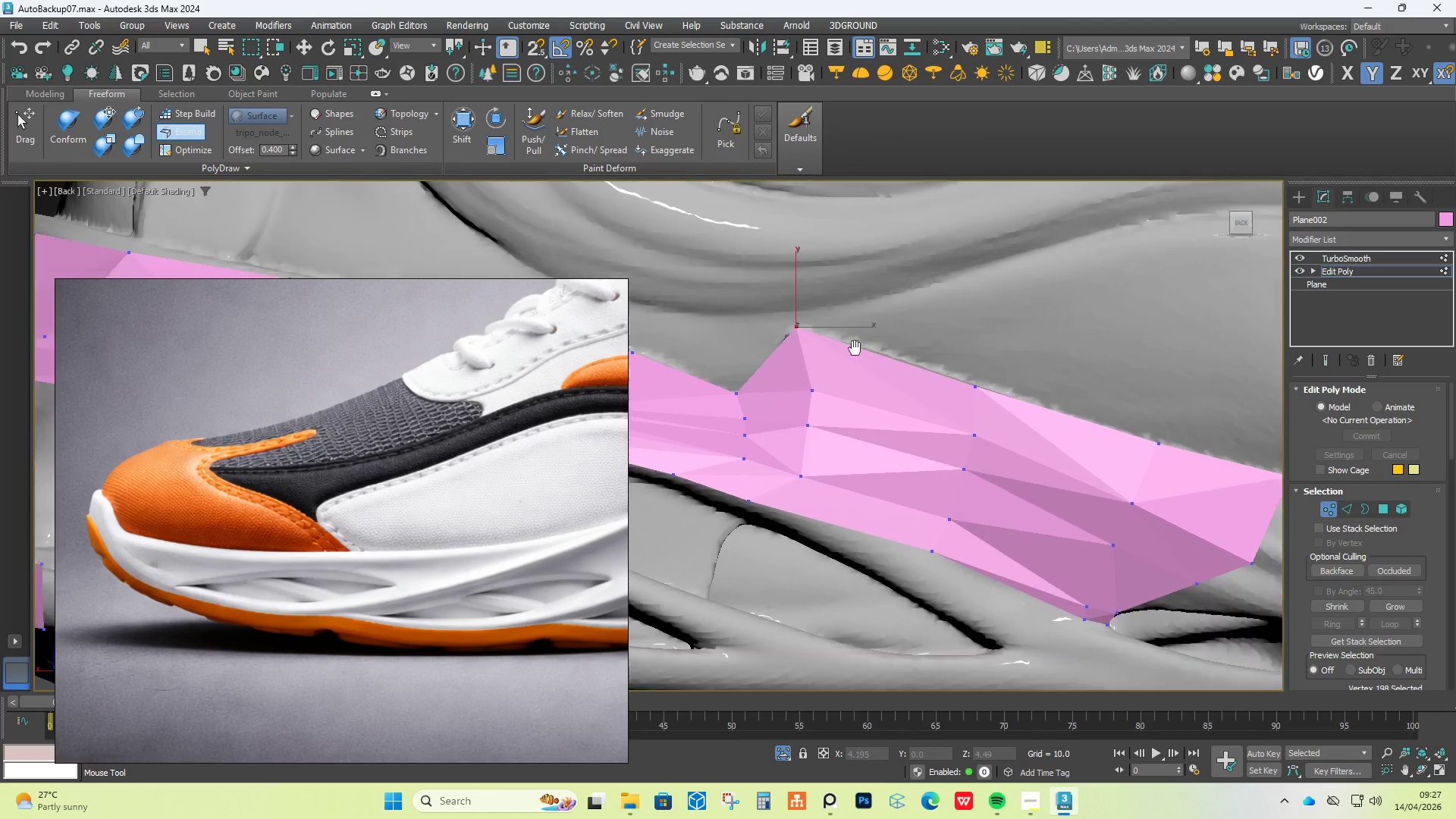 
scroll: coordinate [896, 464], scroll_direction: up, amount: 3.0
 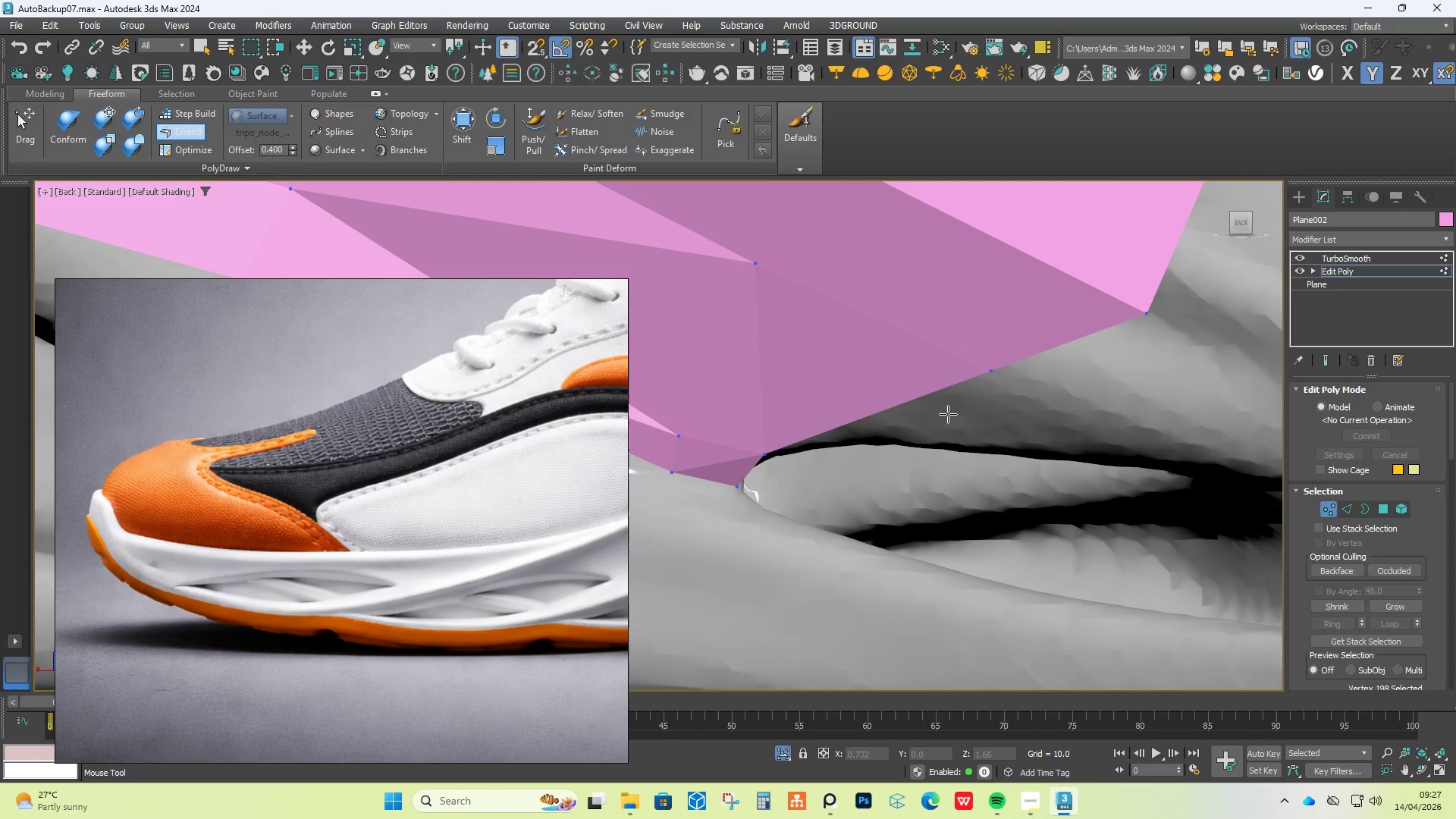 
hold_key(key=AltLeft, duration=1.51)
hold_key(key=ControlLeft, duration=1.44)
hold_key(key=ShiftLeft, duration=1.42)
left_click_drag(start_coordinate=[990, 372], to_coordinate=[987, 445])
 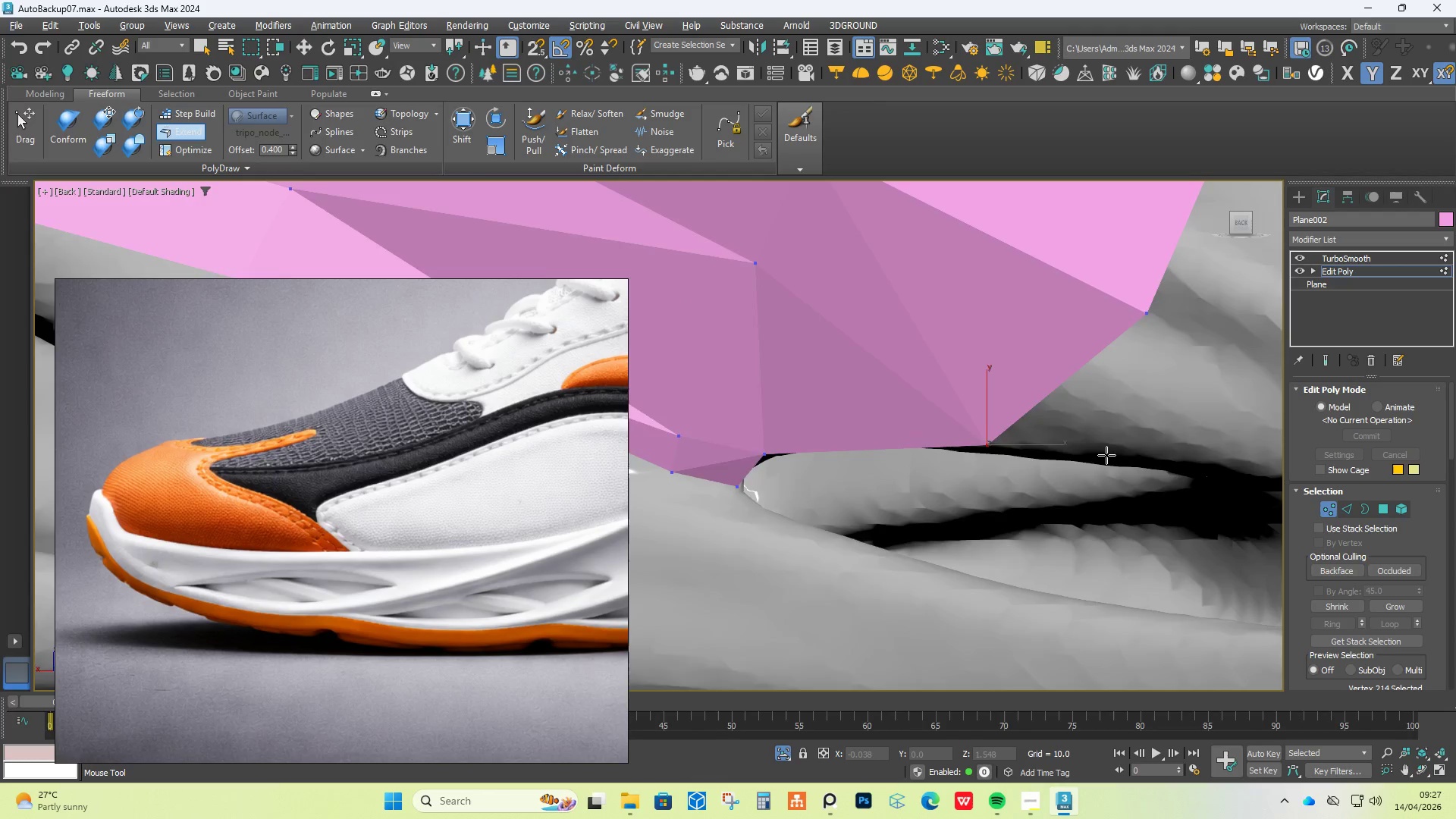 
scroll: coordinate [1107, 455], scroll_direction: down, amount: 1.0
 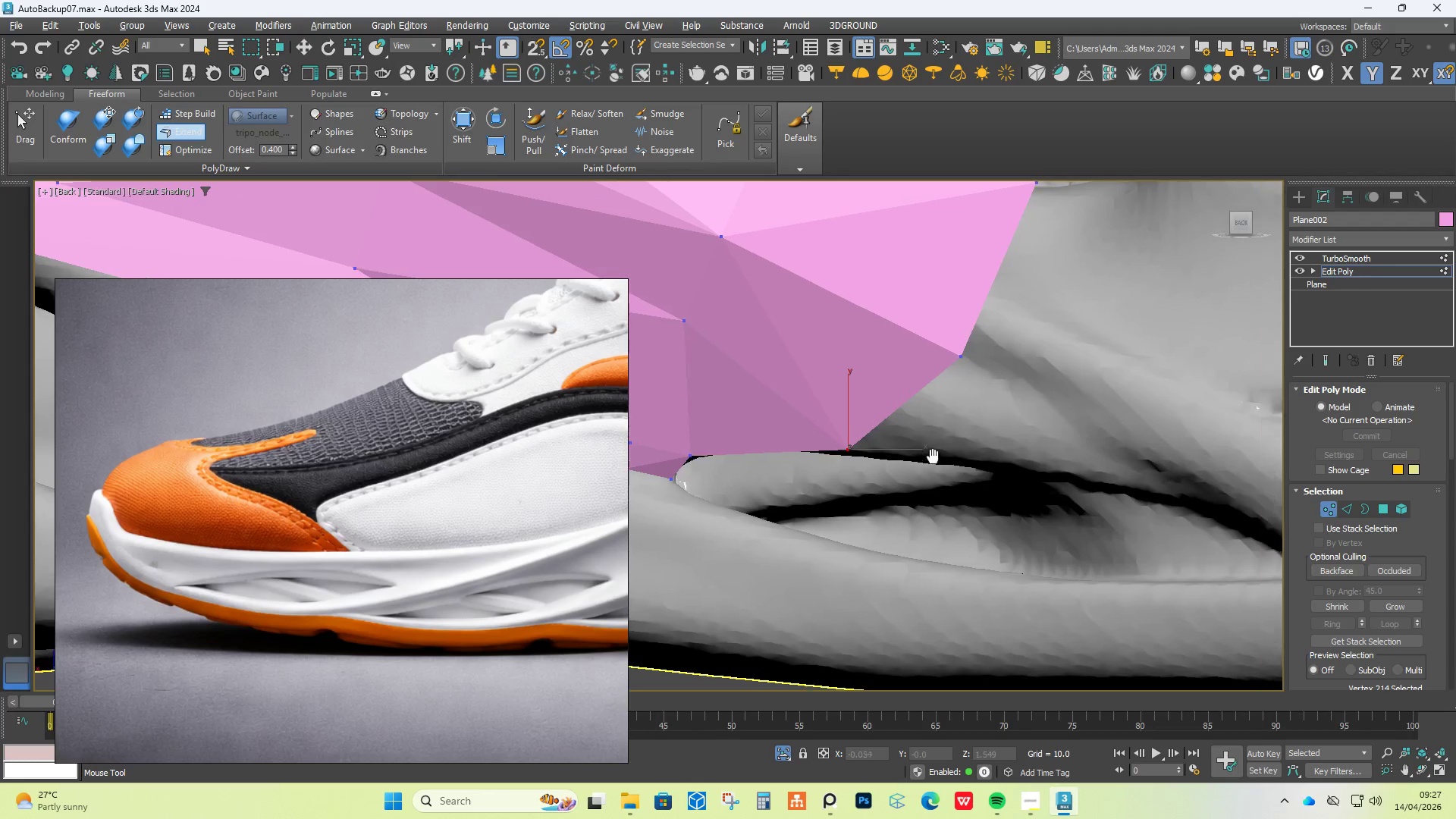 
hold_key(key=ControlLeft, duration=0.84)
 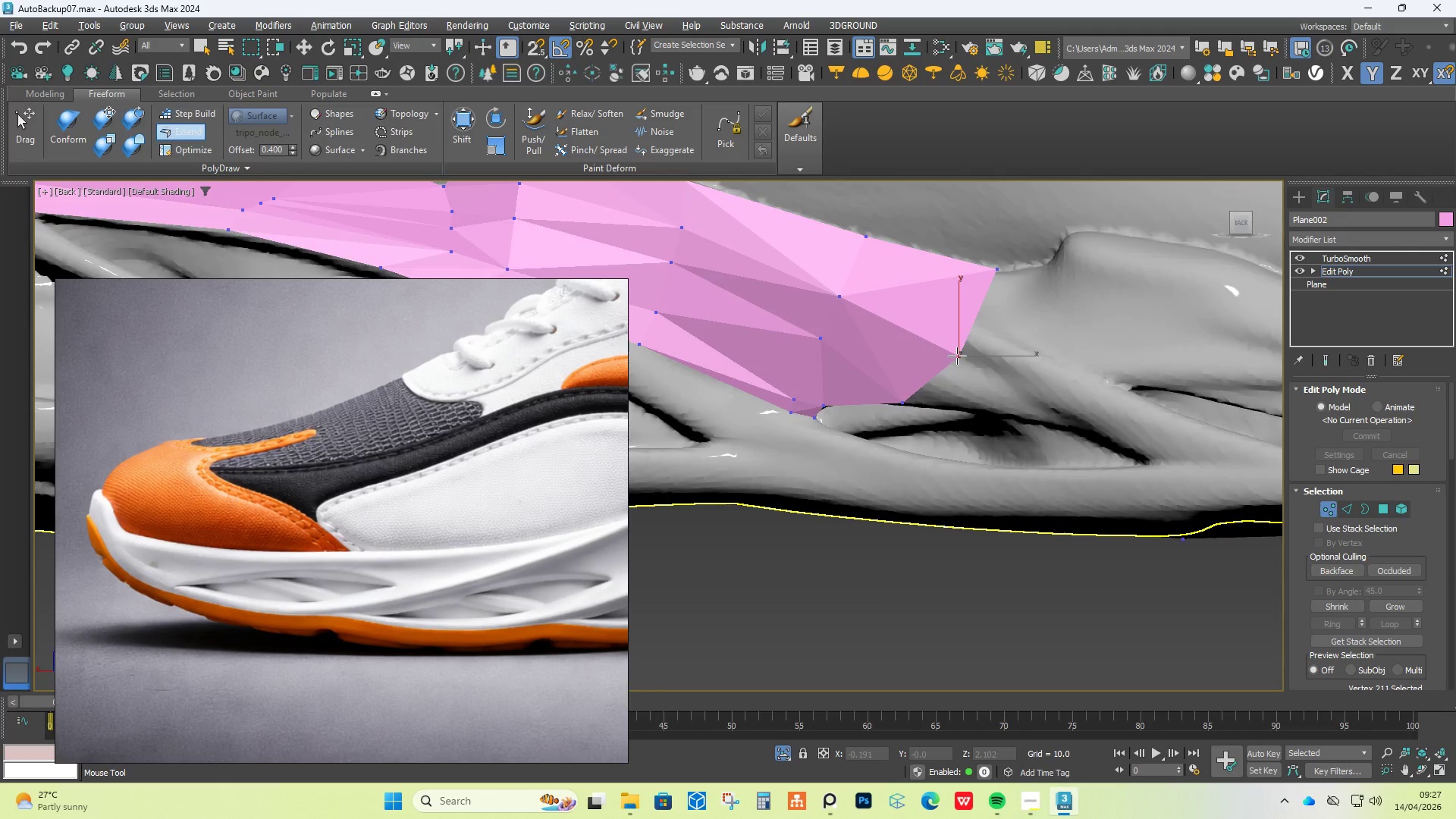 
hold_key(key=AltLeft, duration=0.84)
 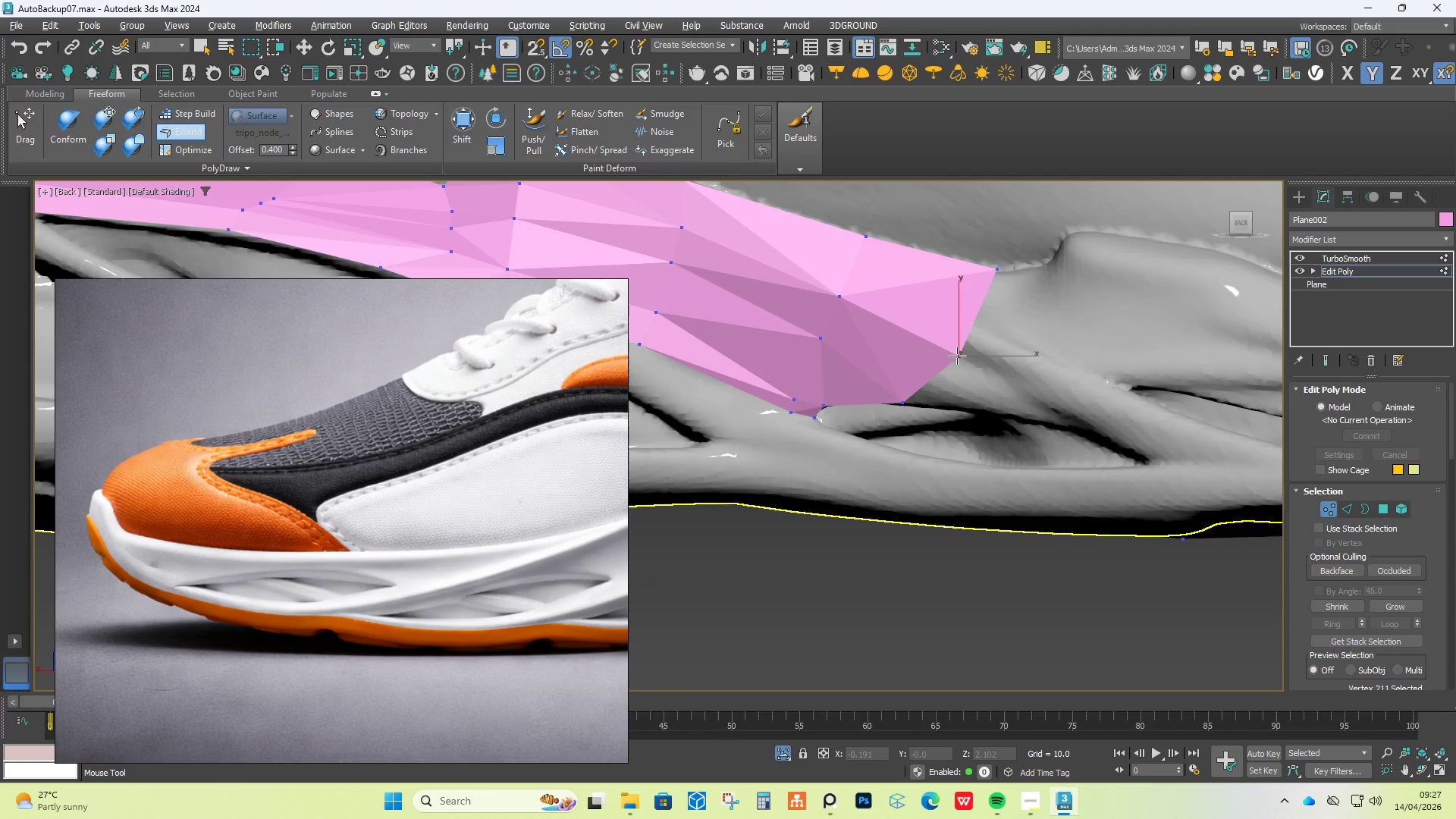 
hold_key(key=ShiftLeft, duration=0.83)
 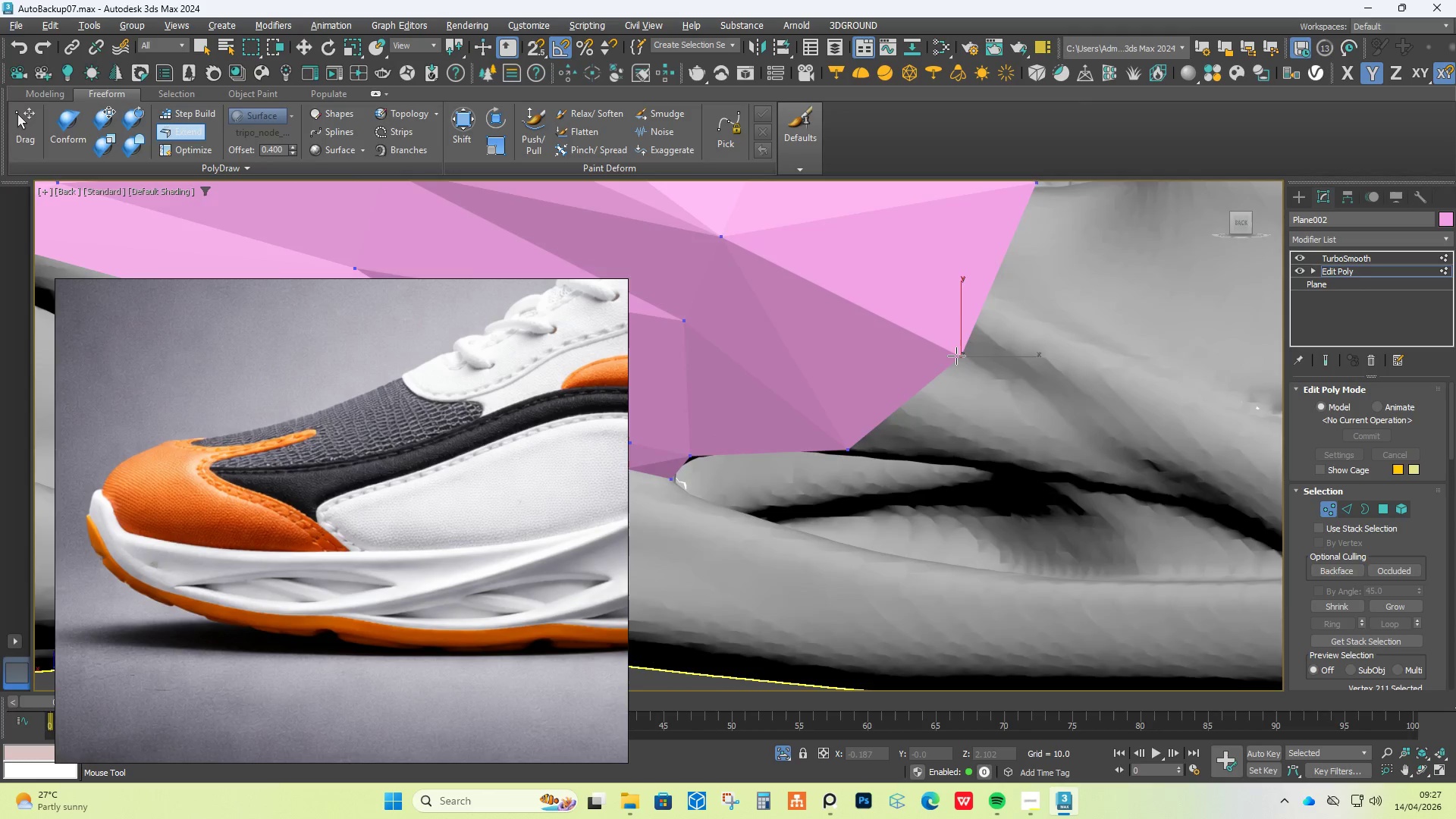 
scroll: coordinate [957, 356], scroll_direction: down, amount: 2.0
 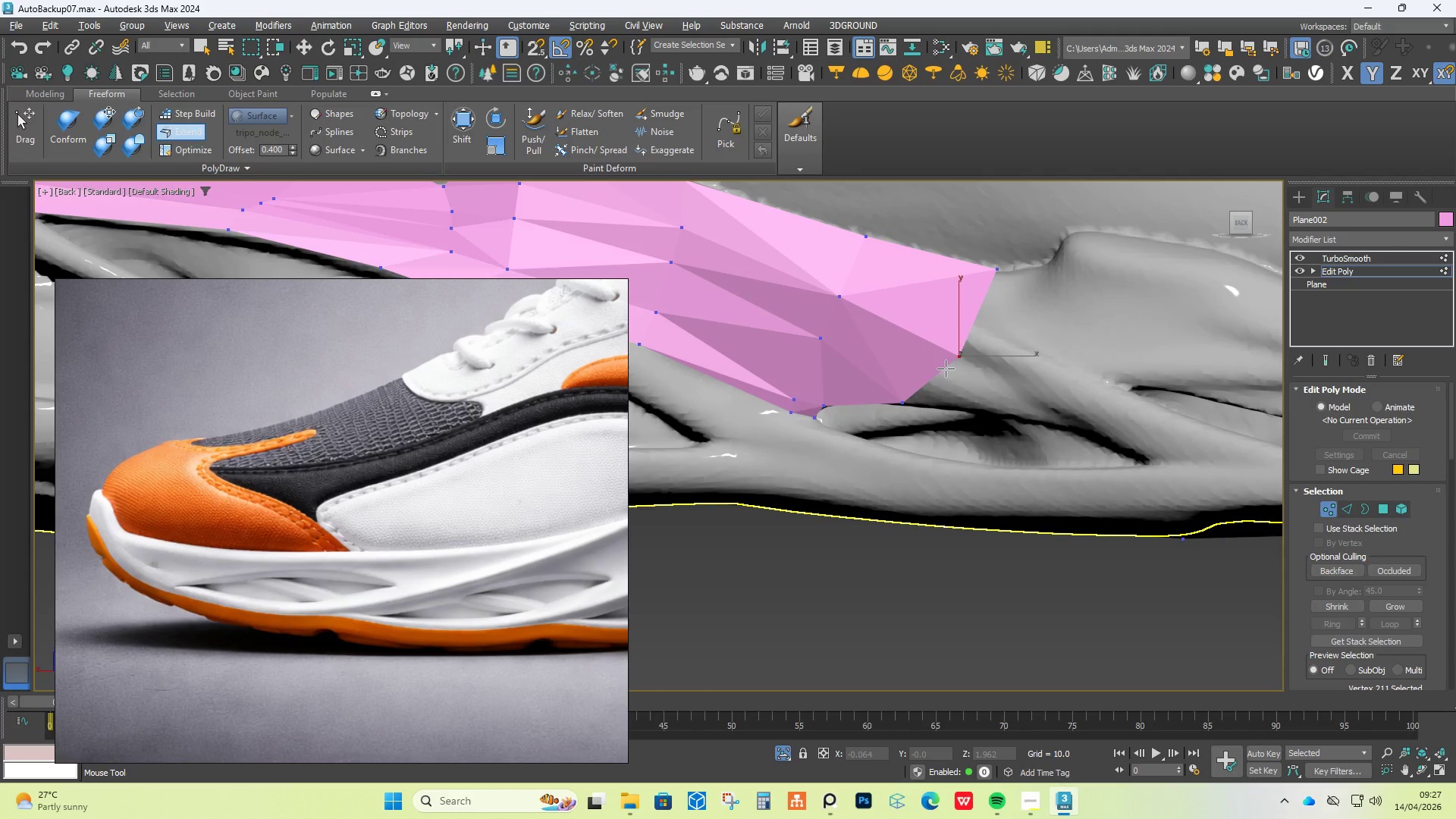 
hold_key(key=ShiftLeft, duration=1.31)
left_click_drag(start_coordinate=[930, 381], to_coordinate=[1054, 397])
 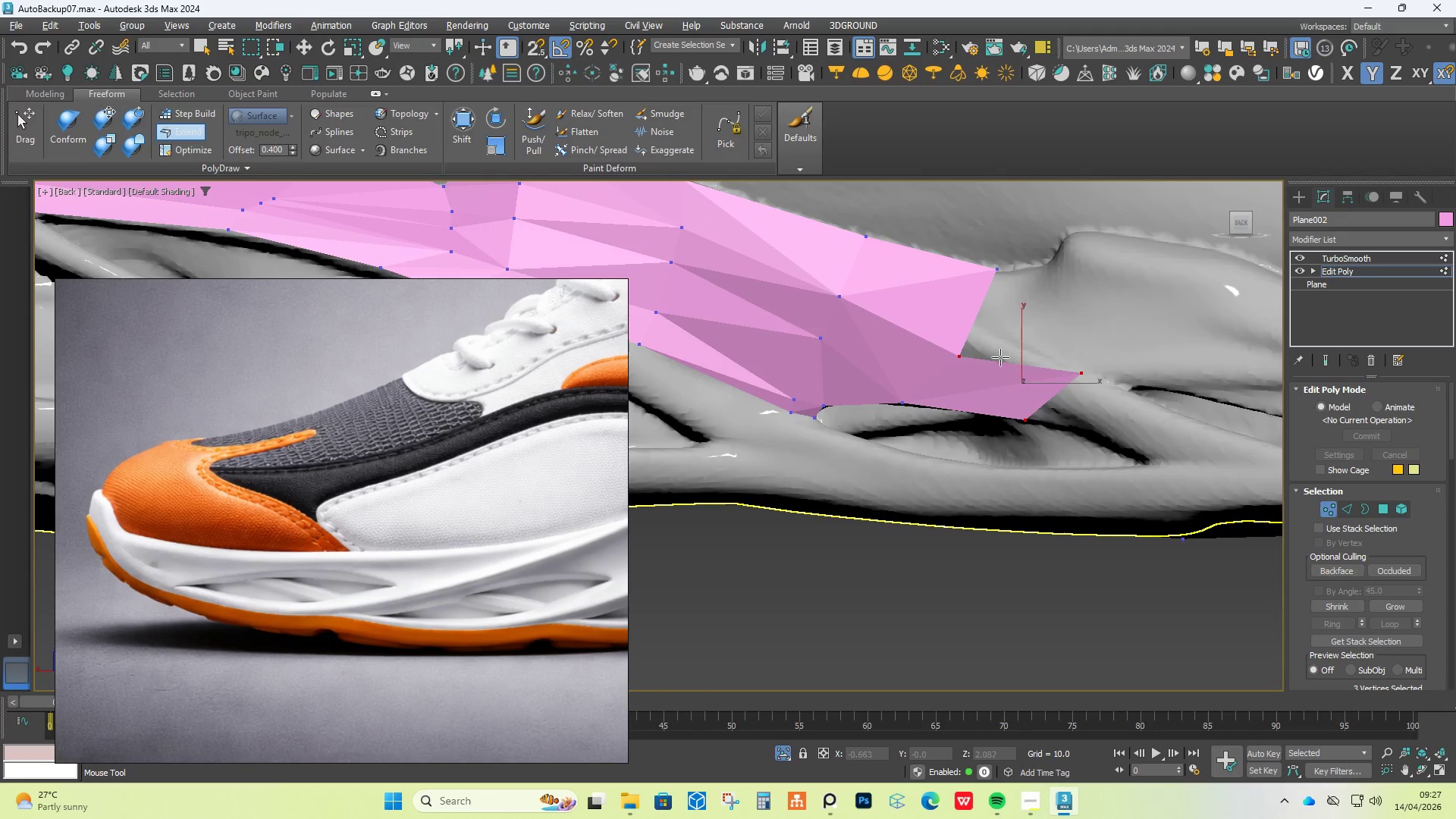 
key(Control+Z)
 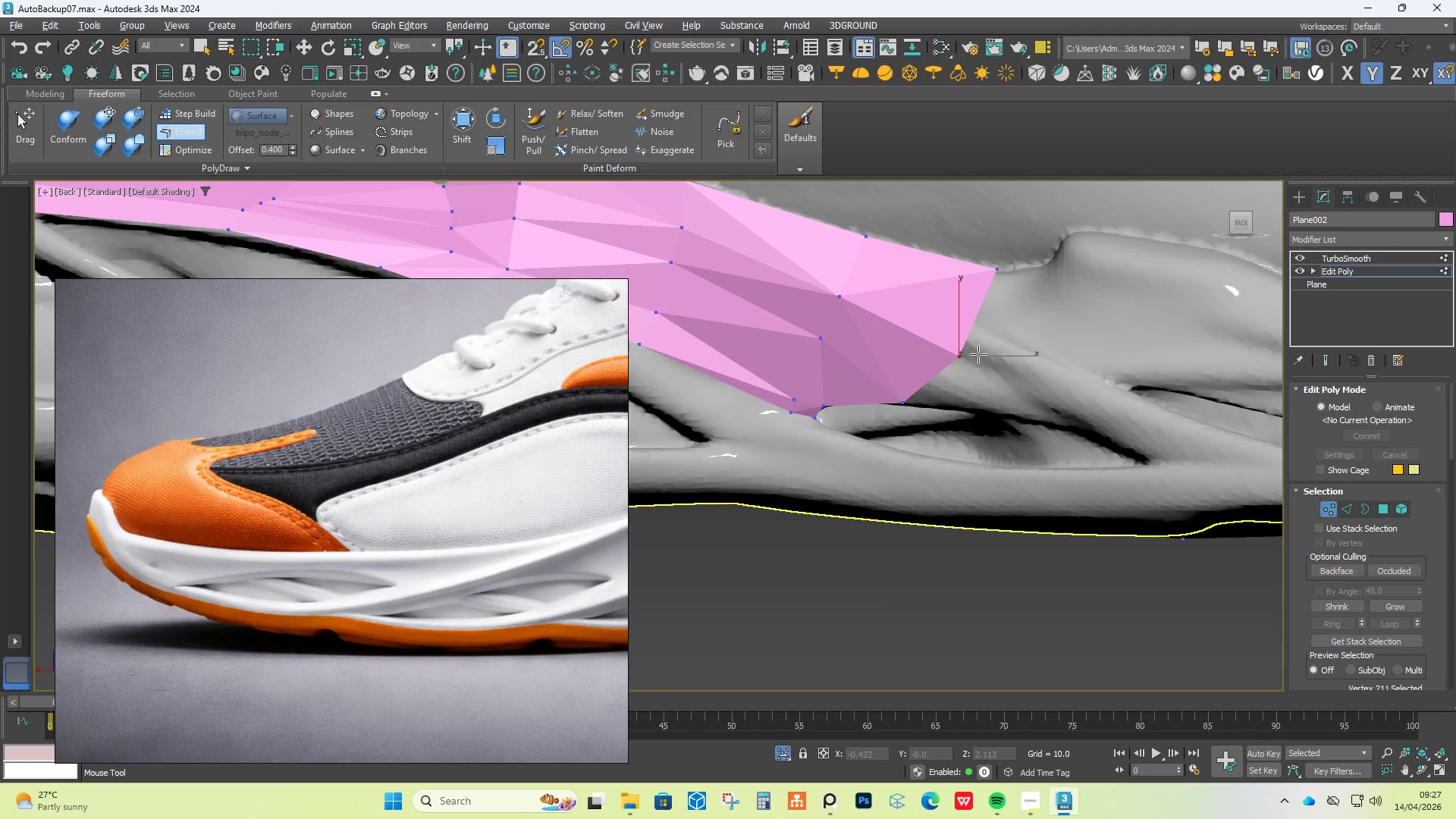 
hold_key(key=ShiftLeft, duration=0.77)
left_click_drag(start_coordinate=[970, 334], to_coordinate=[1069, 338])
 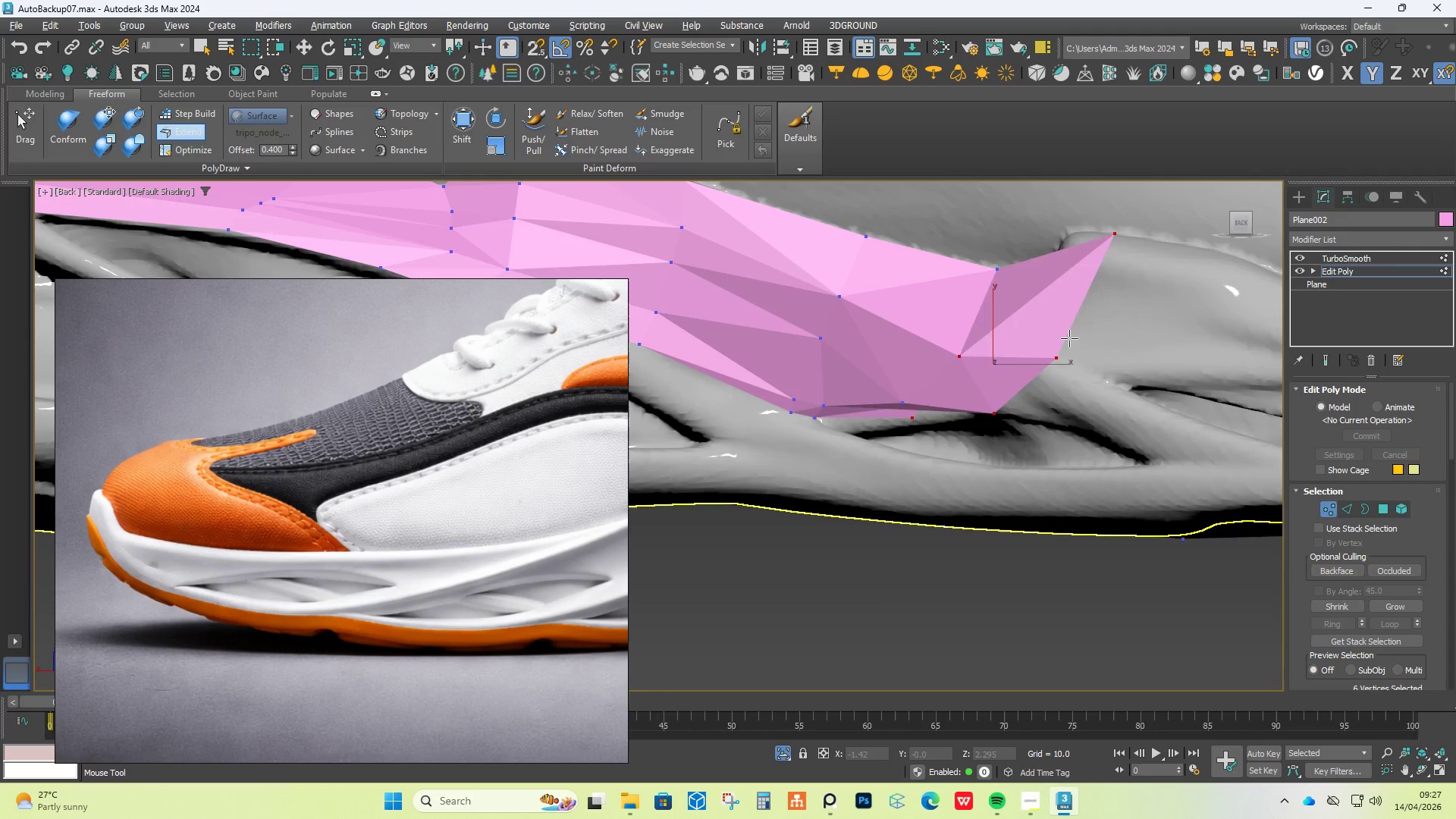 
key(Control+Z)
 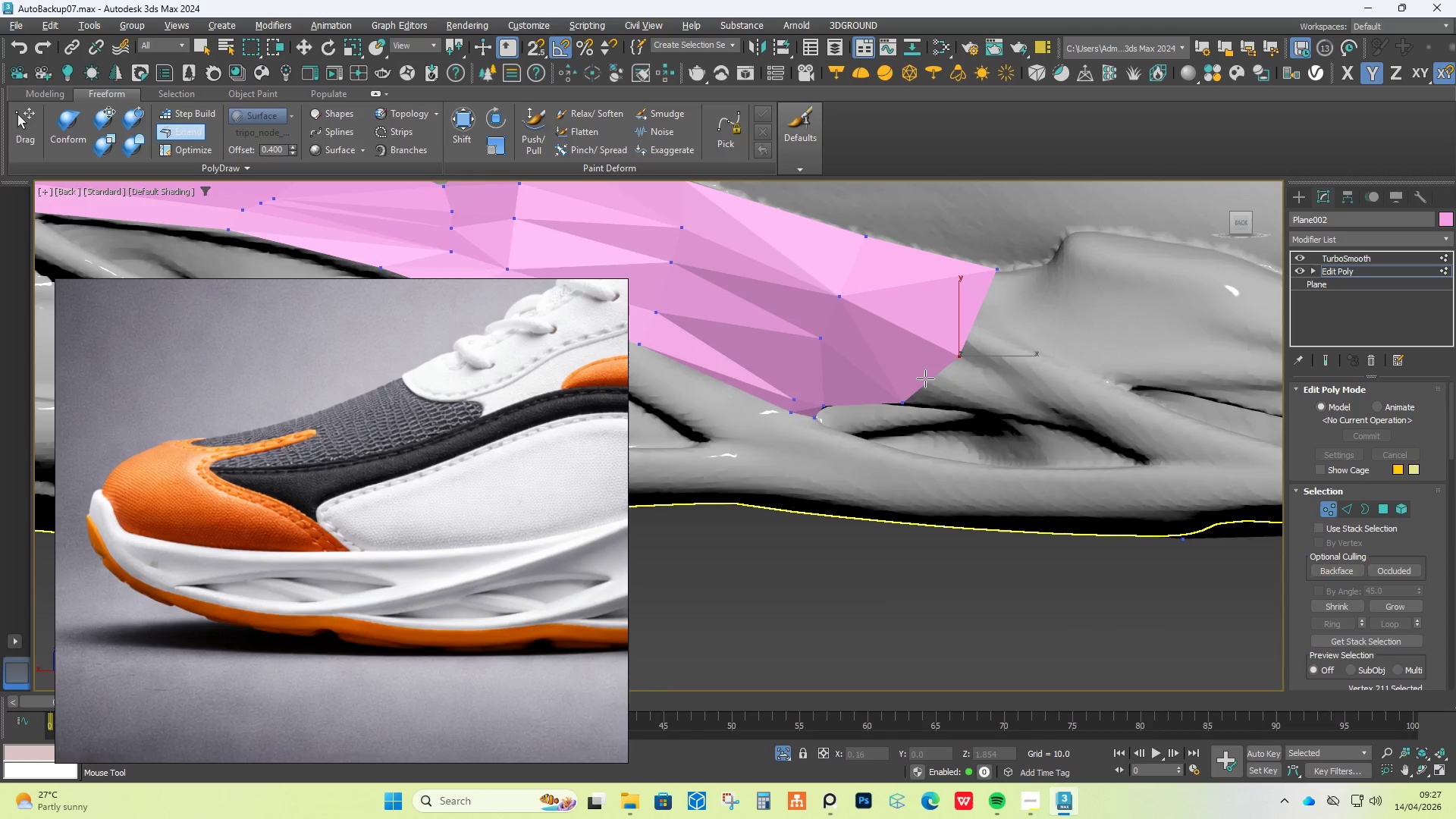 
hold_key(key=ShiftLeft, duration=0.59)
left_click_drag(start_coordinate=[936, 378], to_coordinate=[1075, 382])
 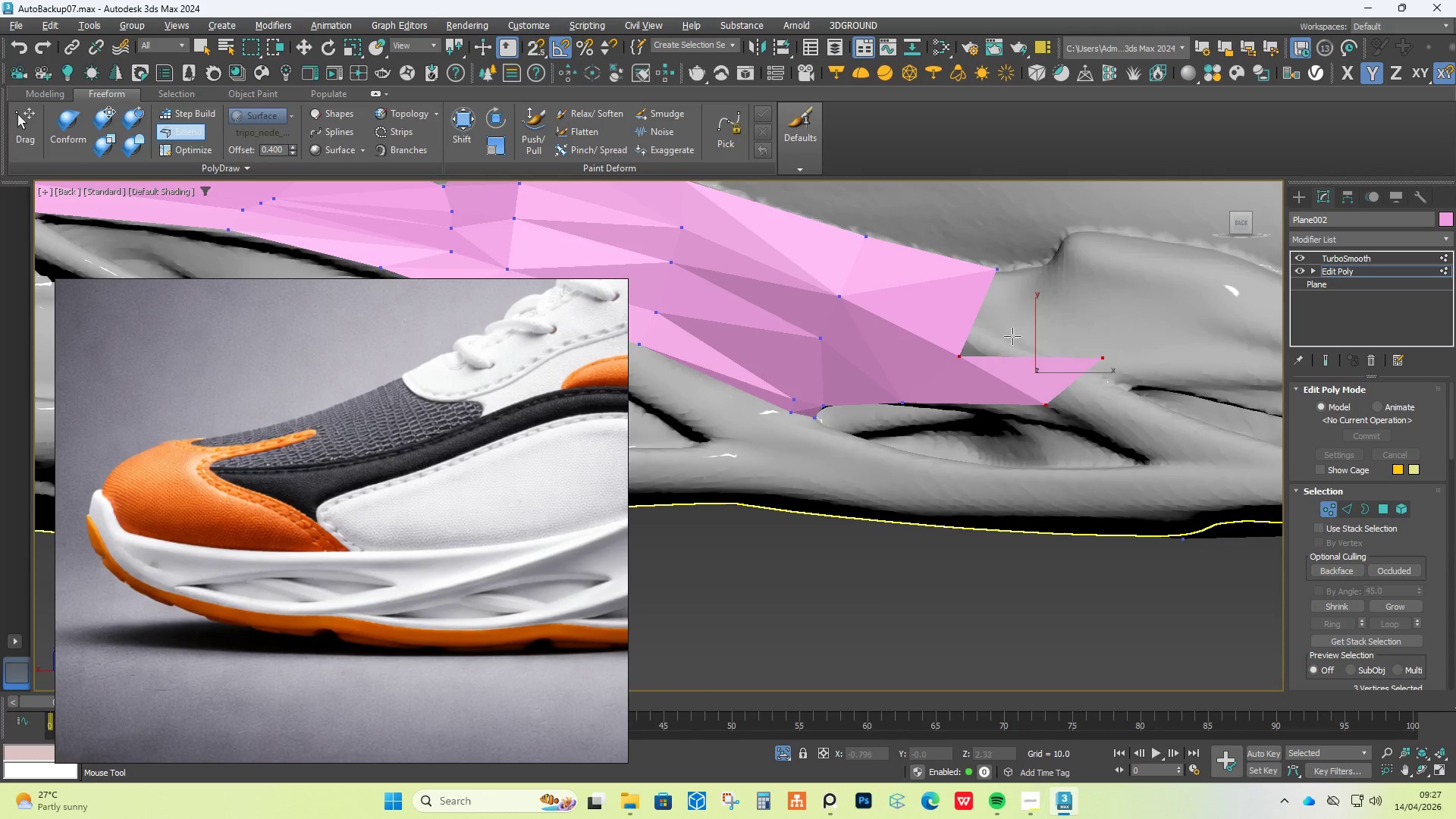 
hold_key(key=ShiftLeft, duration=0.86)
hold_key(key=ControlLeft, duration=0.92)
hold_key(key=AltLeft, duration=0.7)
left_click_drag(start_coordinate=[977, 307], to_coordinate=[1059, 312])
 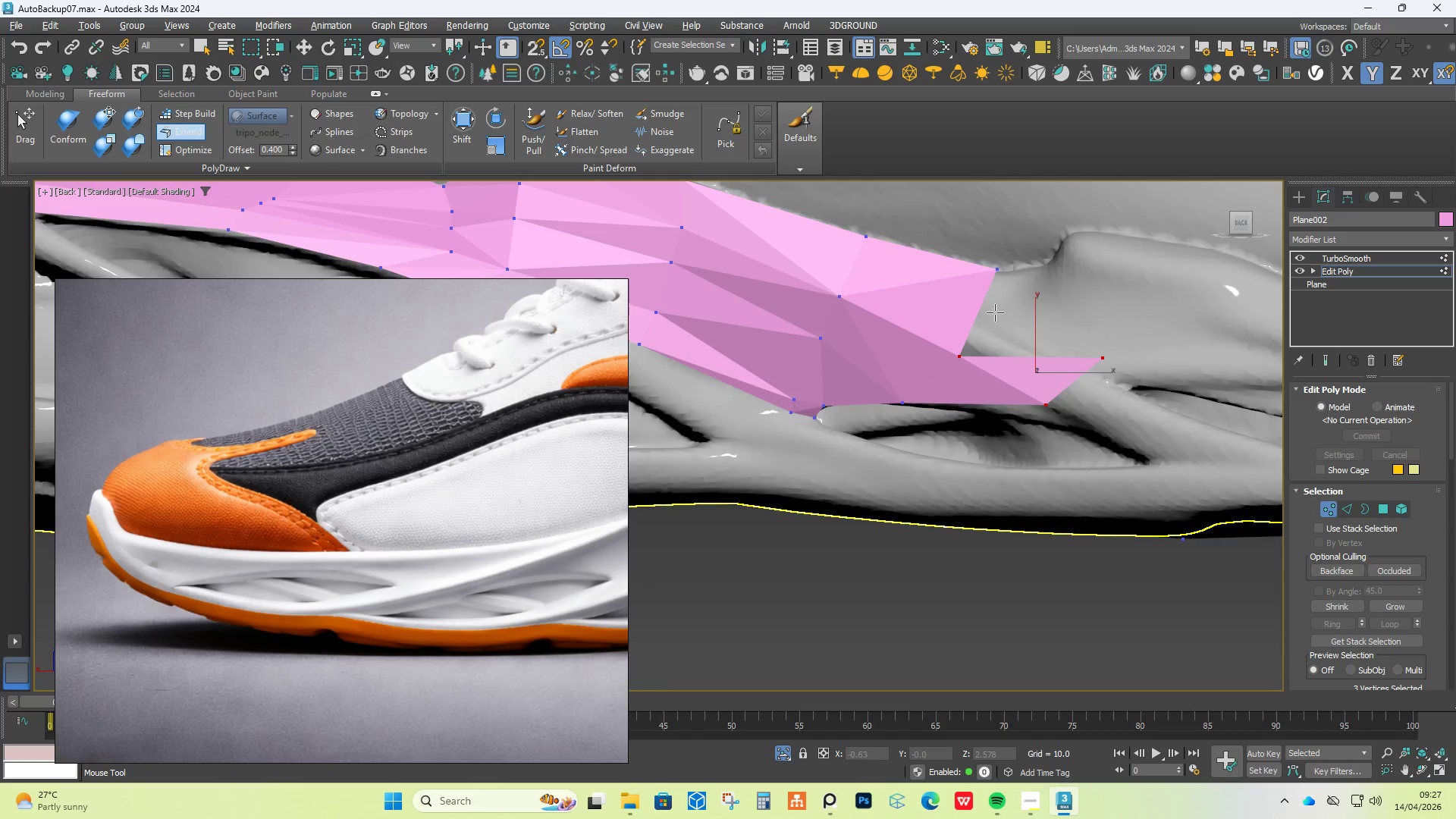 
hold_key(key=ShiftLeft, duration=0.91)
left_click_drag(start_coordinate=[971, 313], to_coordinate=[1070, 314])
 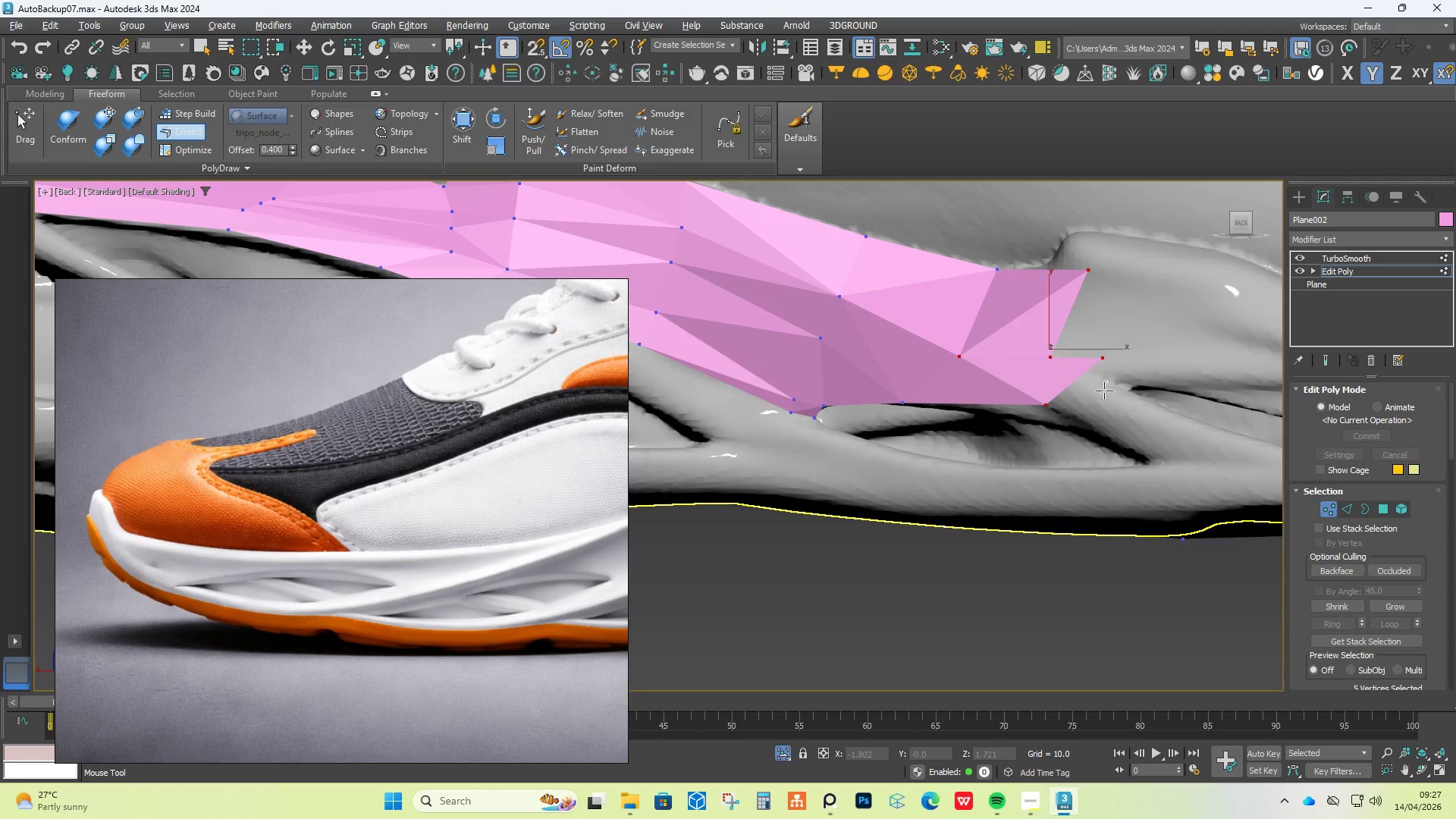 
hold_key(key=ShiftLeft, duration=15.91)
hold_key(key=ControlLeft, duration=8.27)
hold_key(key=AltLeft, duration=1.5)
left_click_drag(start_coordinate=[1050, 399], to_coordinate=[1017, 415])
 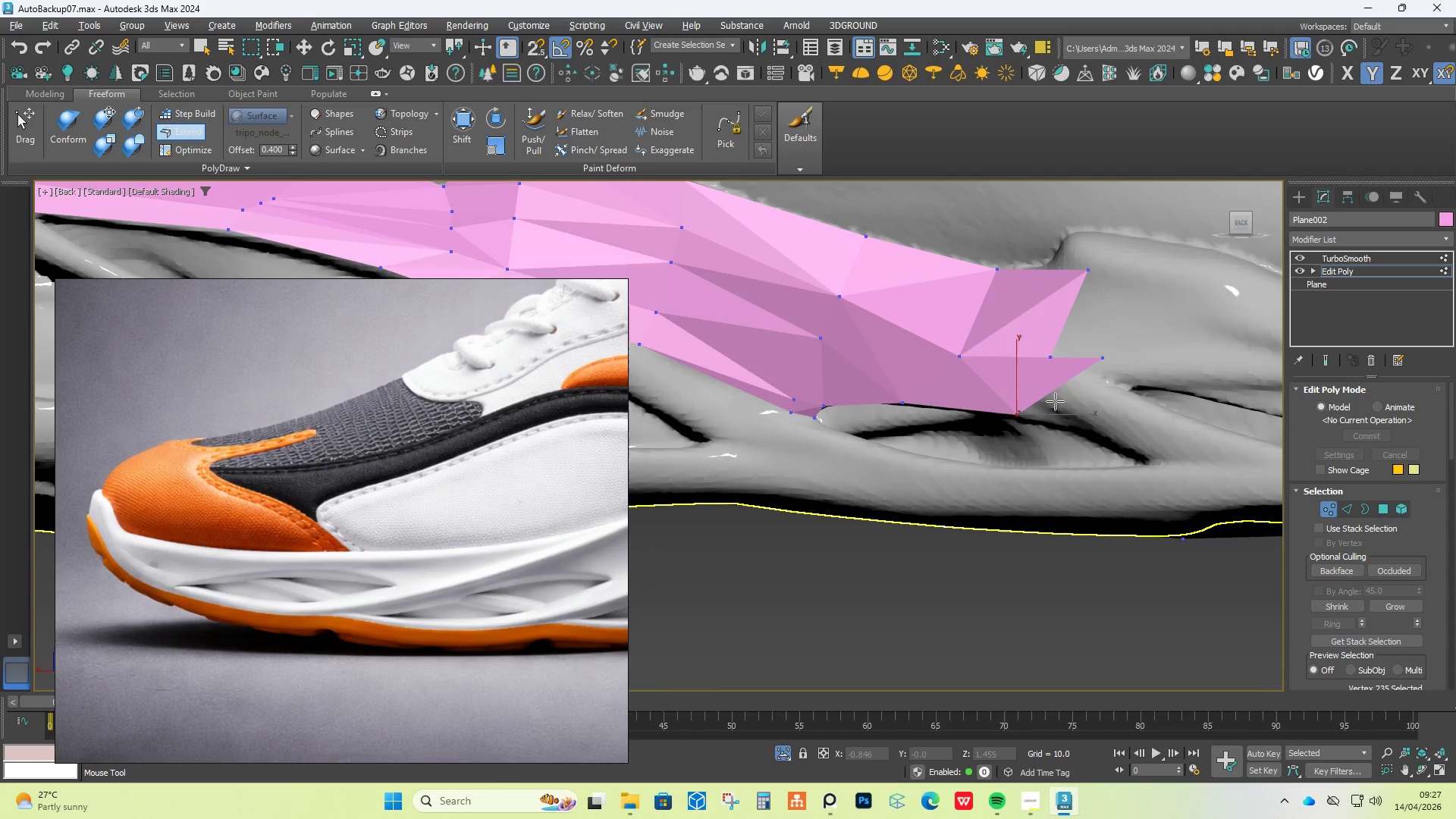 
hold_key(key=AltLeft, duration=1.52)
left_click_drag(start_coordinate=[1106, 359], to_coordinate=[1067, 364])
 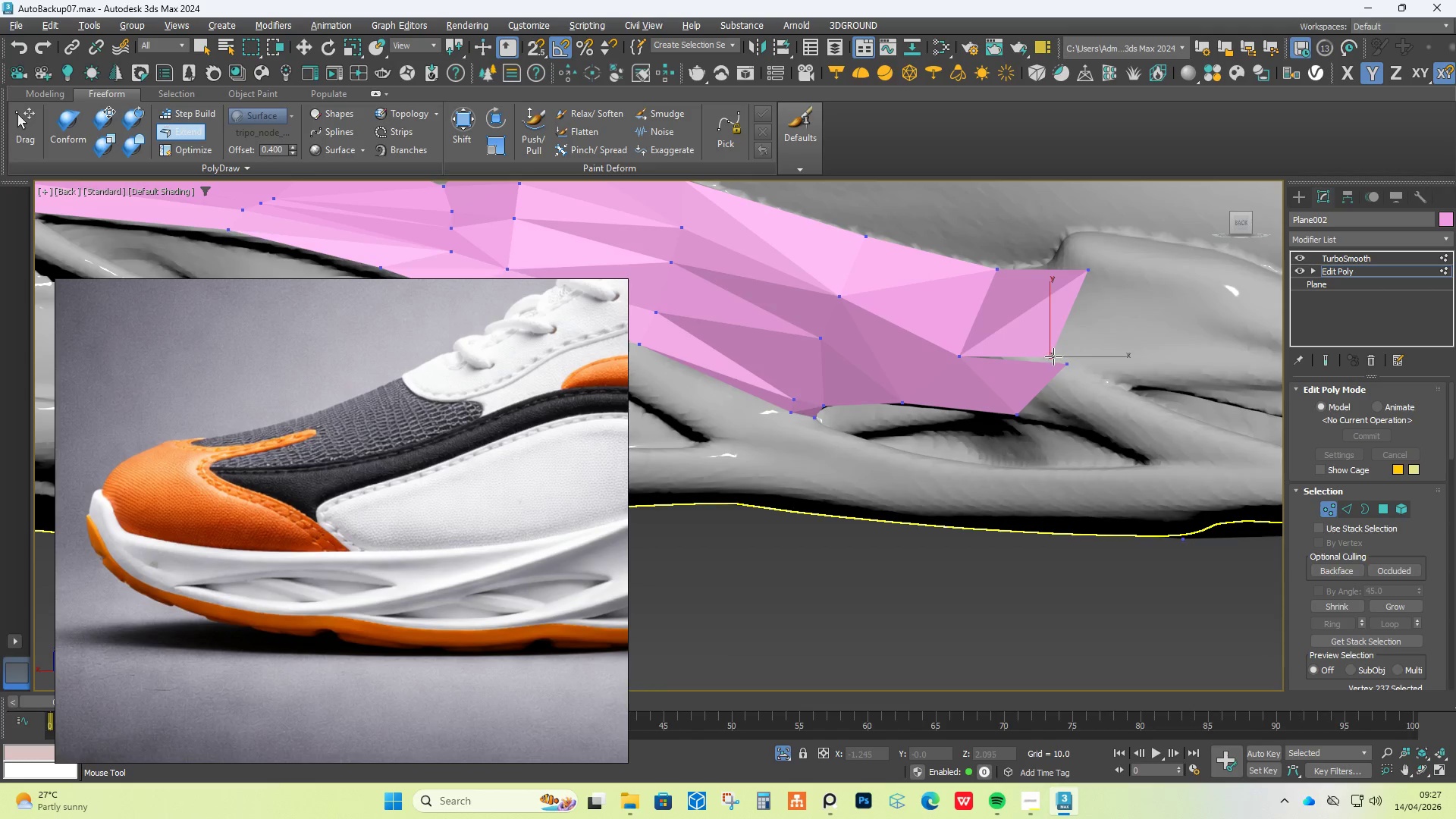 
hold_key(key=AltLeft, duration=1.52)
 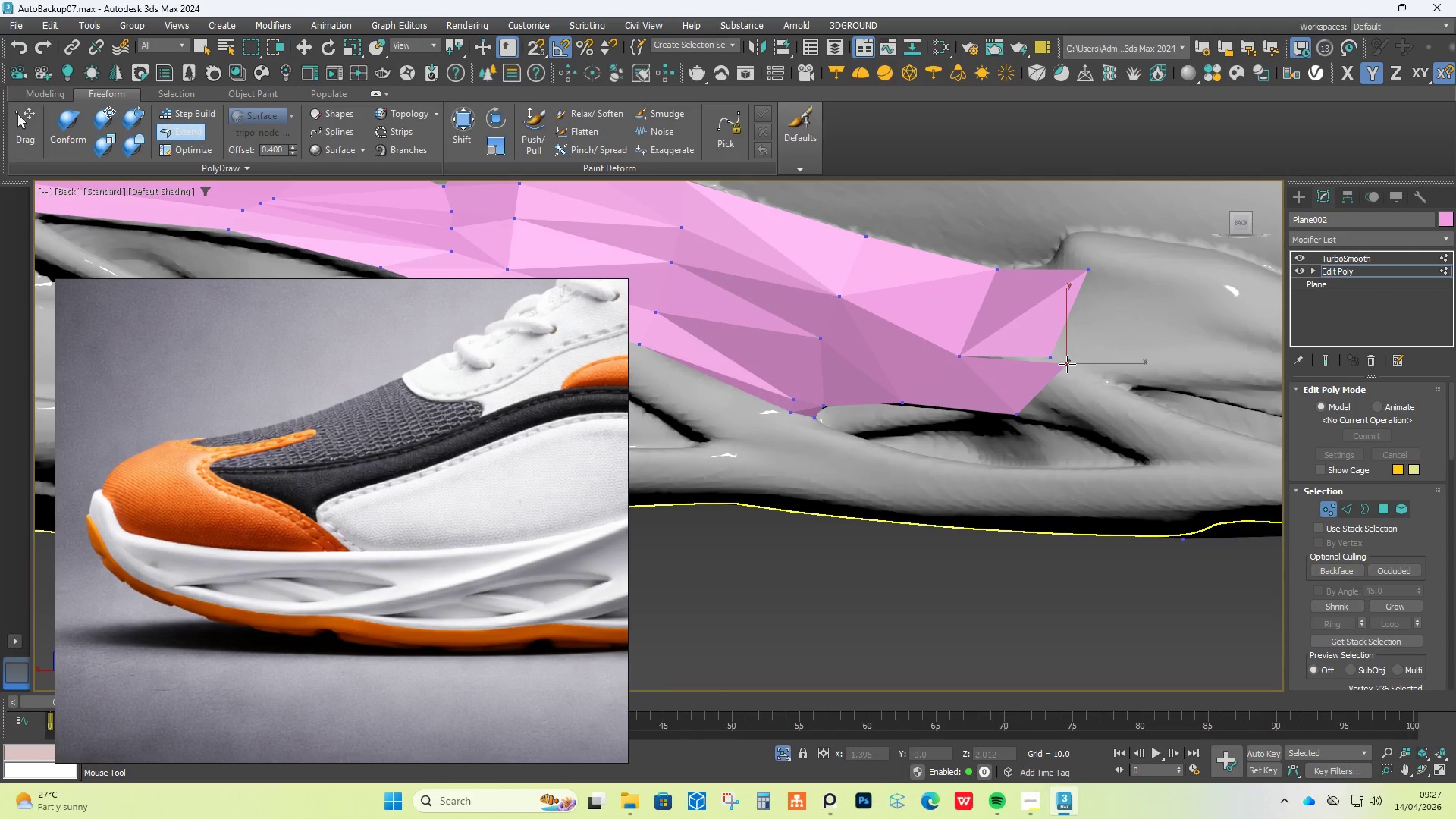 
hold_key(key=AltLeft, duration=1.5)
left_click_drag(start_coordinate=[1053, 356], to_coordinate=[1076, 365])
 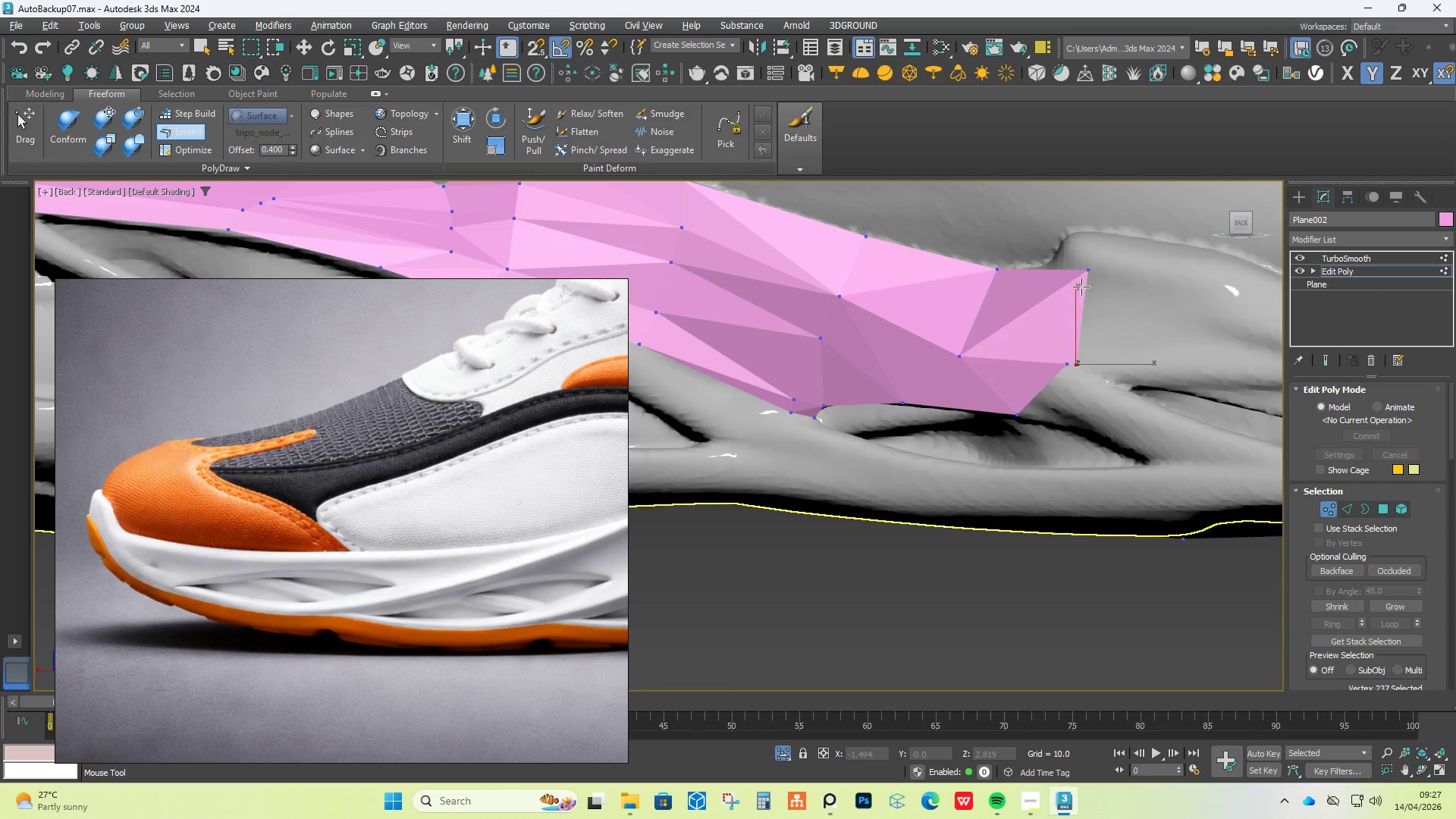 
hold_key(key=AltLeft, duration=0.75)
 